 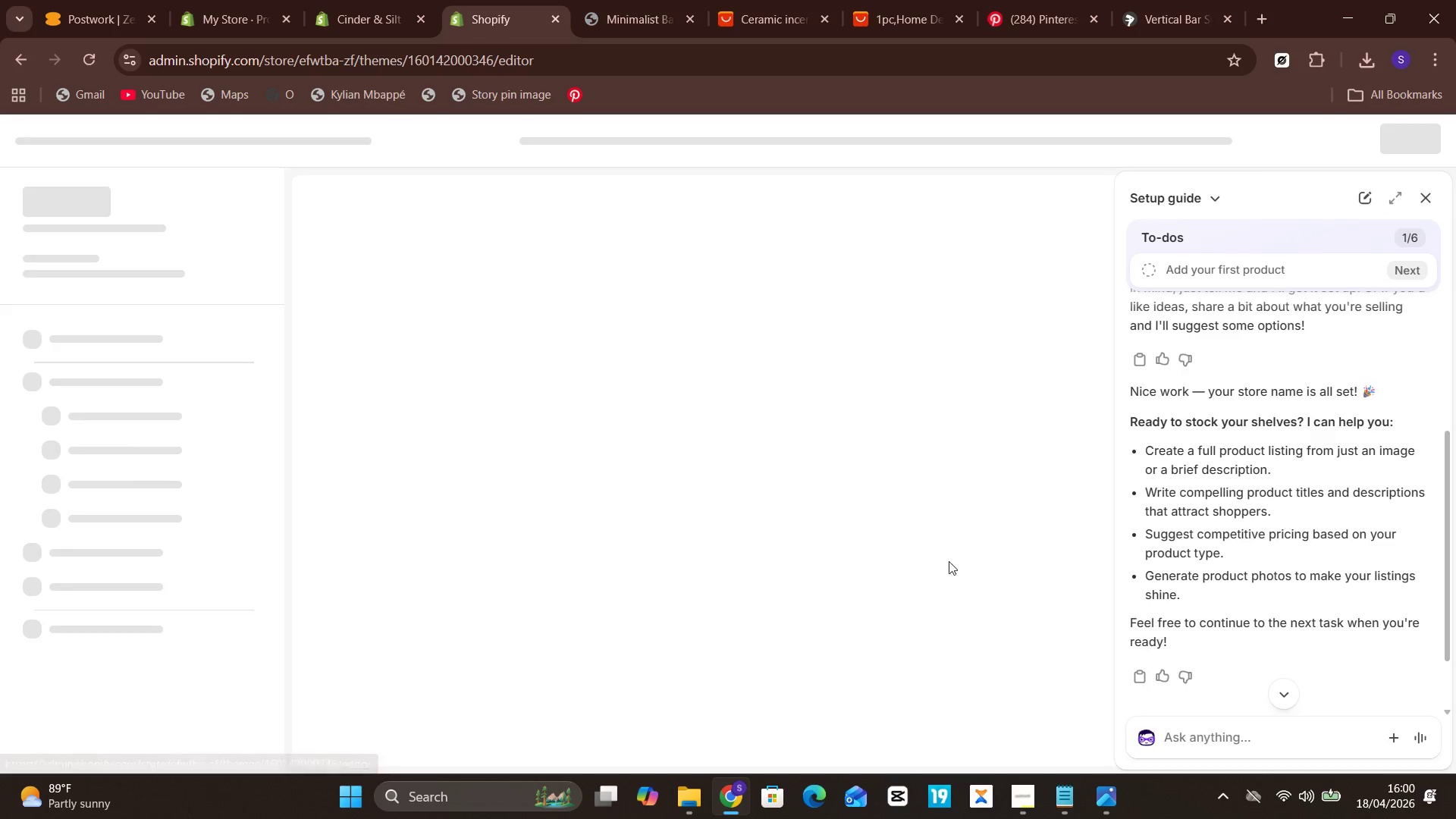 
scroll: coordinate [847, 300], scroll_direction: none, amount: 0.0
 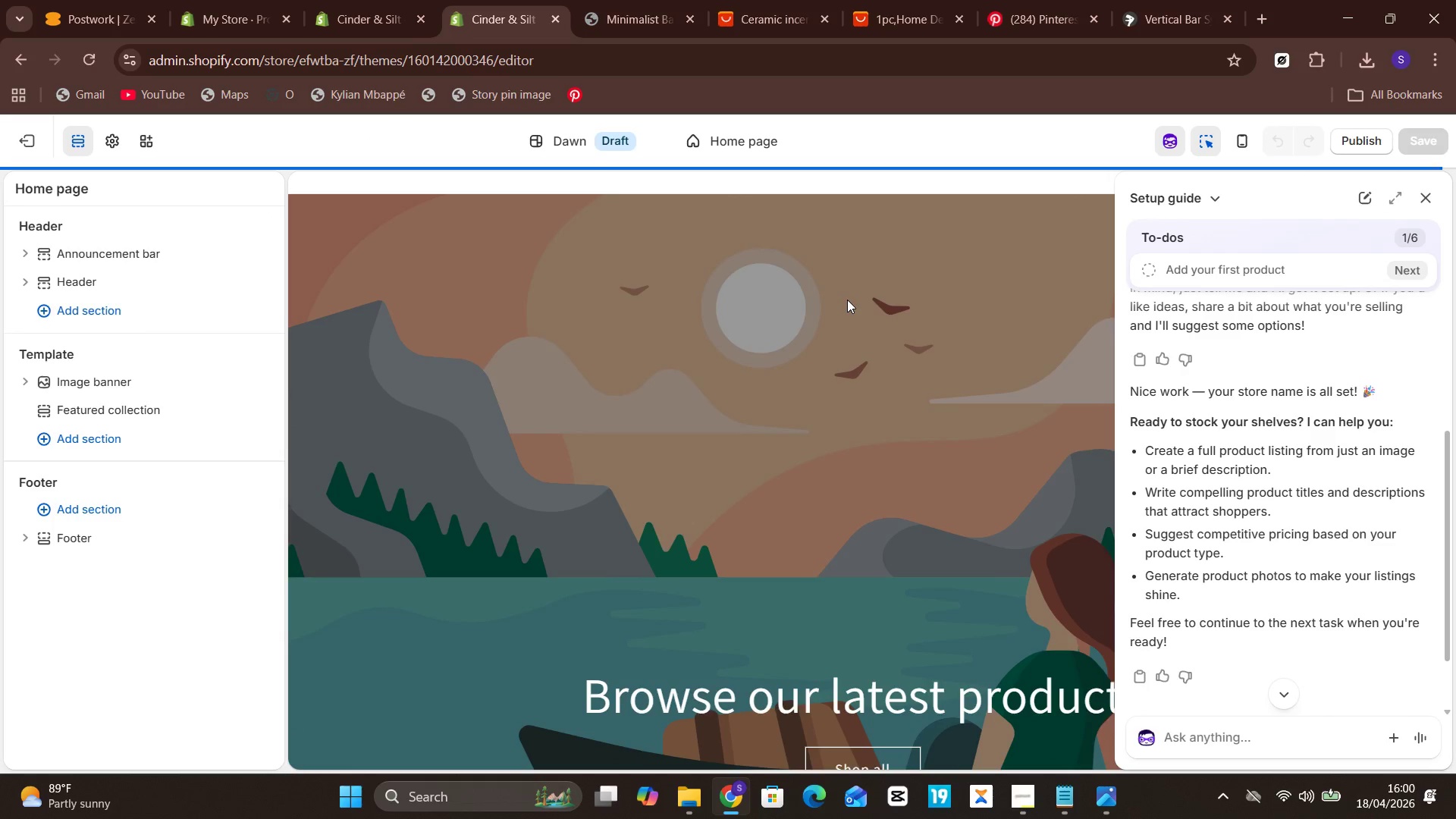 
scroll: coordinate [847, 300], scroll_direction: down, amount: 3.0
 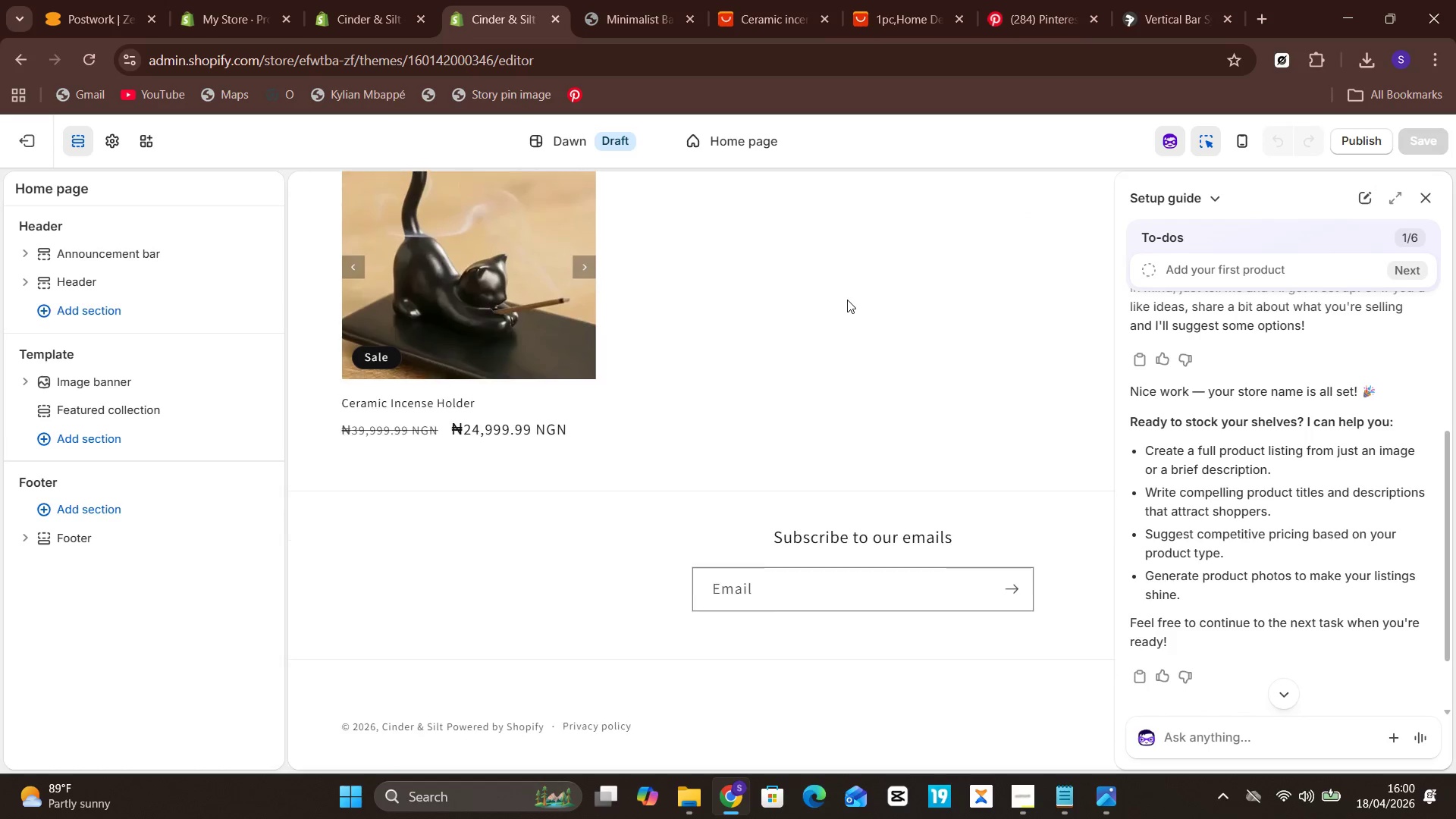 
scroll: coordinate [847, 300], scroll_direction: up, amount: 4.0
 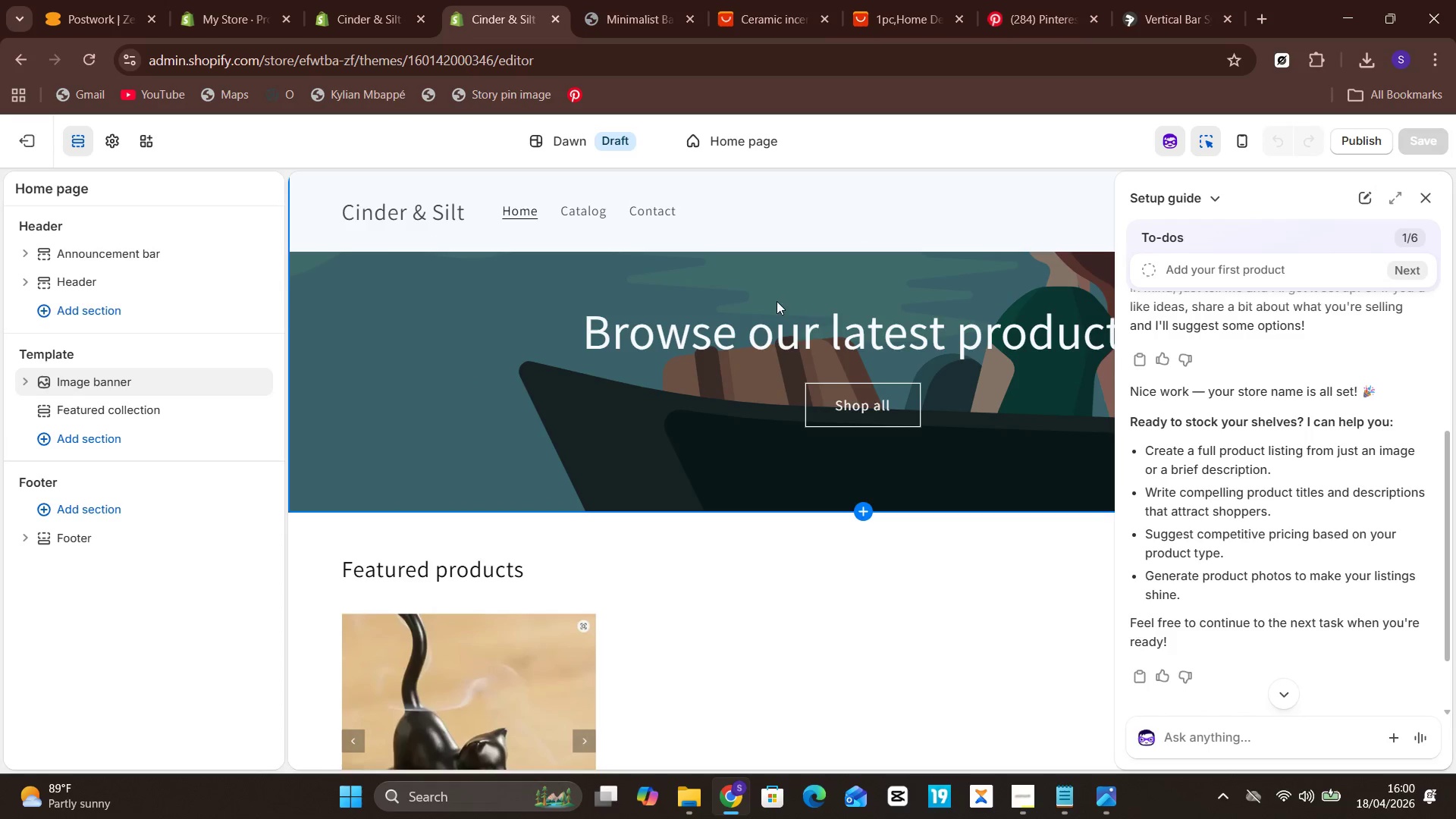 
wait(9.74)
 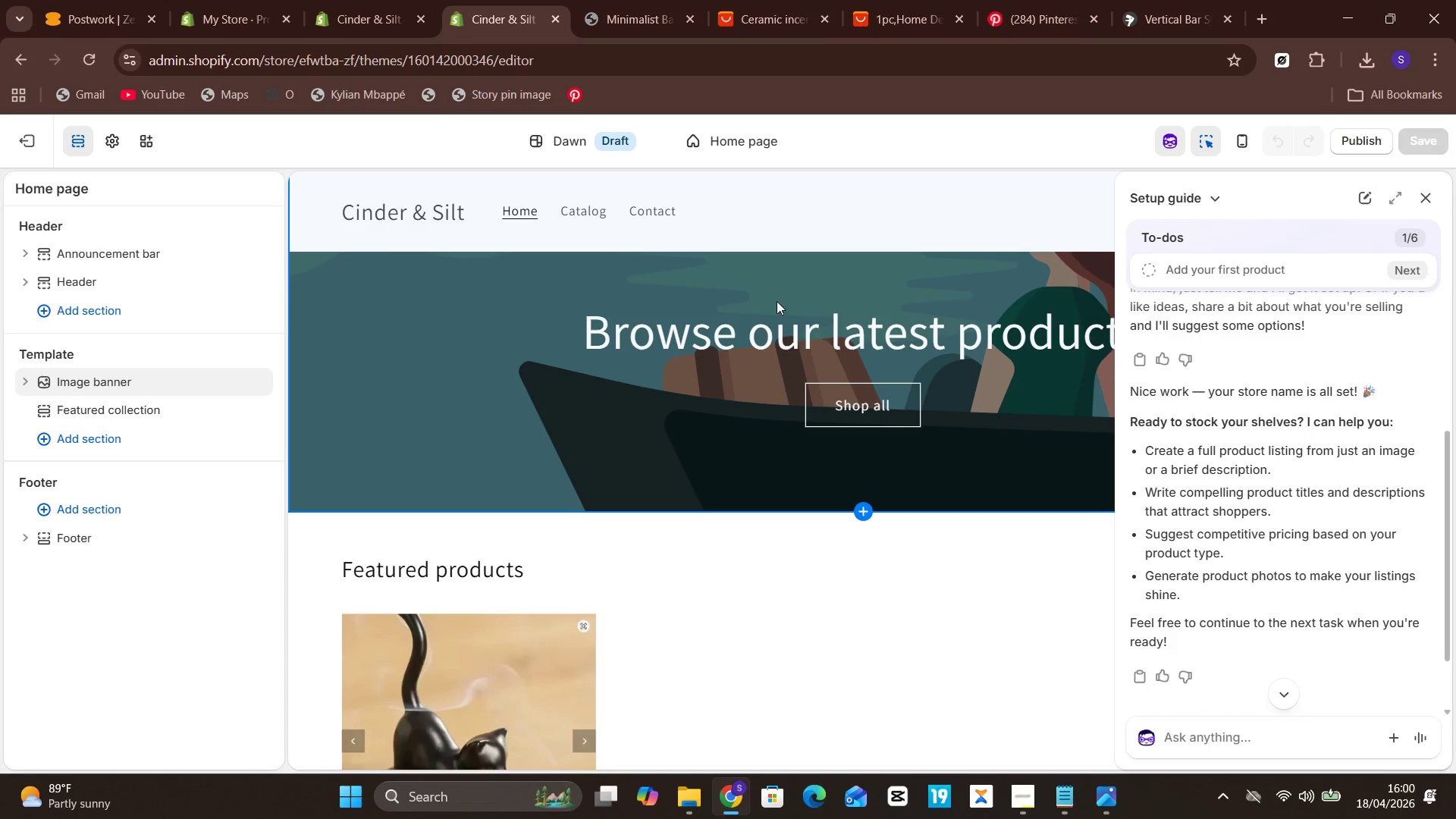 
mouse_move([131, 250])
 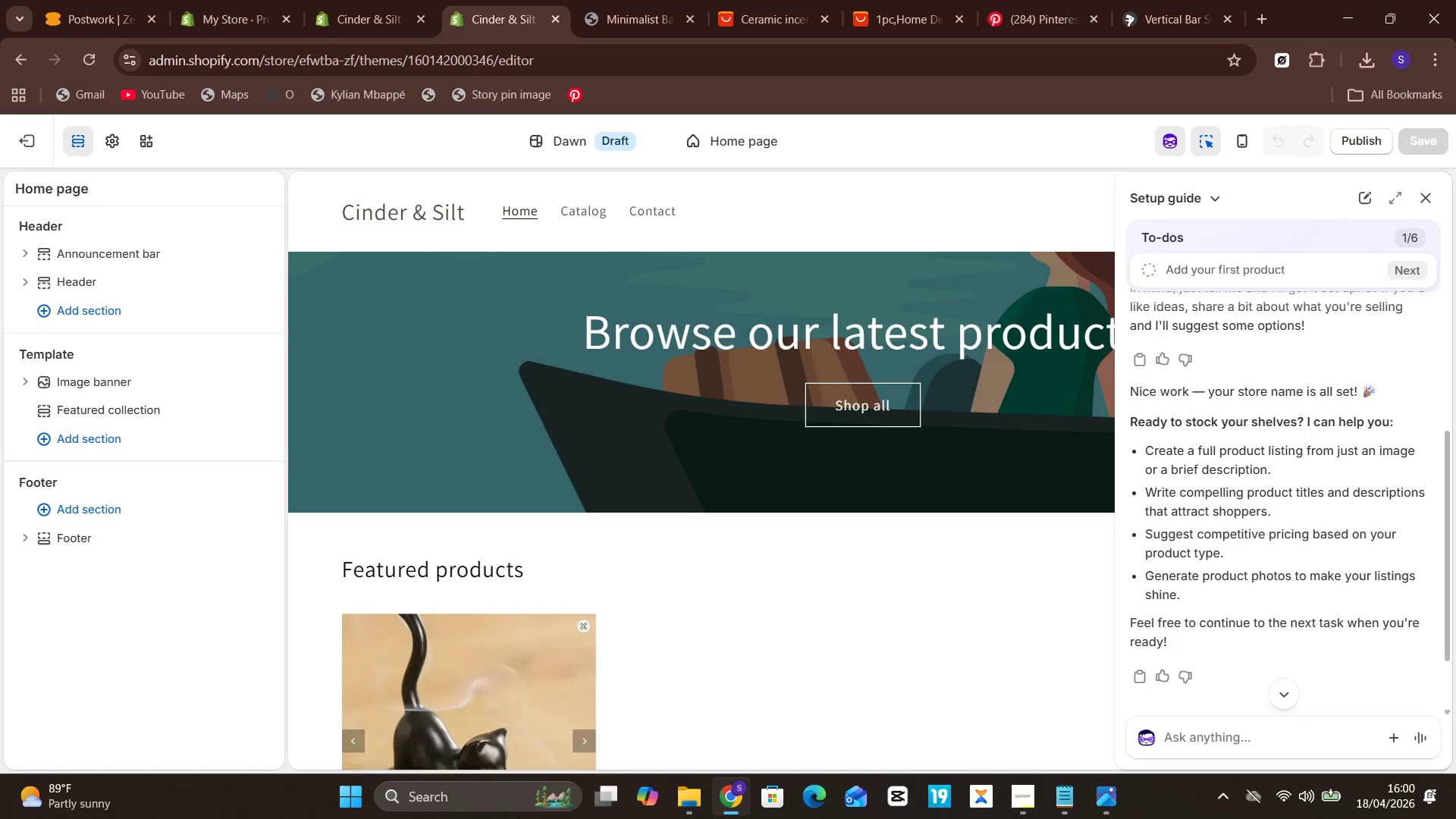 
scroll: coordinate [683, 621], scroll_direction: down, amount: 11.0
 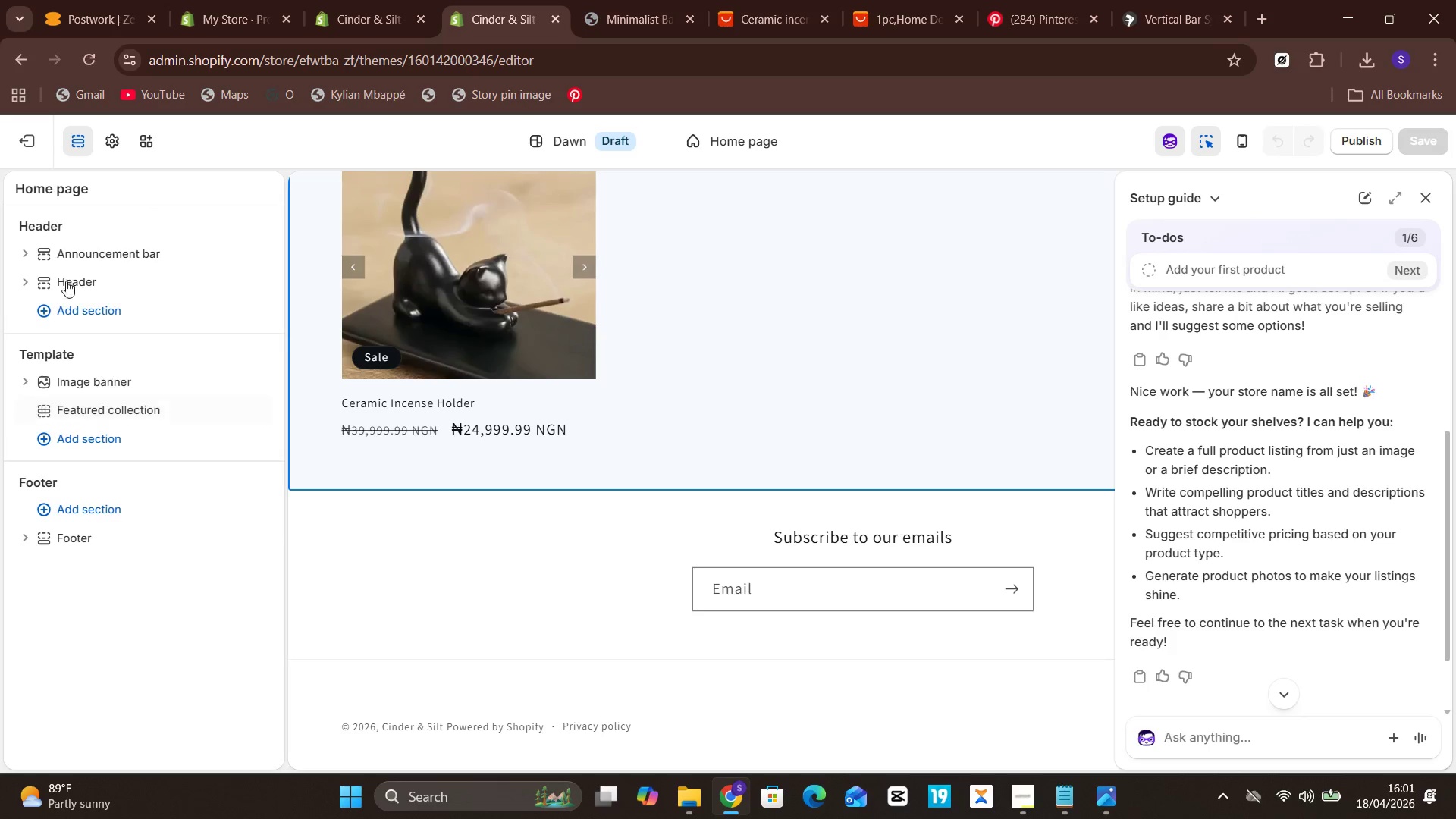 
wait(6.38)
 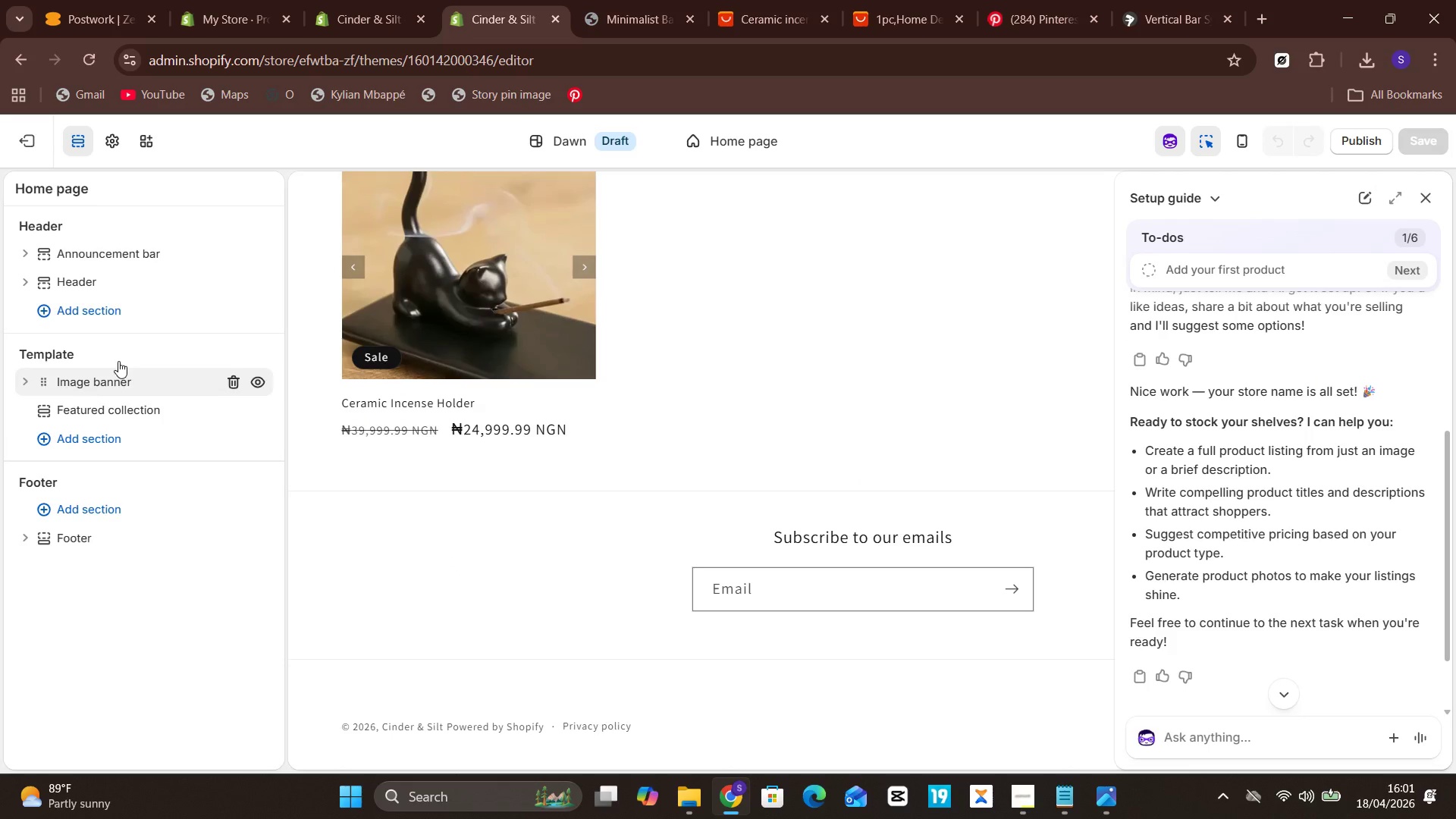 
left_click([27, 248])
 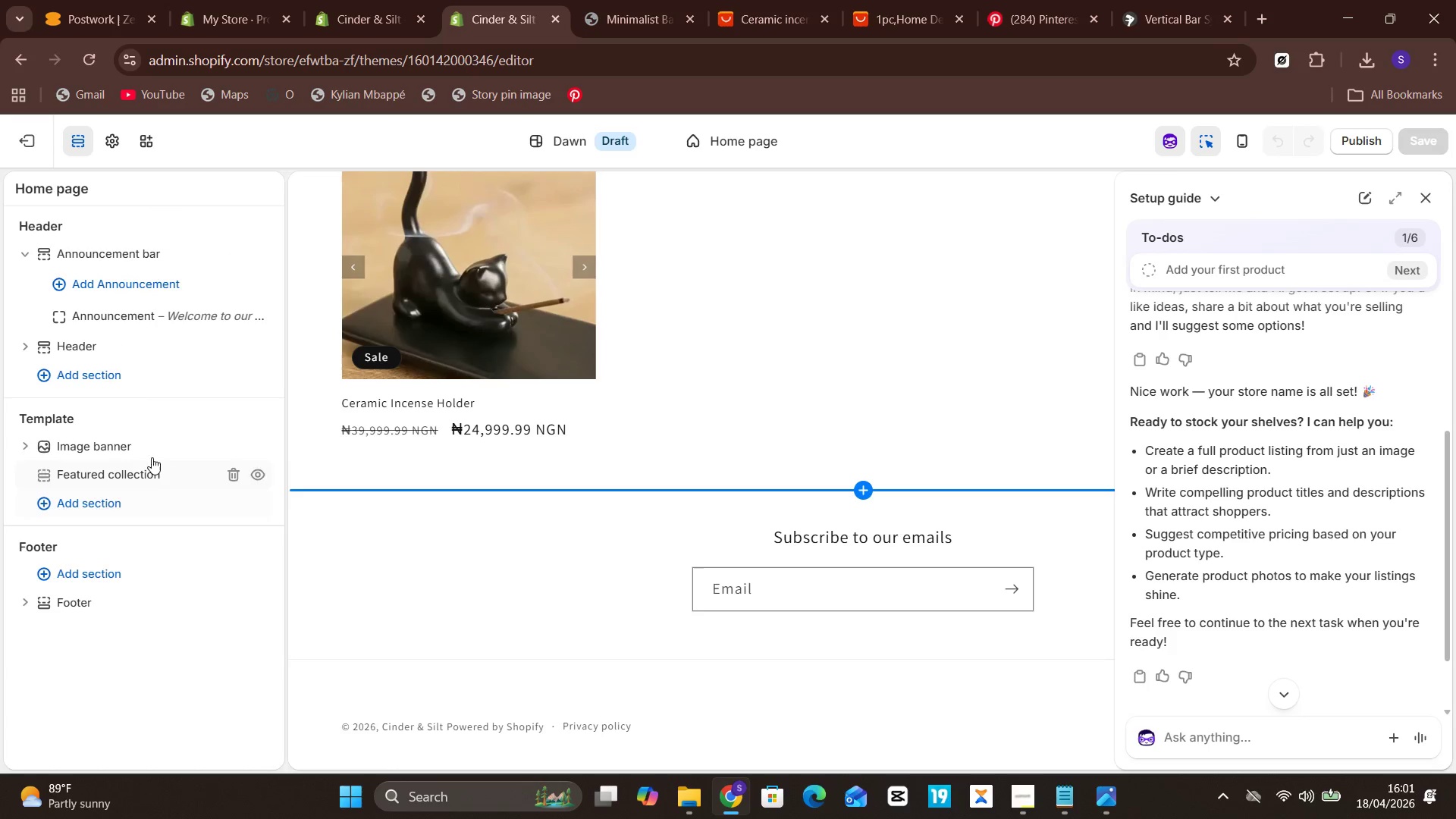 
wait(7.06)
 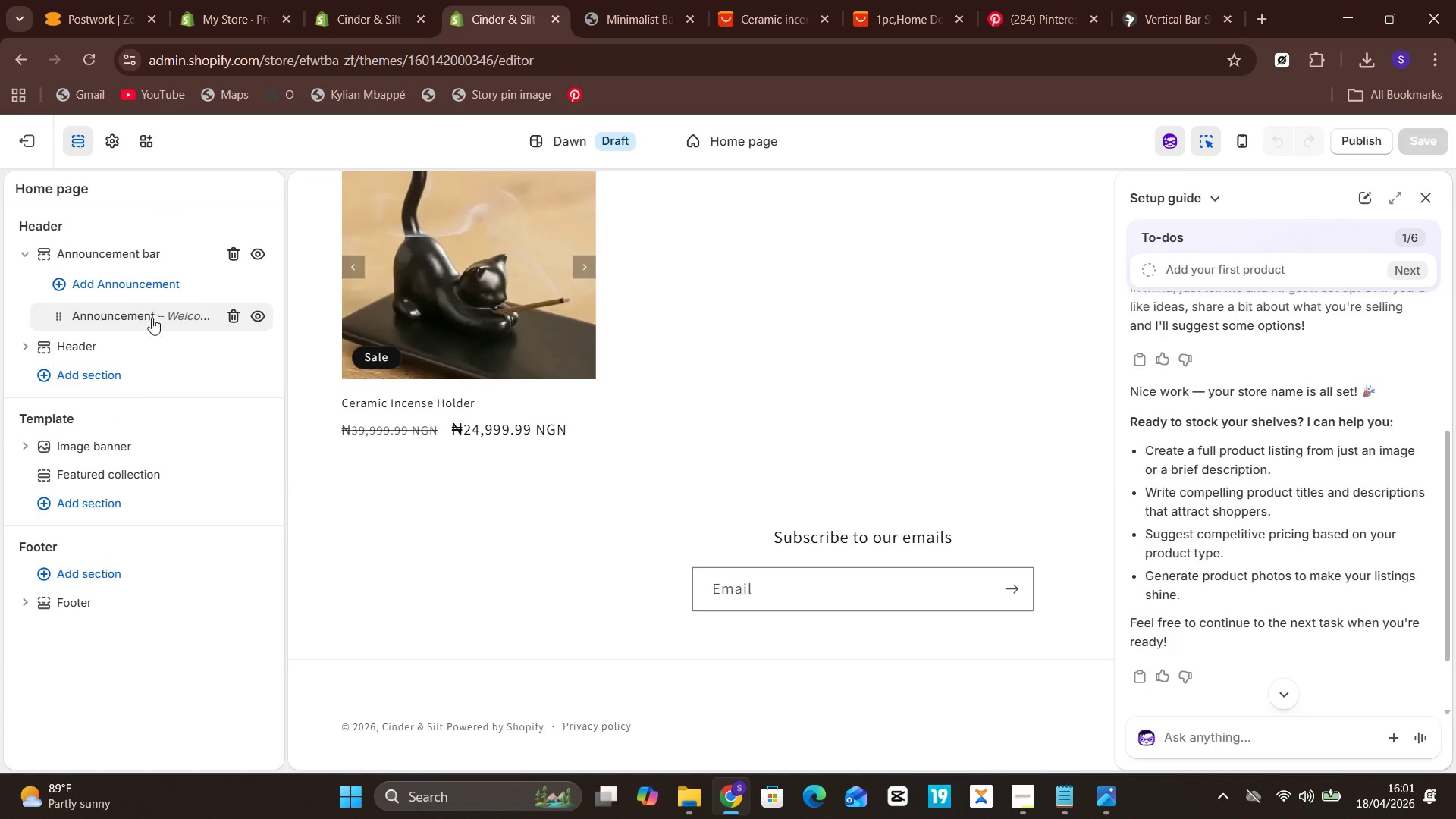 
scroll: coordinate [669, 466], scroll_direction: up, amount: 10.0
 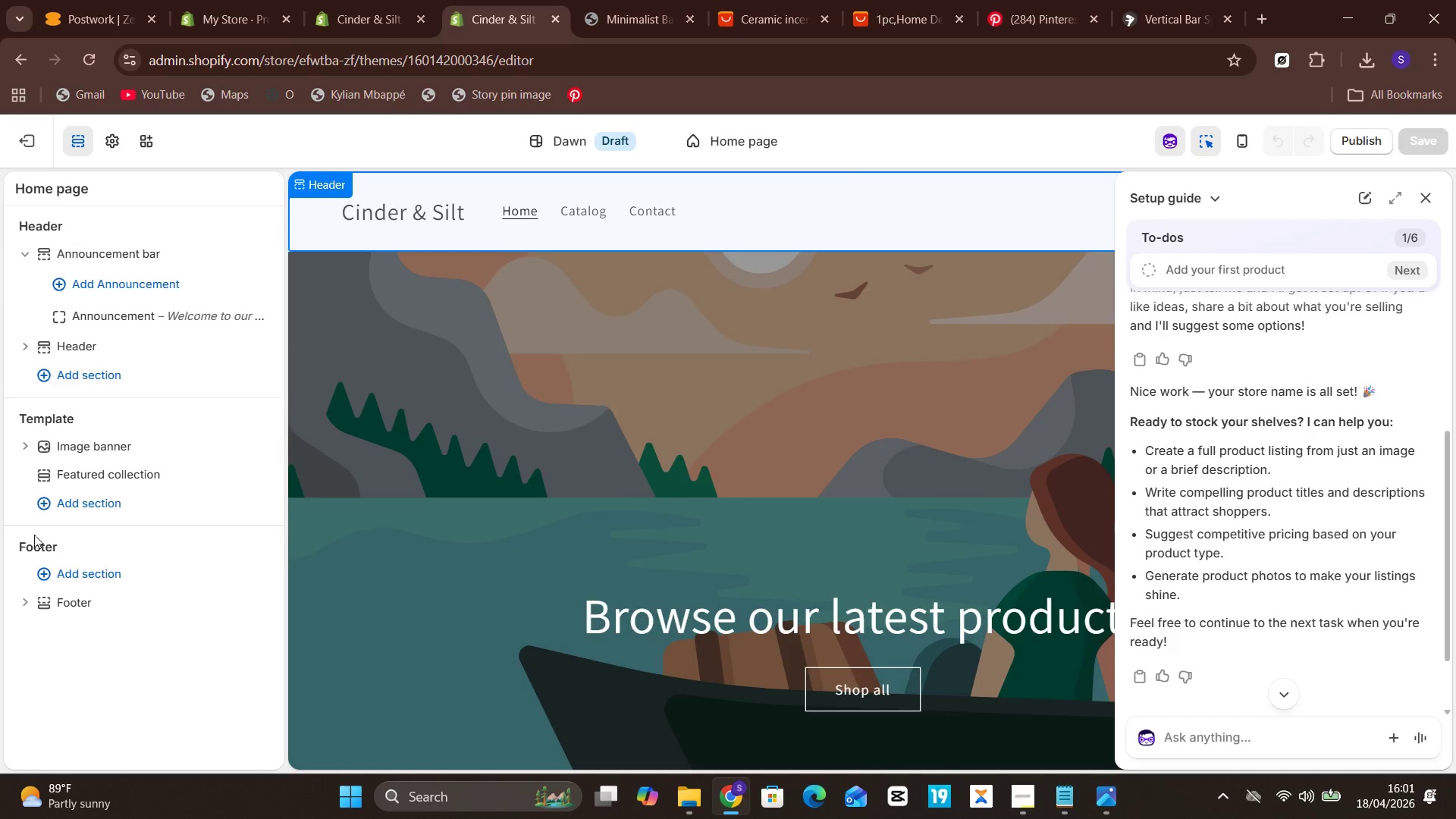 
left_click([566, 249])
 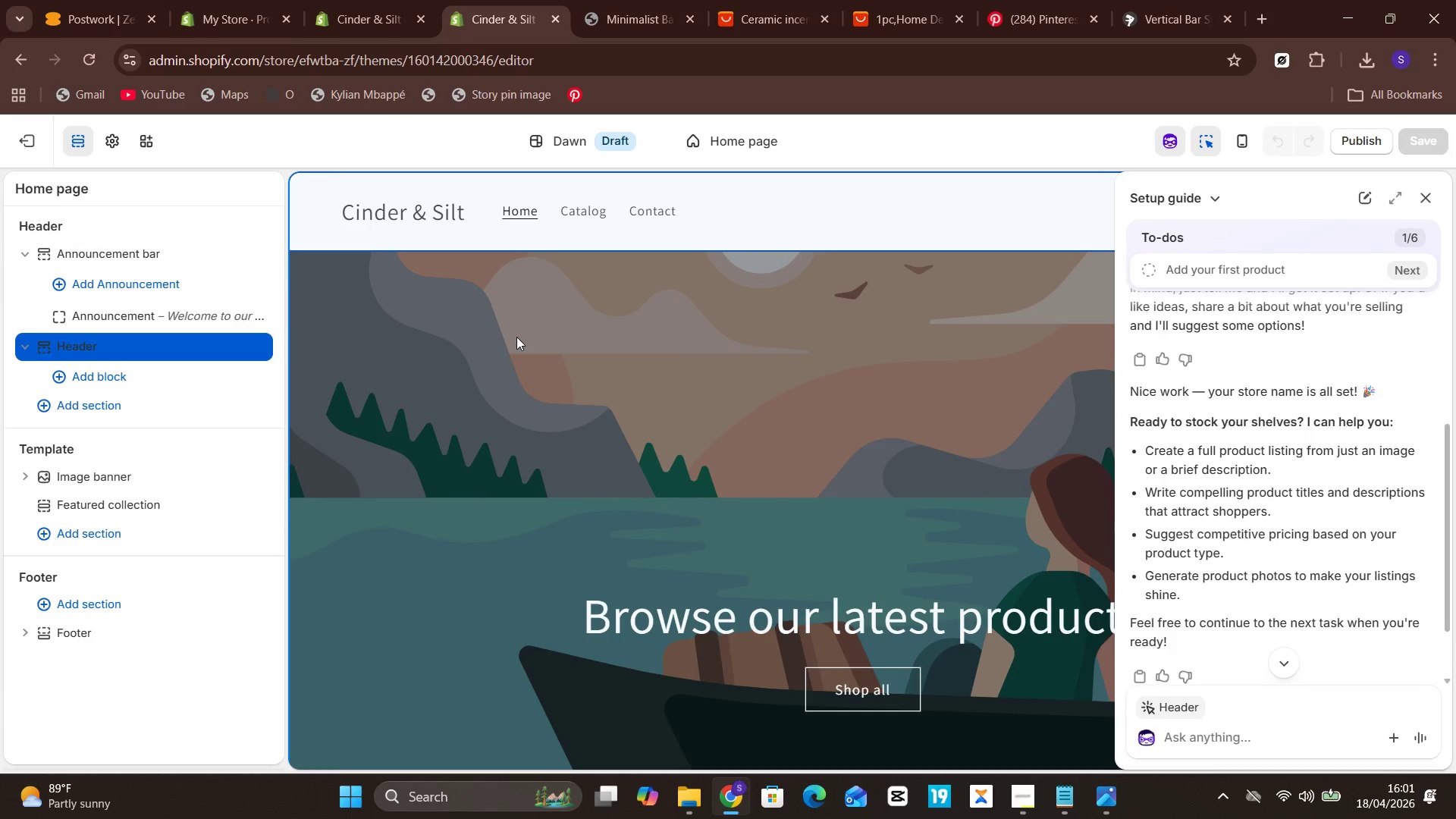 
scroll: coordinate [516, 337], scroll_direction: down, amount: 4.0
 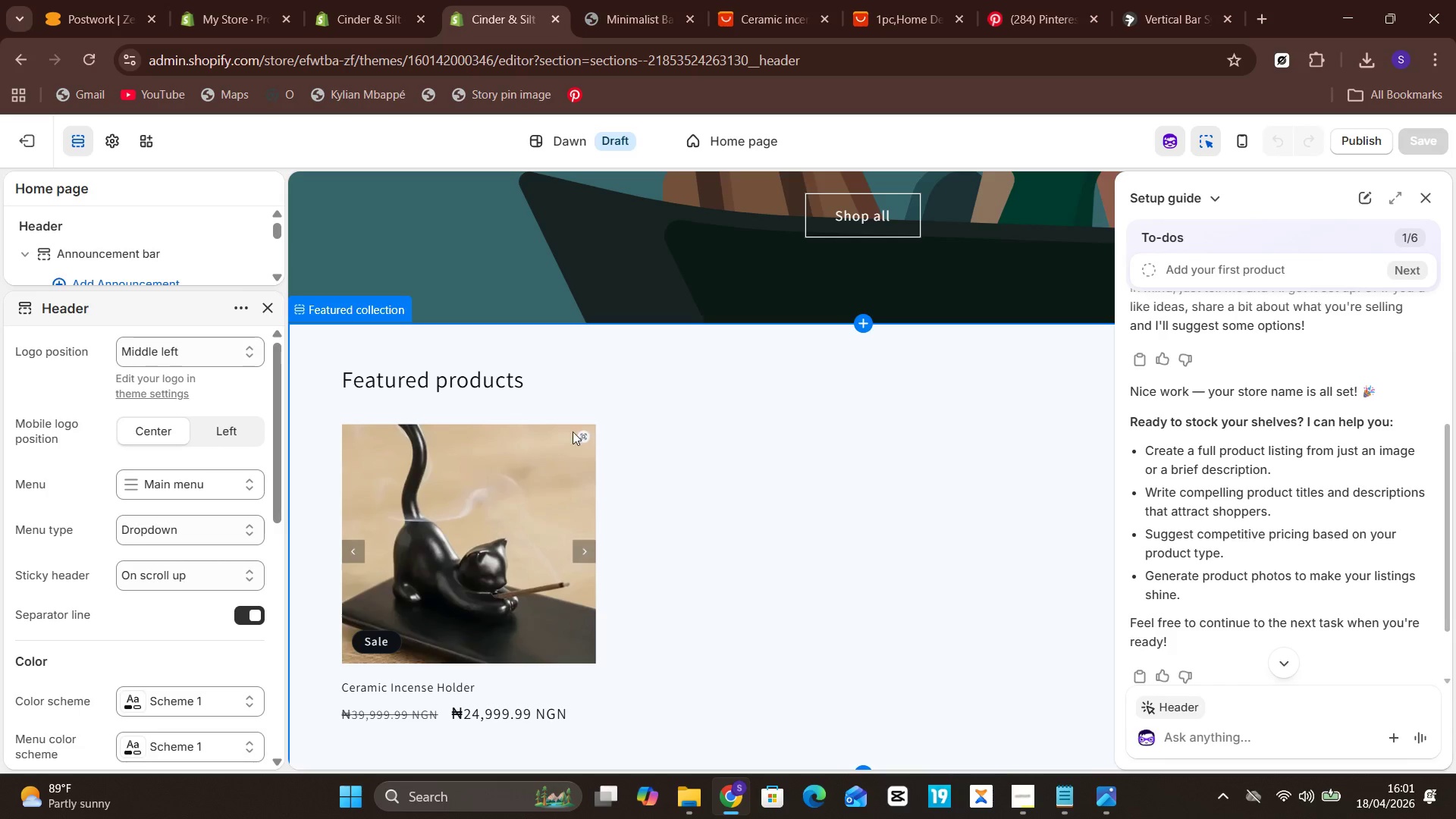 
double_click([610, 385])
 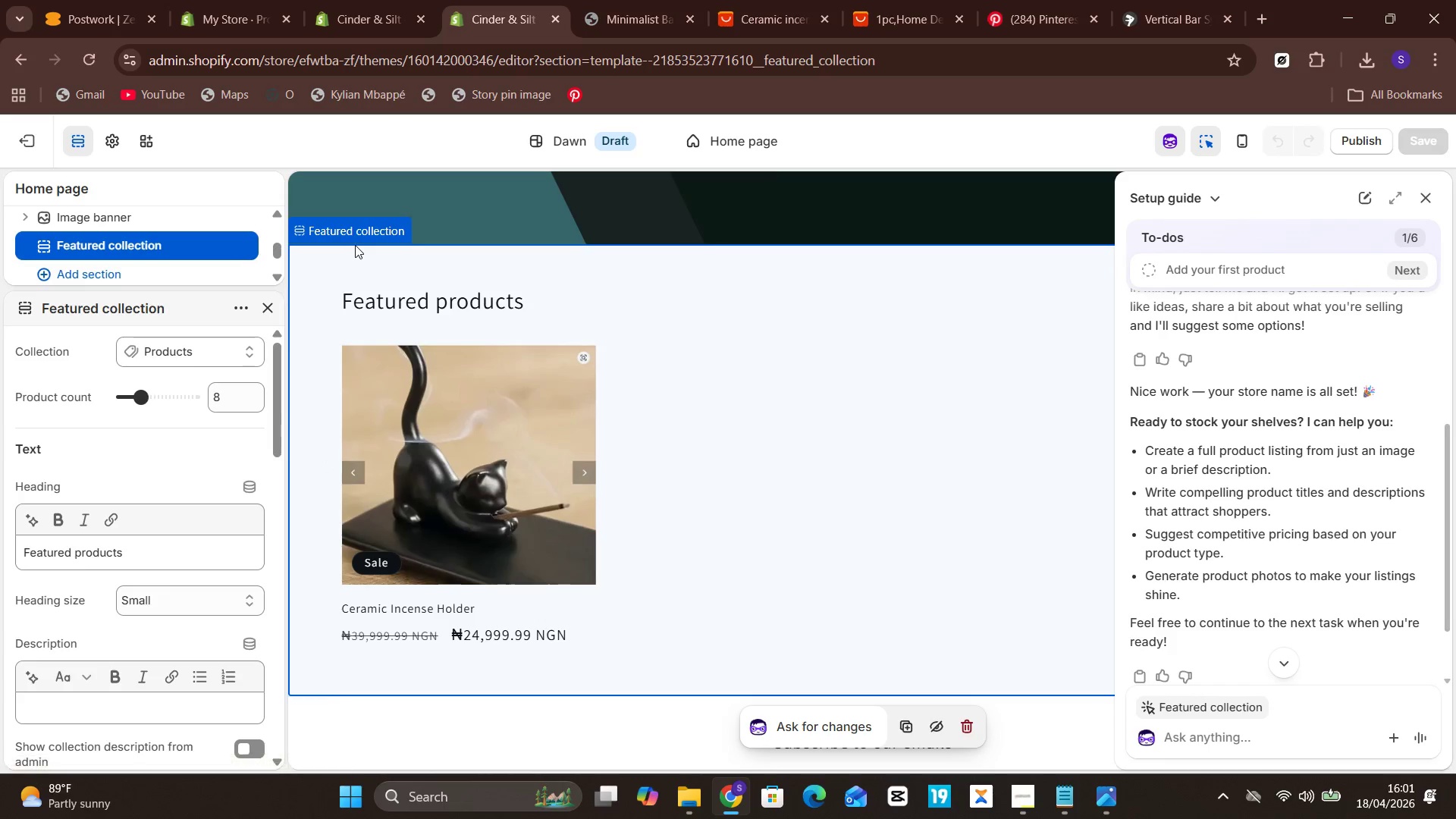 
left_click([347, 220])
 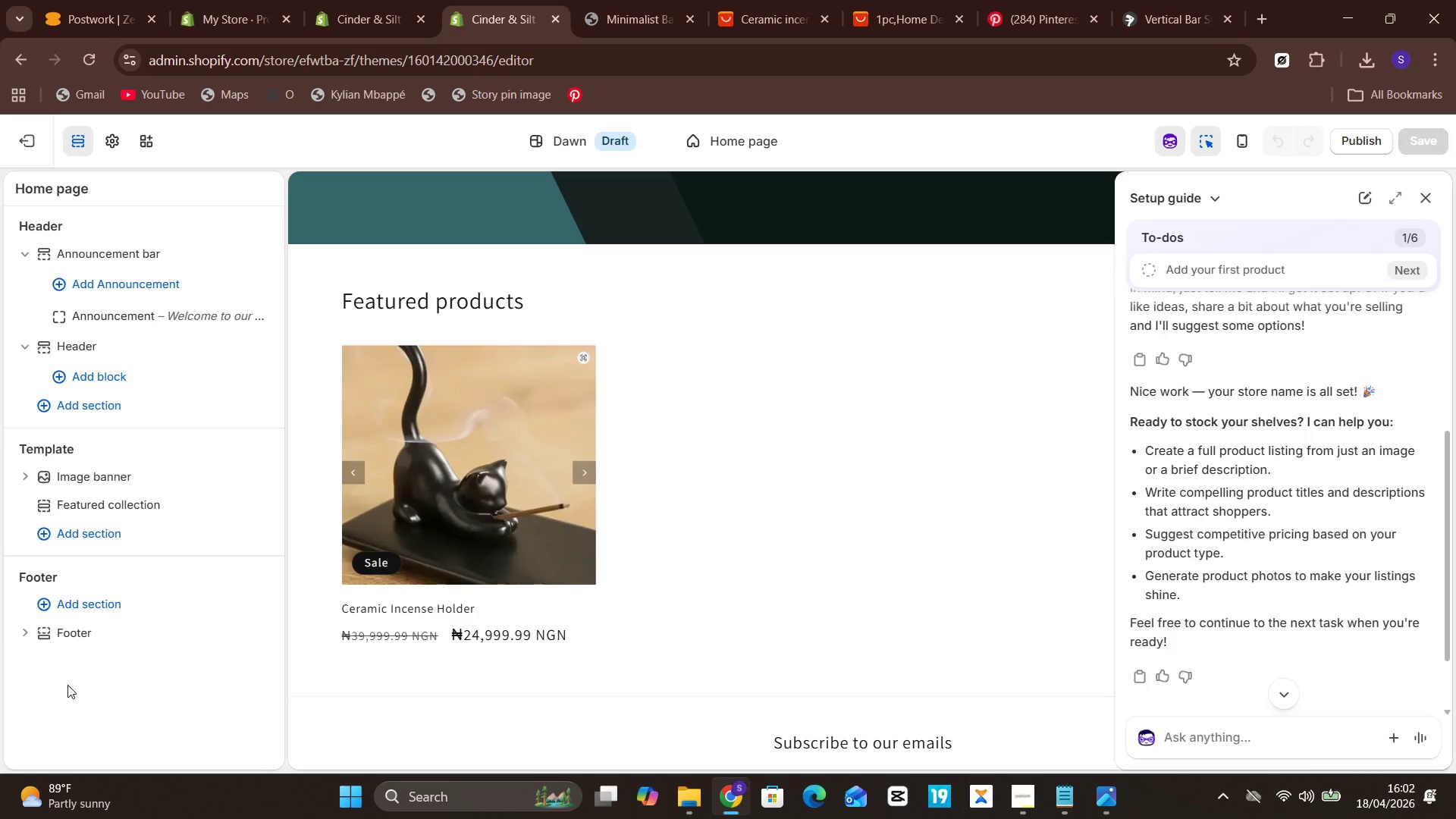 
wait(50.09)
 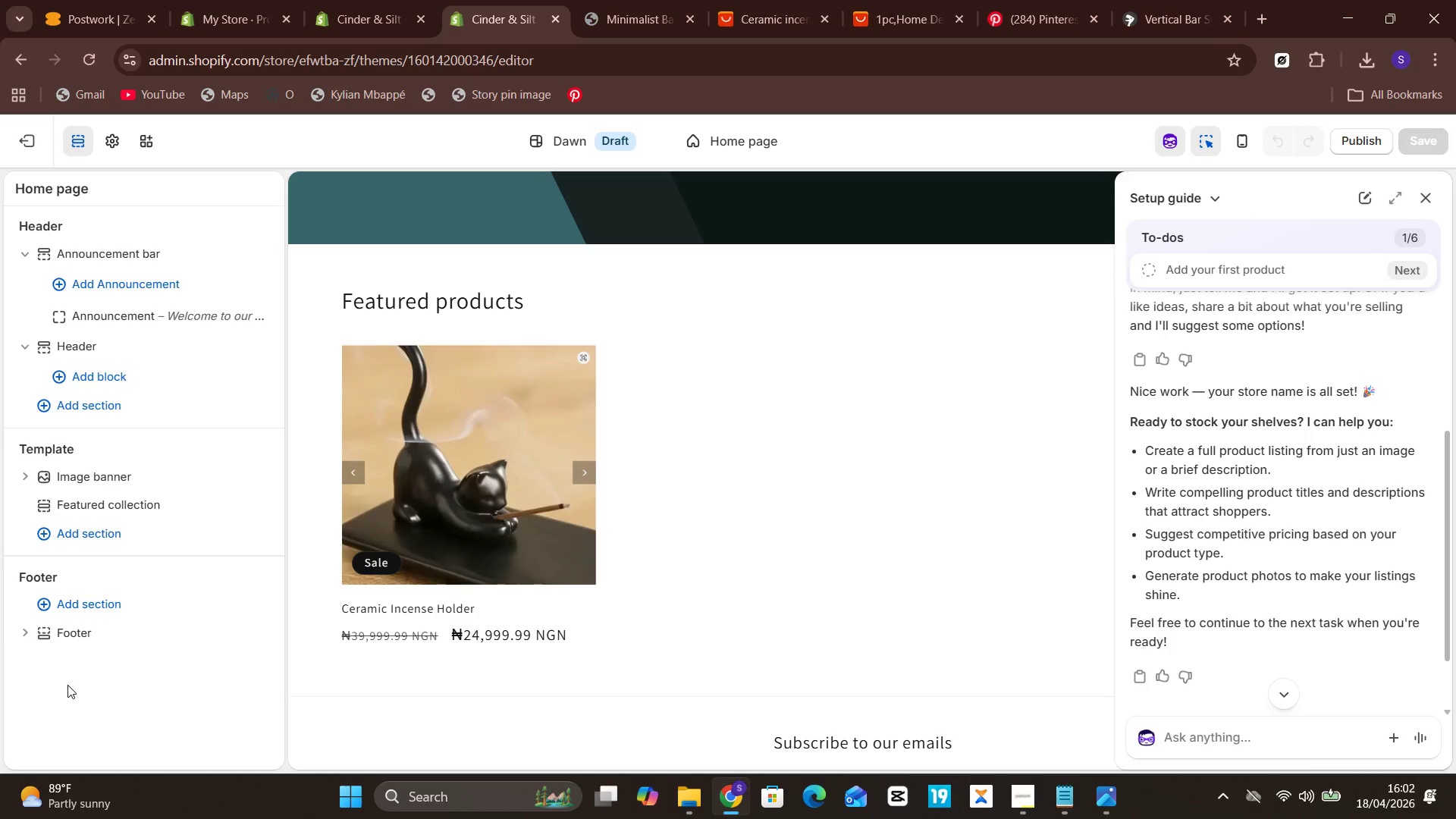 
double_click([708, 136])
 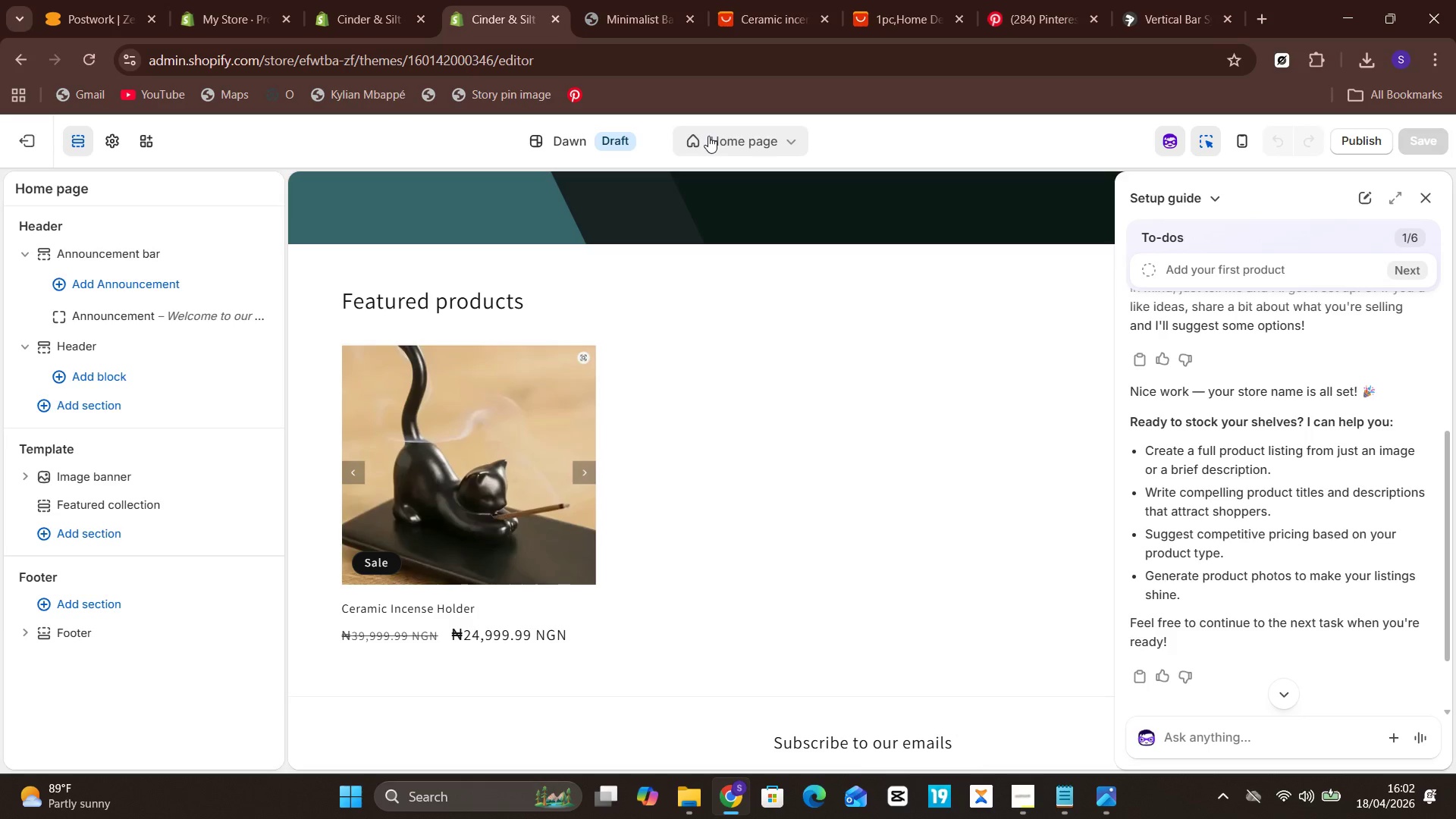 
left_click([708, 136])
 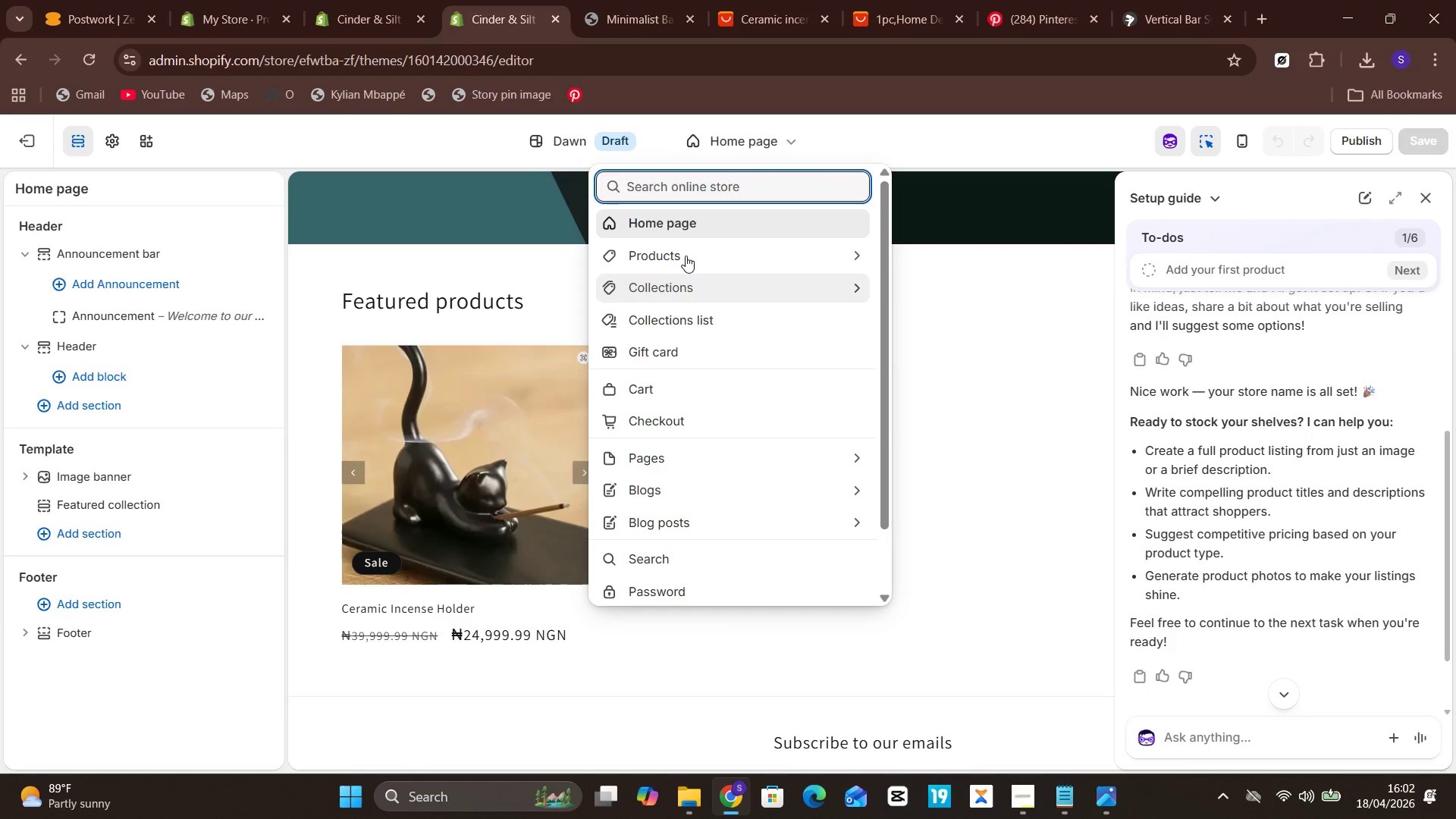 
left_click([687, 255])
 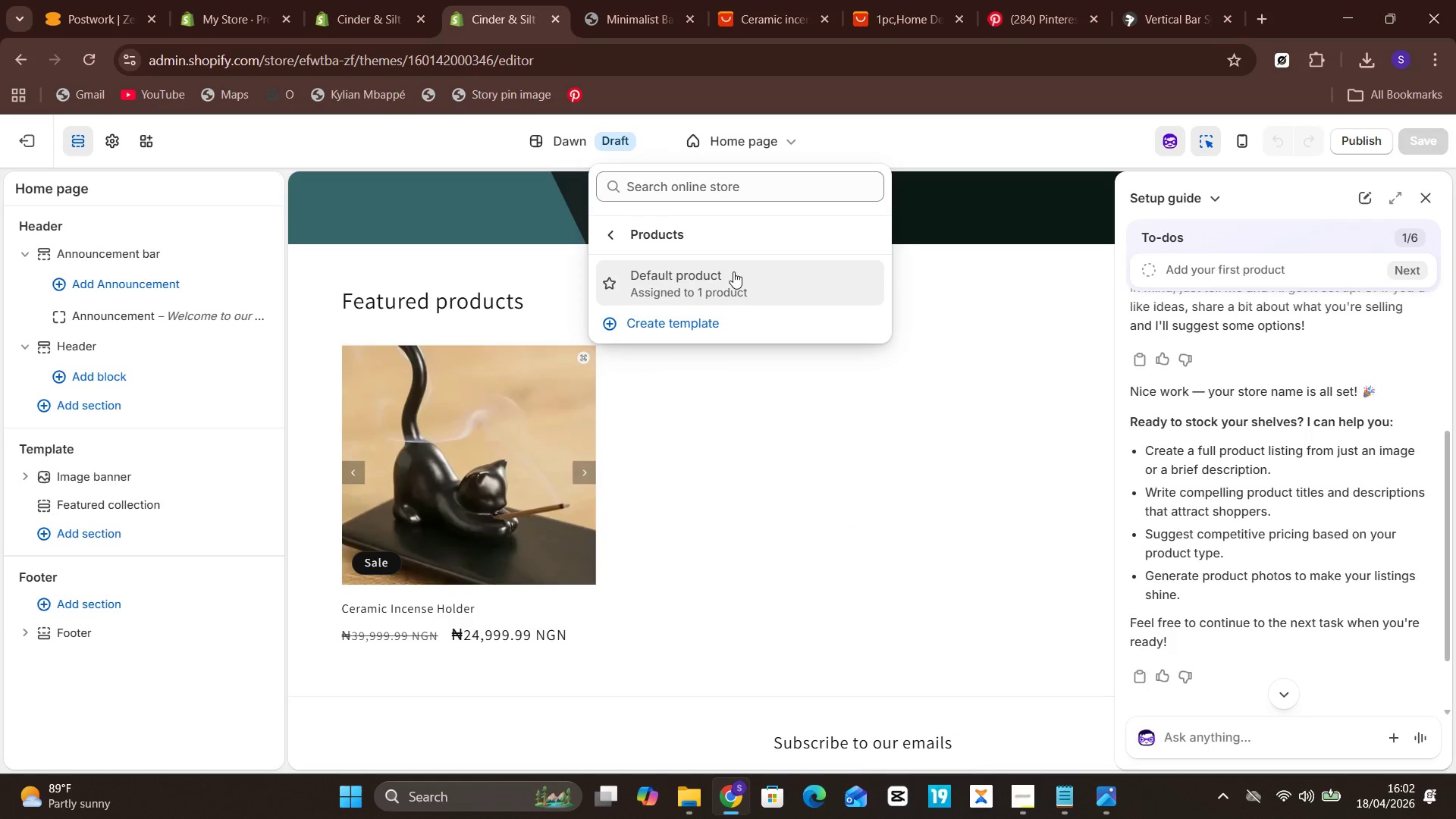 
left_click([733, 271])
 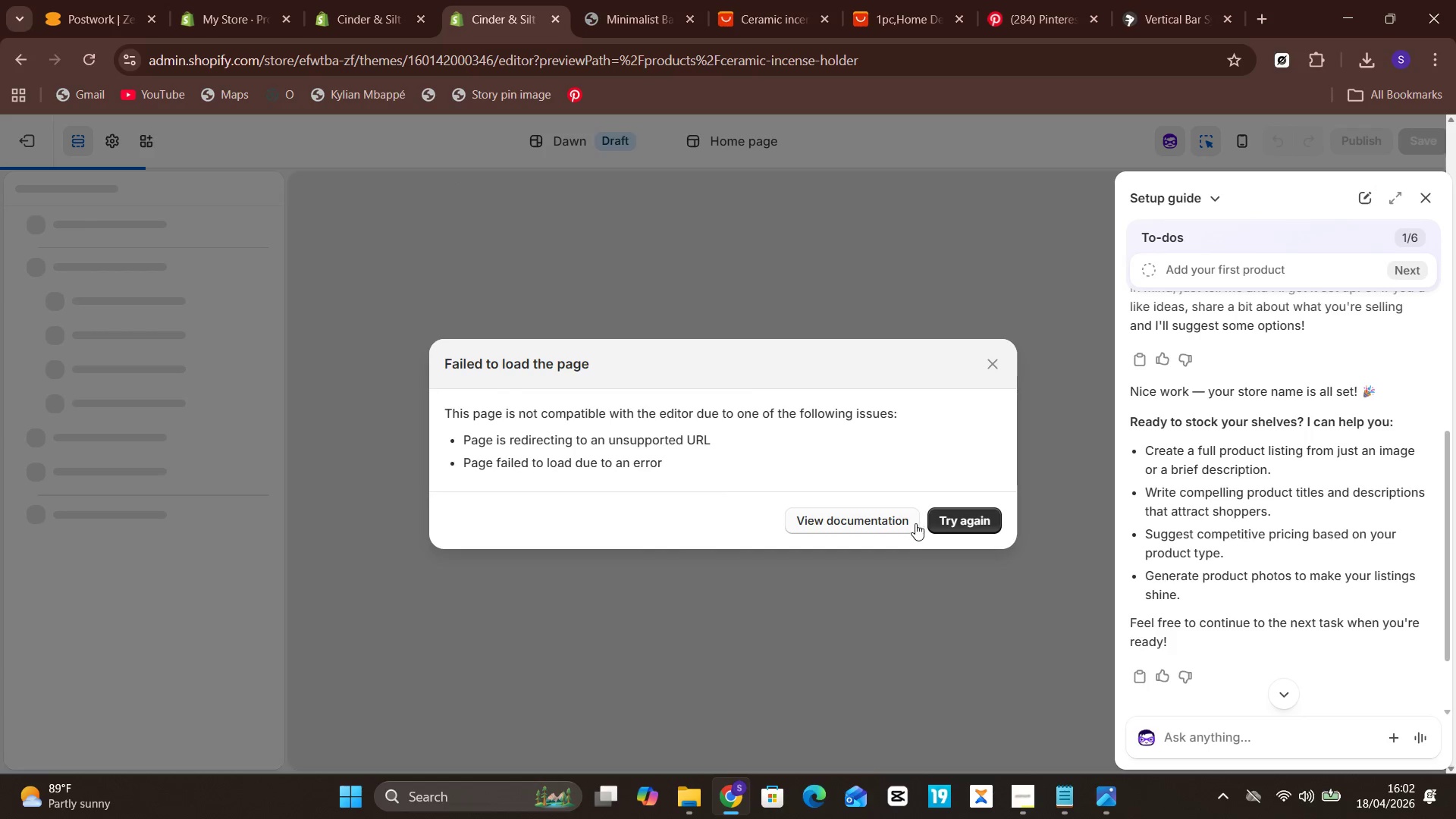 
wait(7.38)
 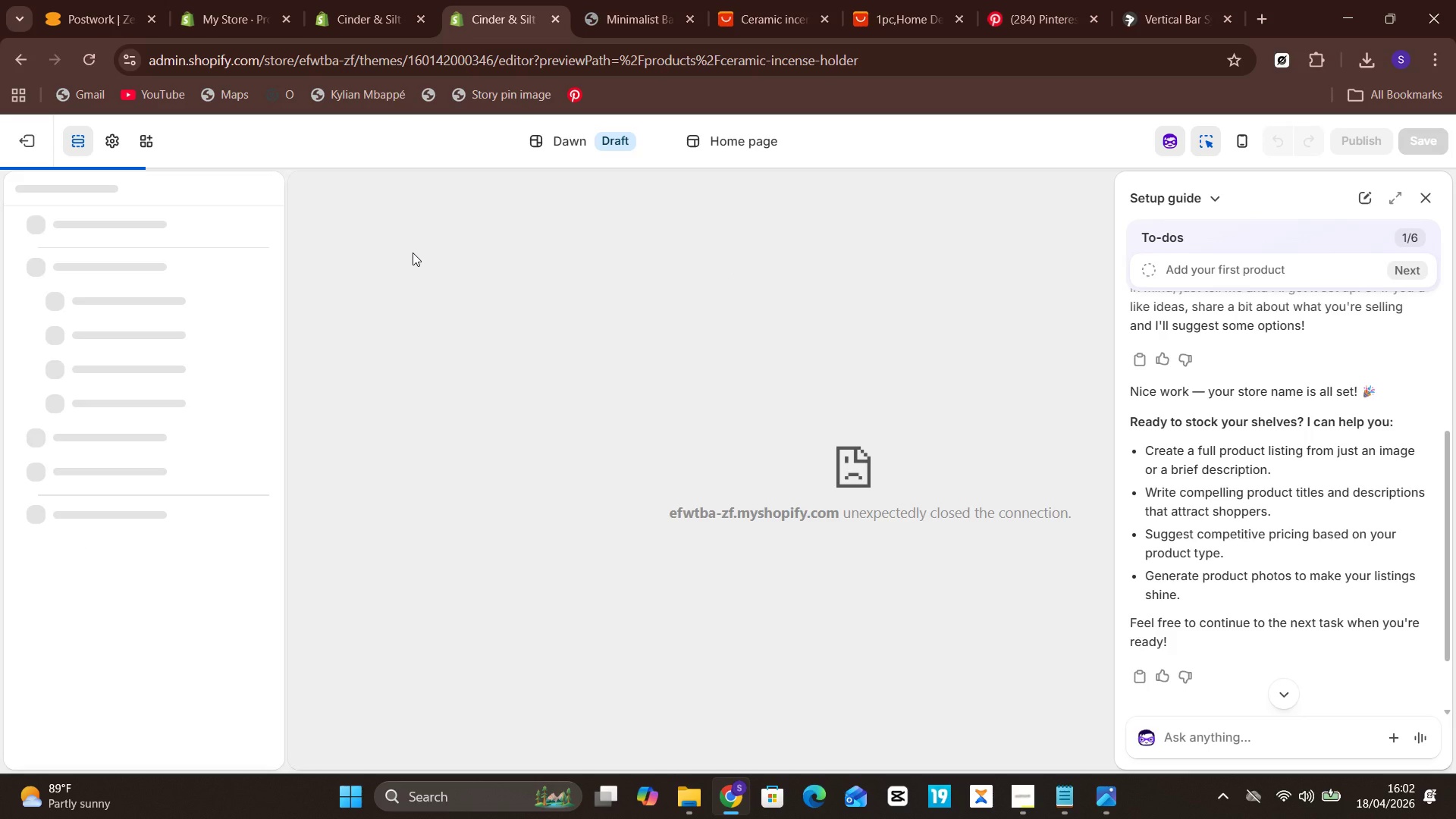 
left_click([946, 519])
 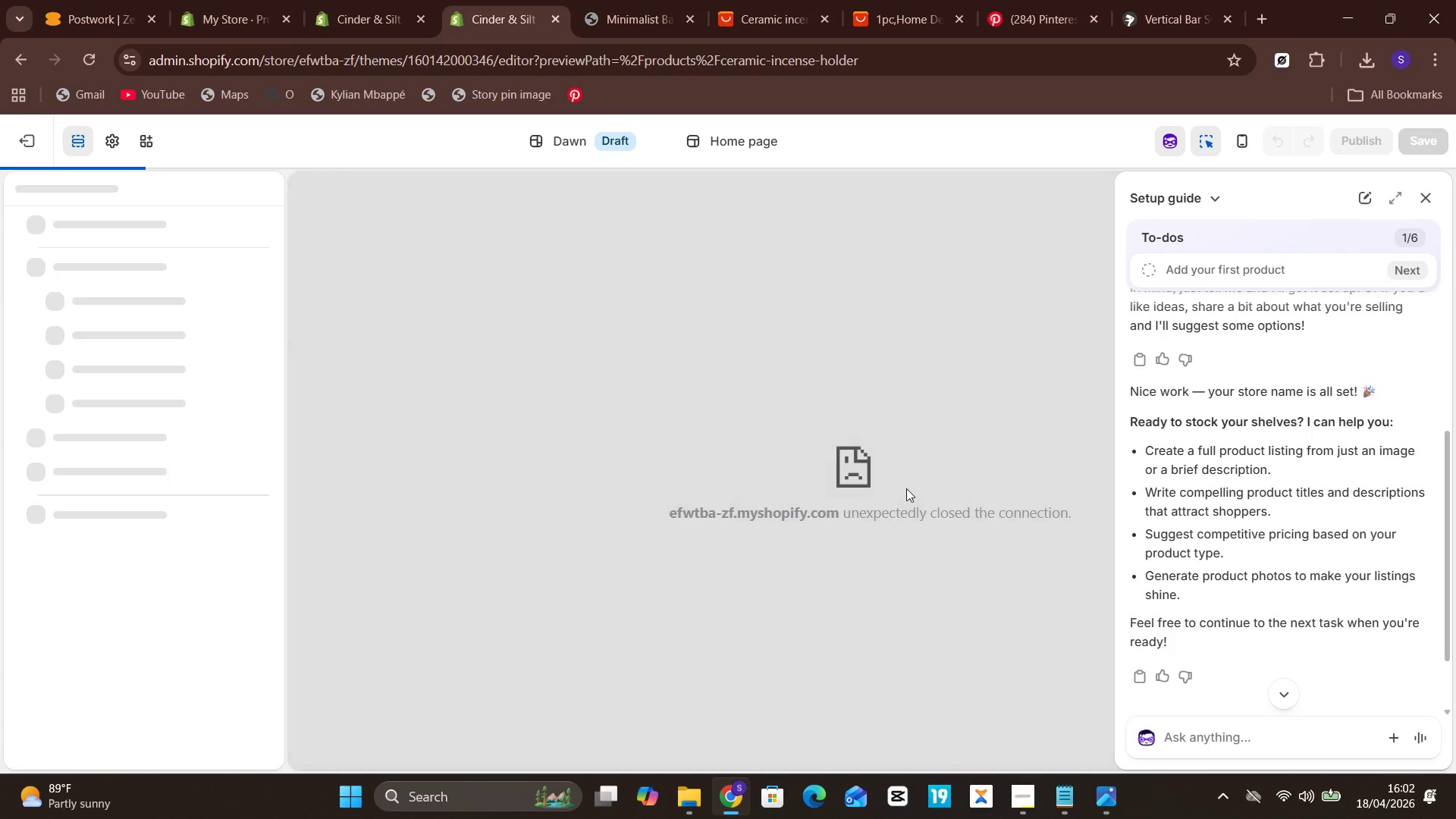 
mouse_move([536, 109])
 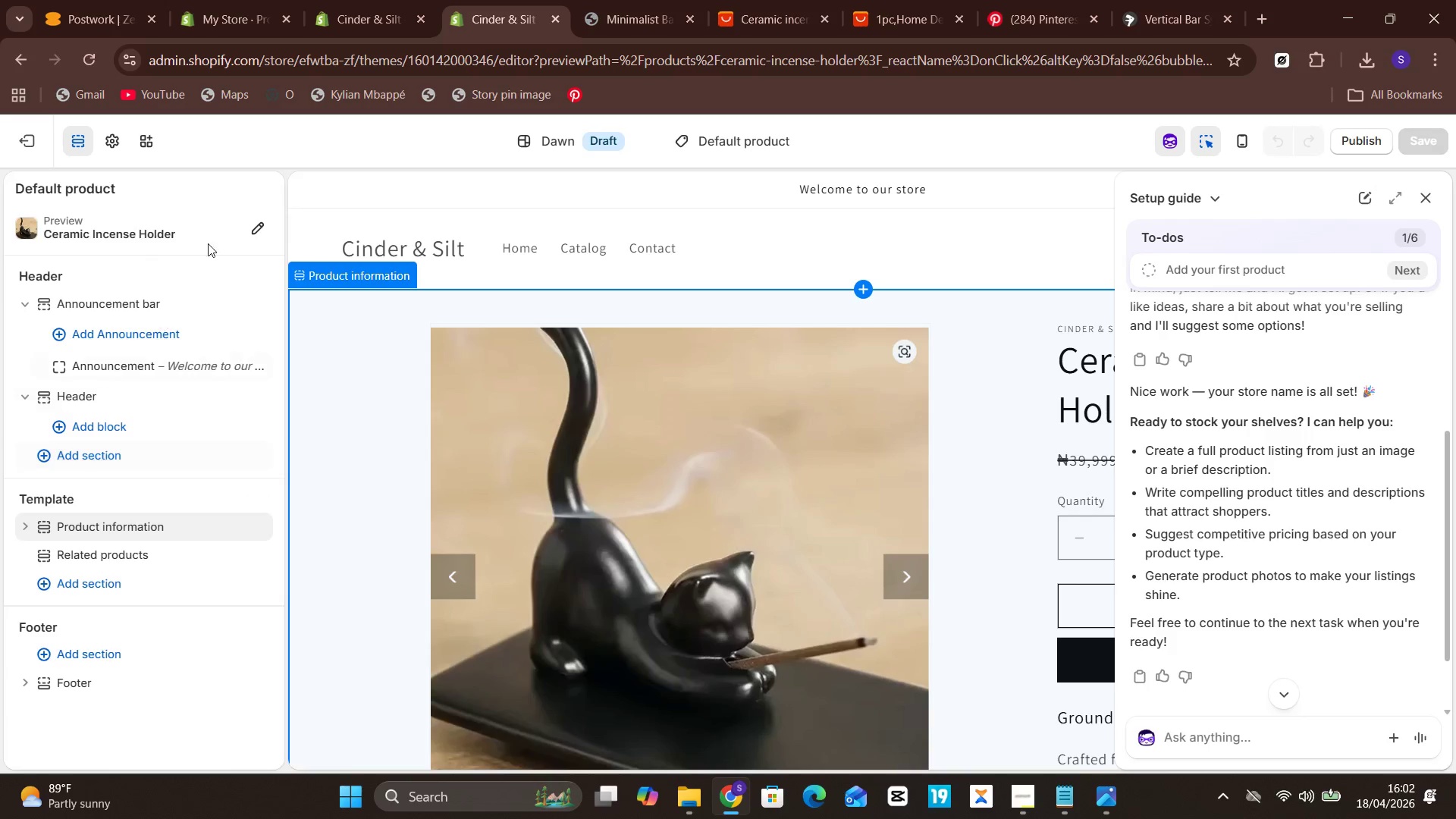 
left_click([640, 380])
 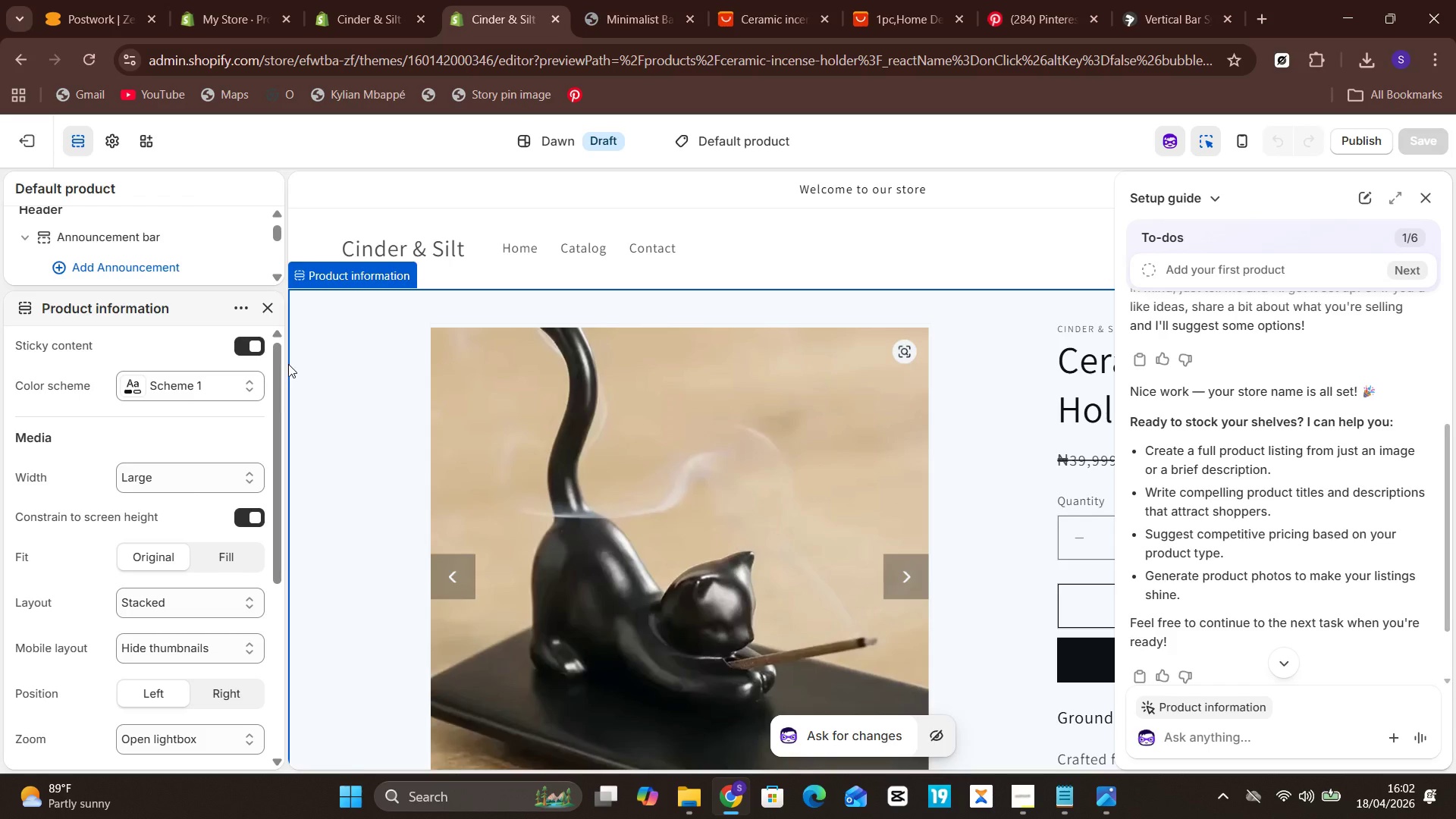 
wait(21.41)
 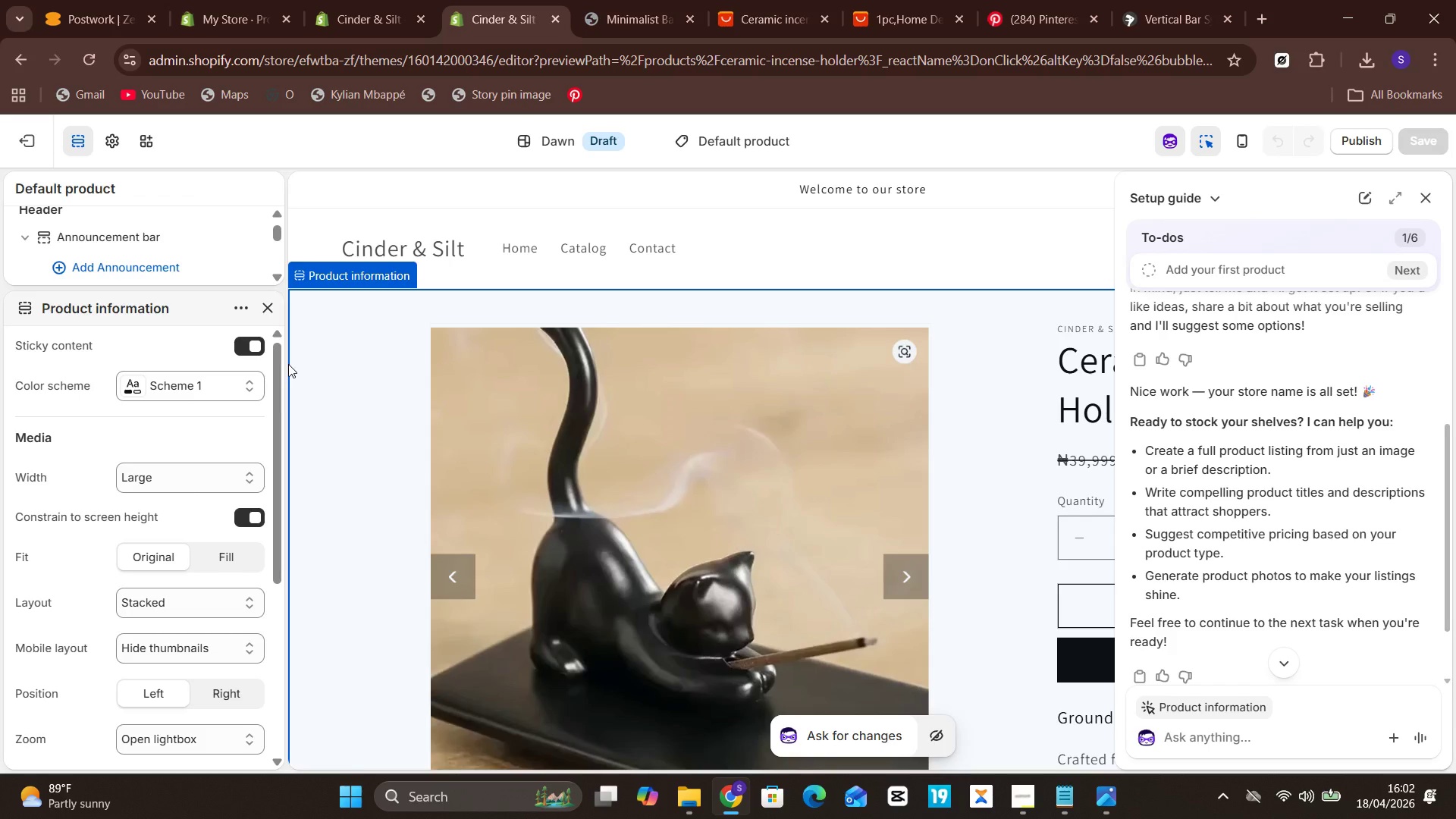 
left_click([969, 438])
 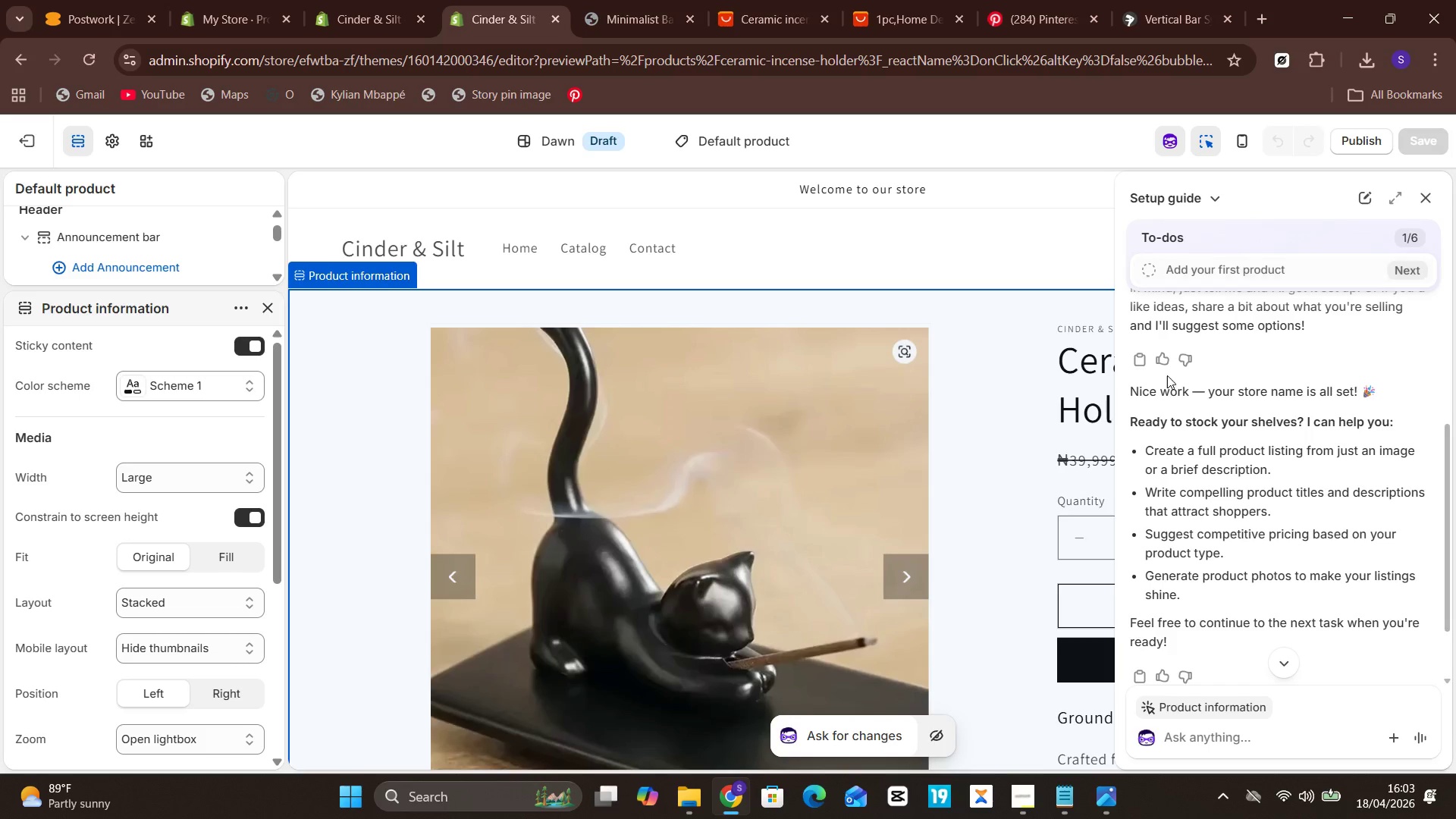 
left_click([1044, 419])
 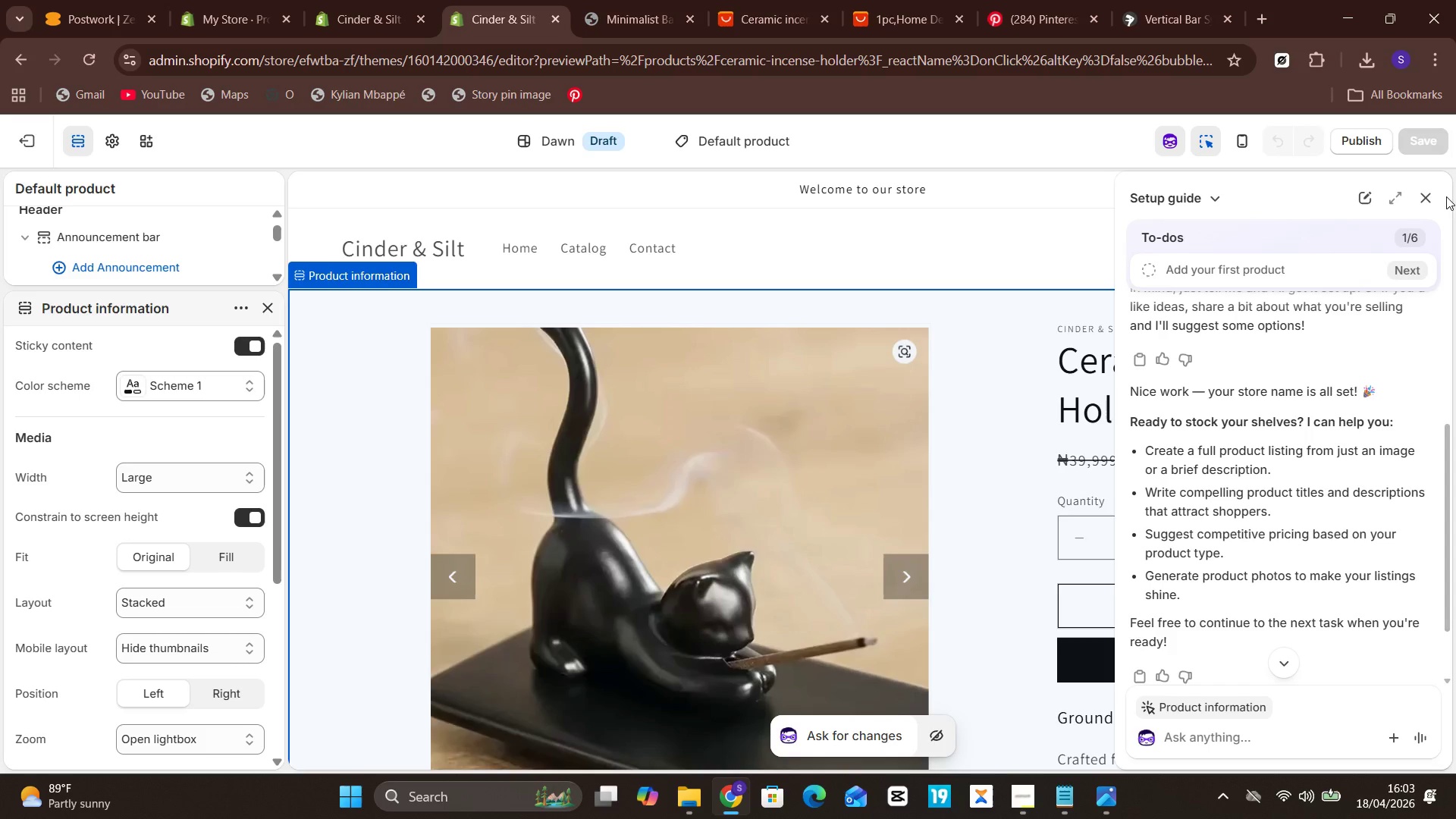 
left_click([1431, 198])
 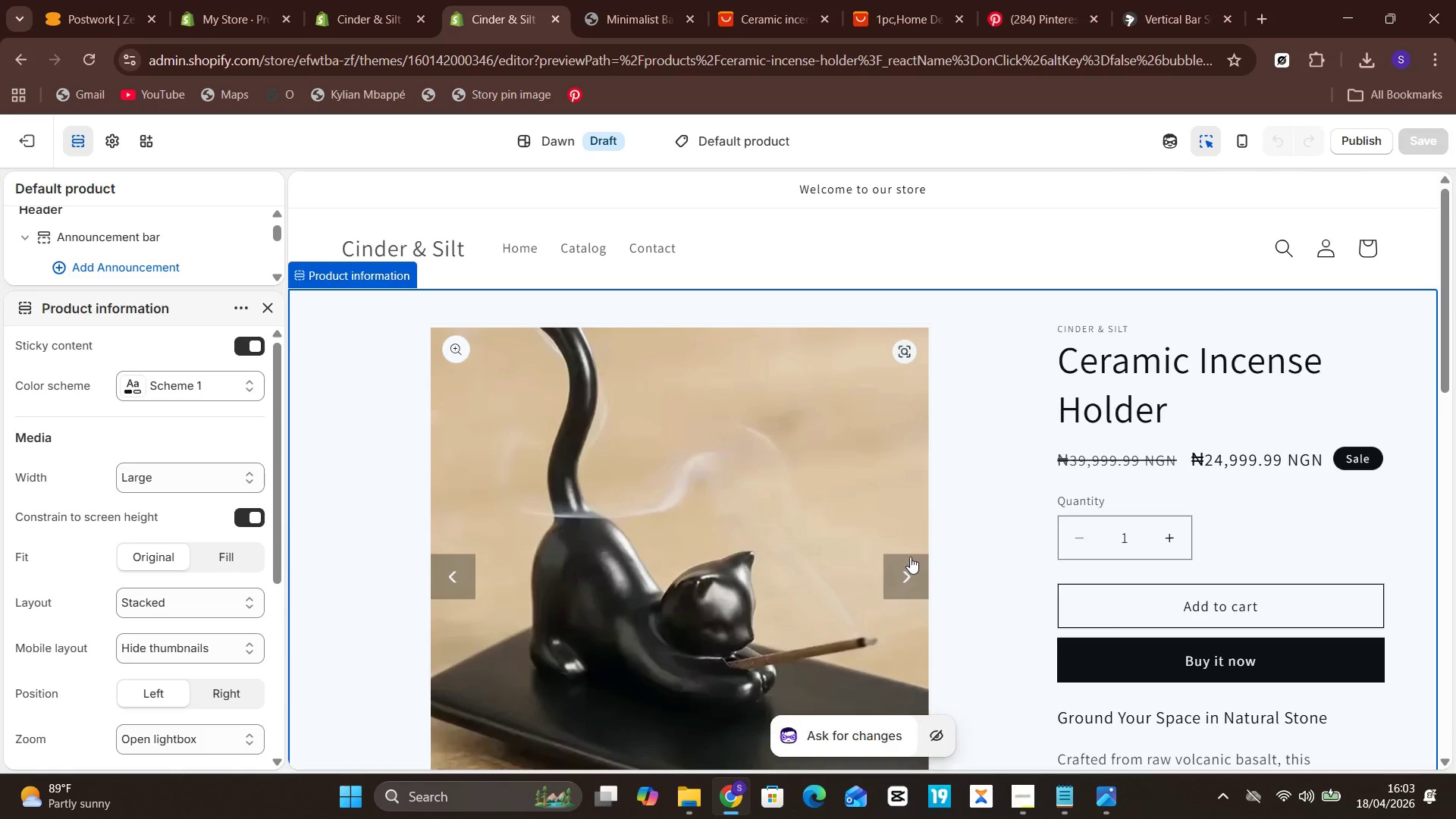 
scroll: coordinate [1170, 544], scroll_direction: down, amount: 6.0
 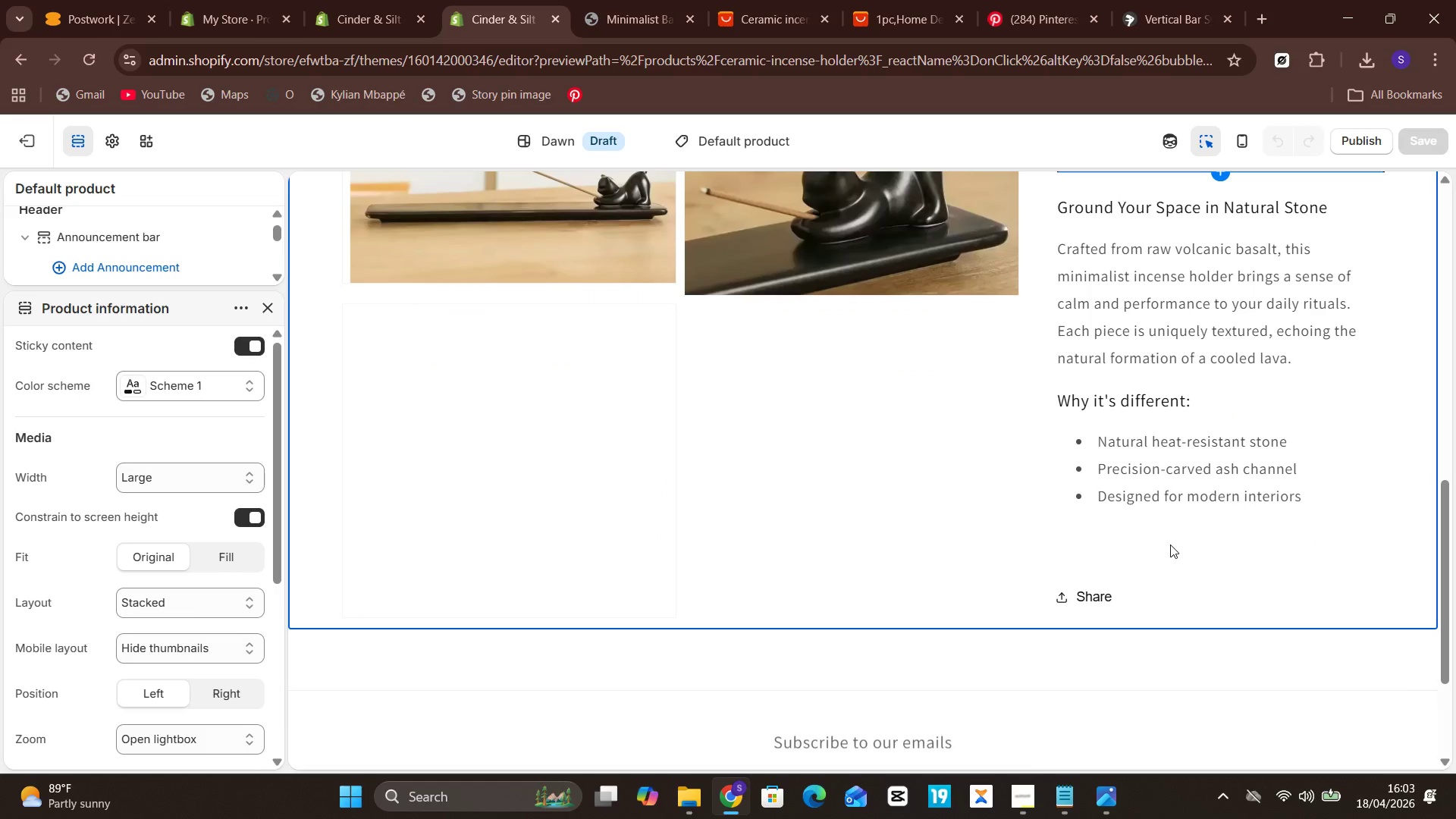 
scroll: coordinate [1170, 544], scroll_direction: up, amount: 2.0
 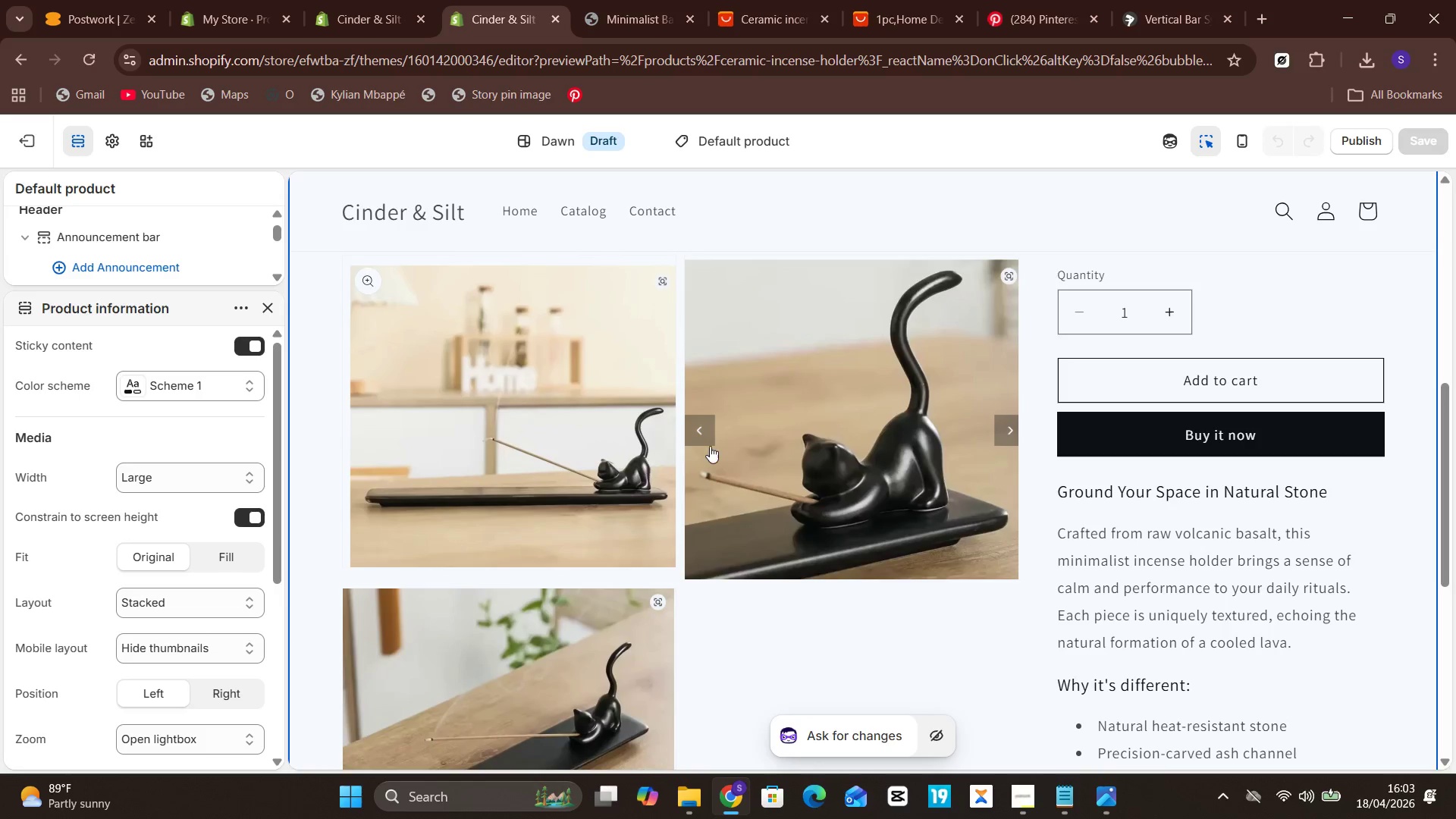 
scroll: coordinate [730, 438], scroll_direction: down, amount: 1.0
 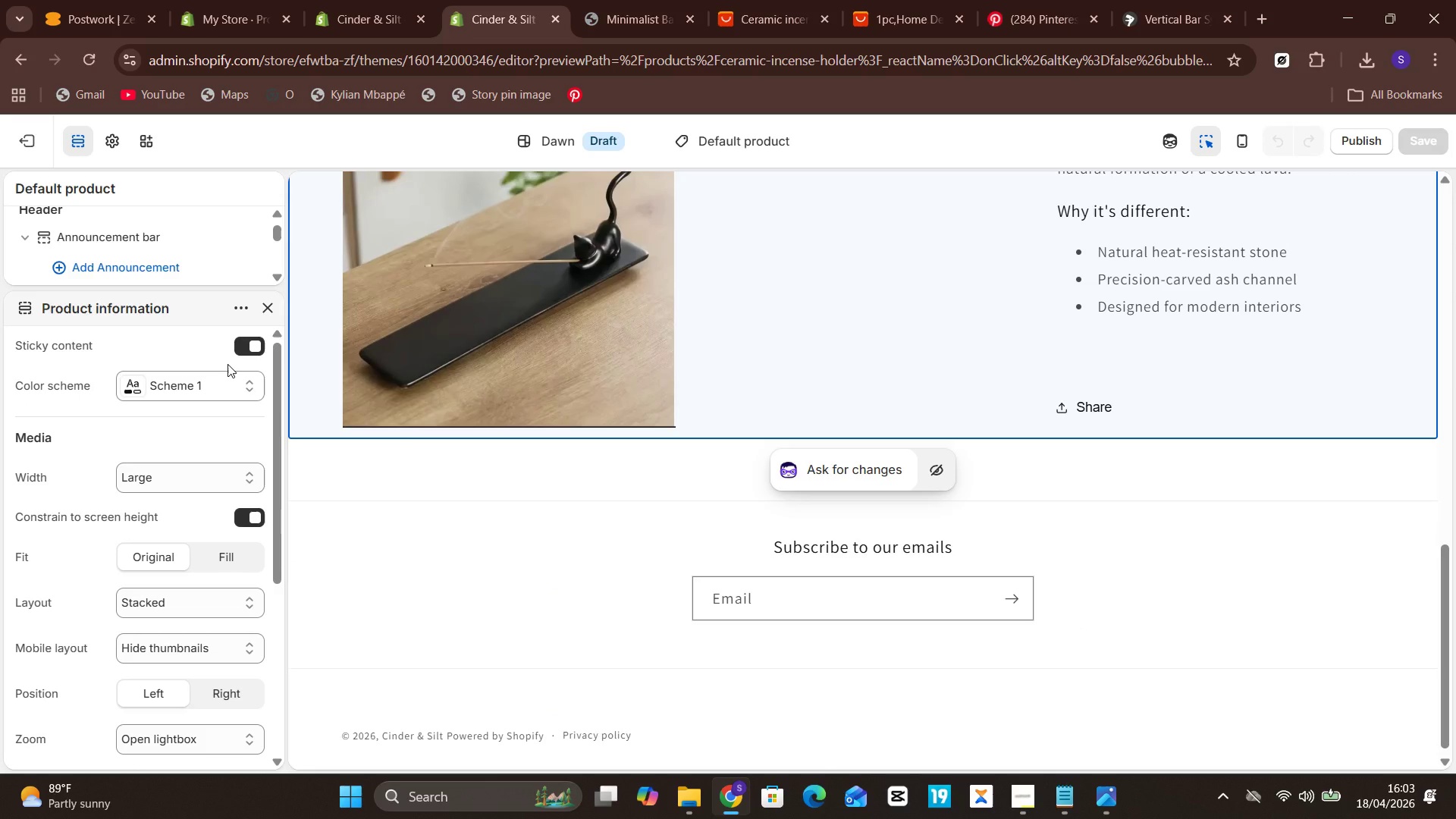 
wait(7.42)
 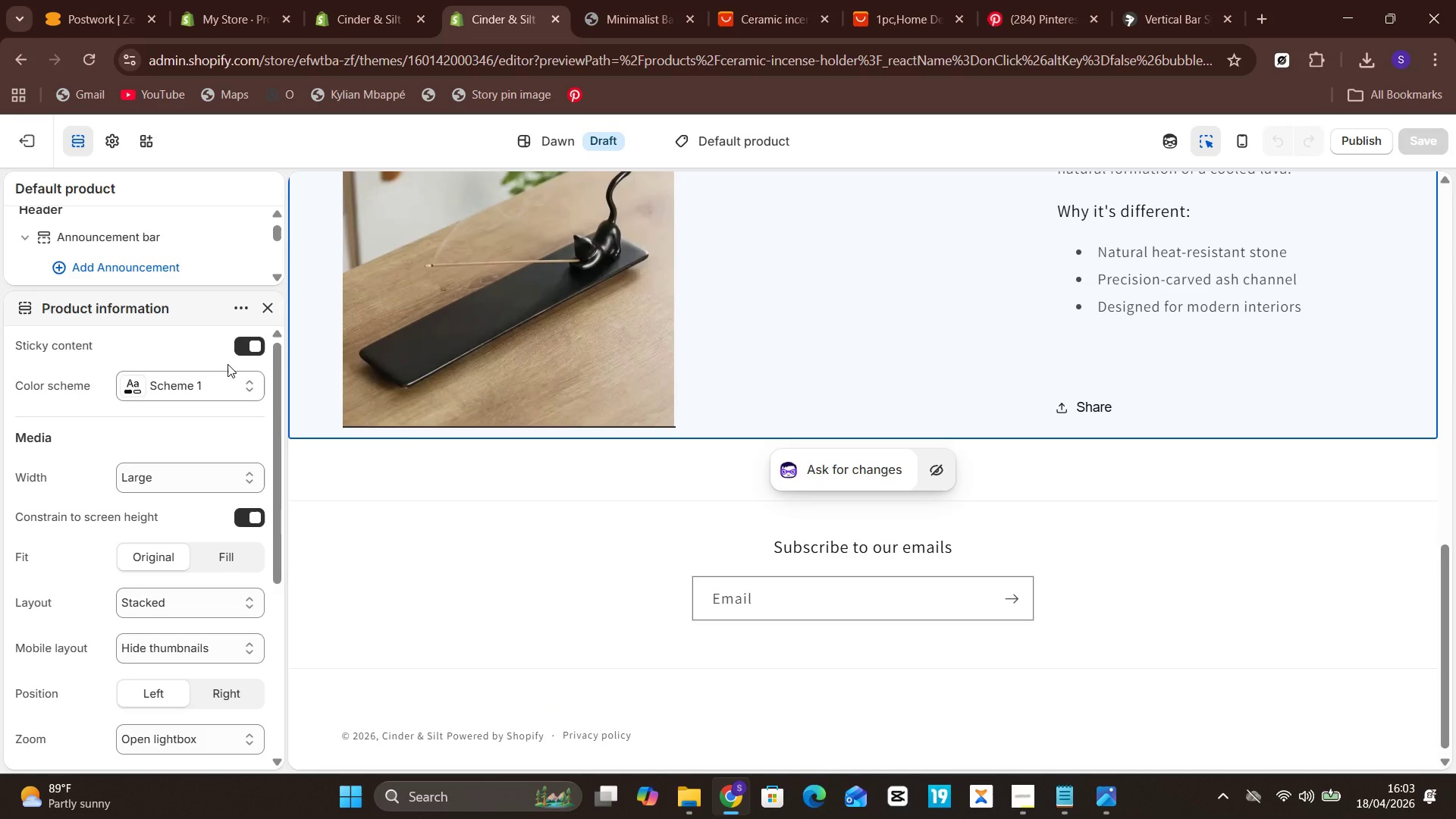 
scroll: coordinate [222, 588], scroll_direction: down, amount: 7.0
 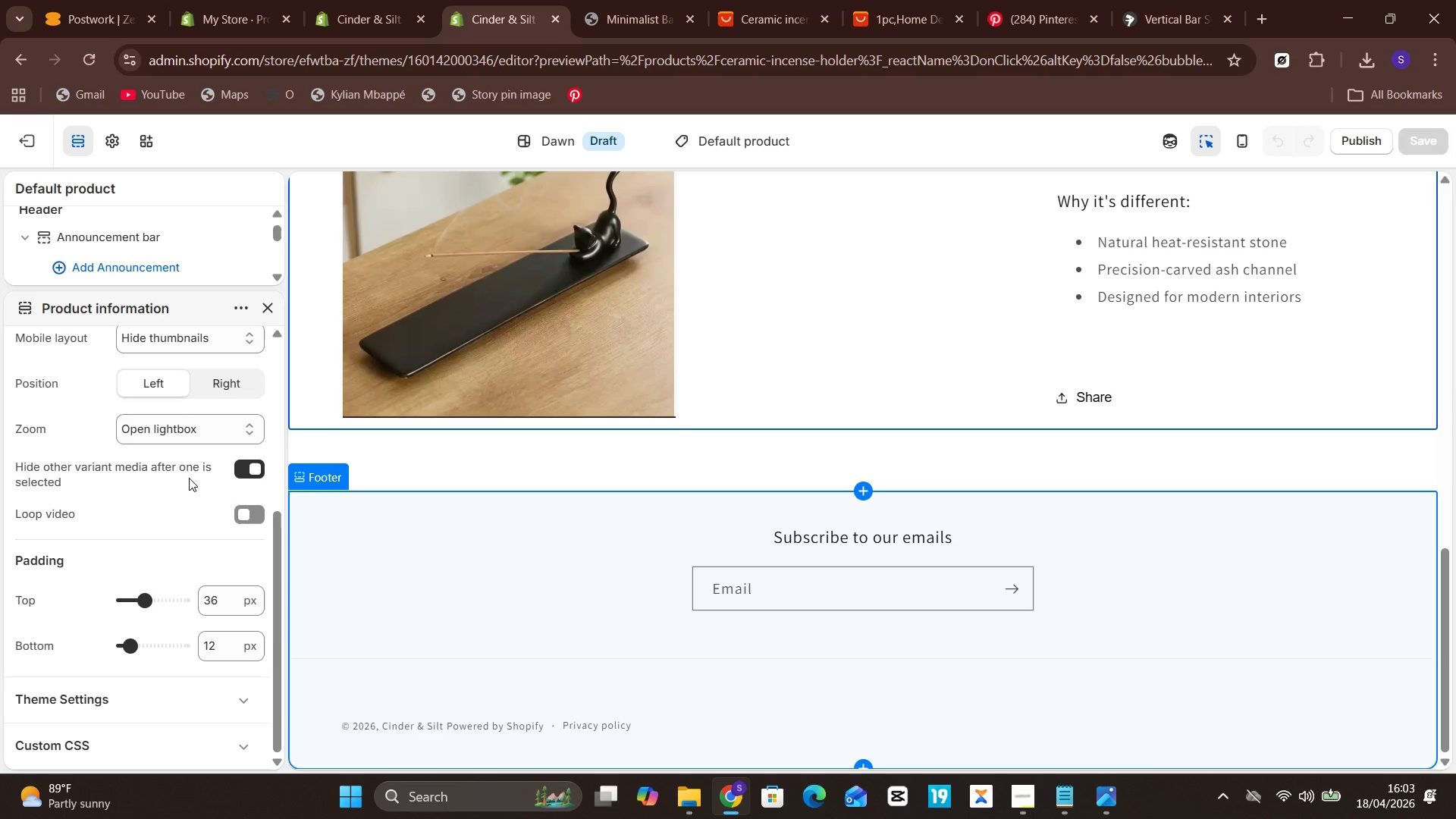 
scroll: coordinate [193, 404], scroll_direction: up, amount: 3.0
 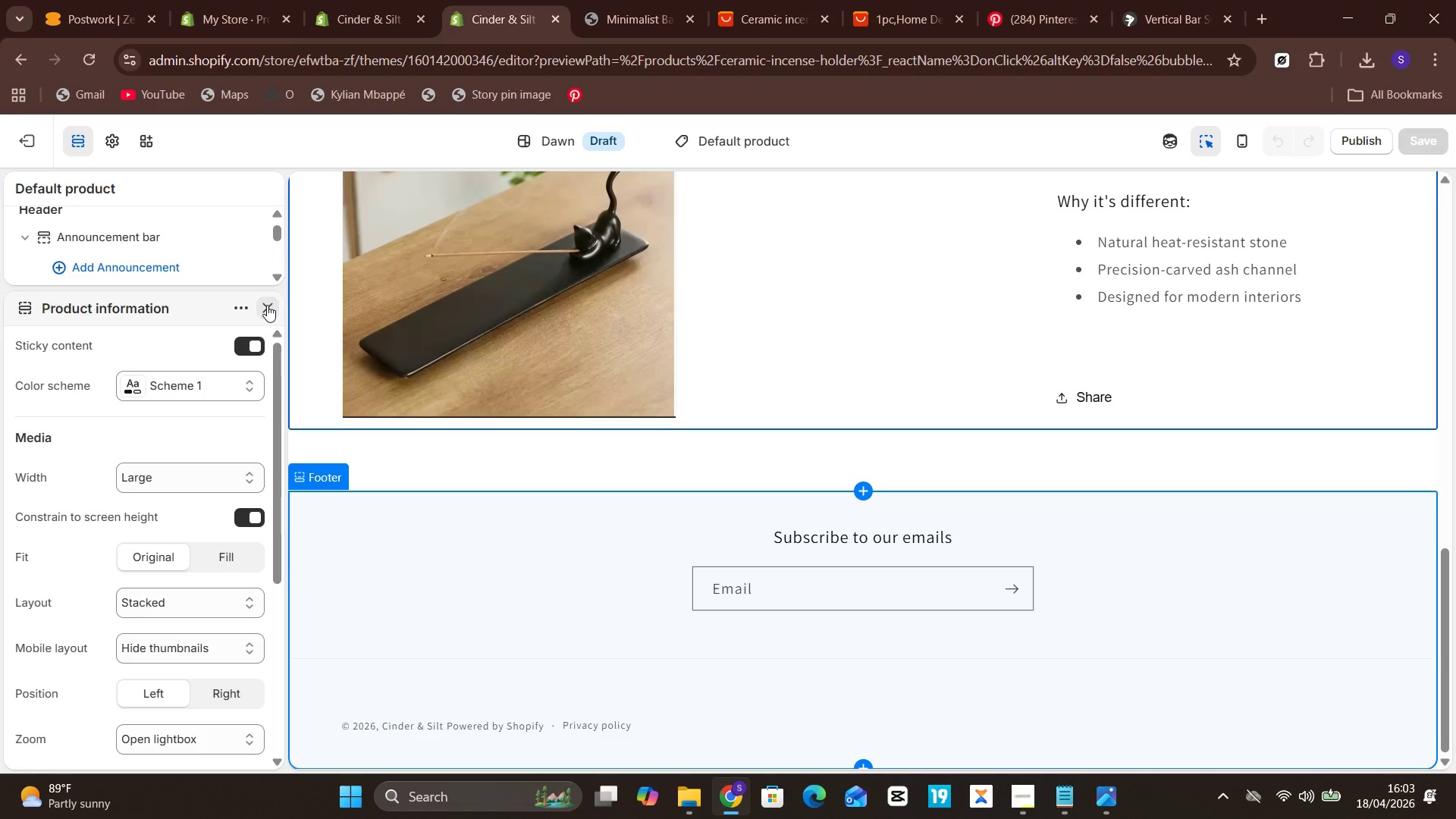 
left_click([267, 305])
 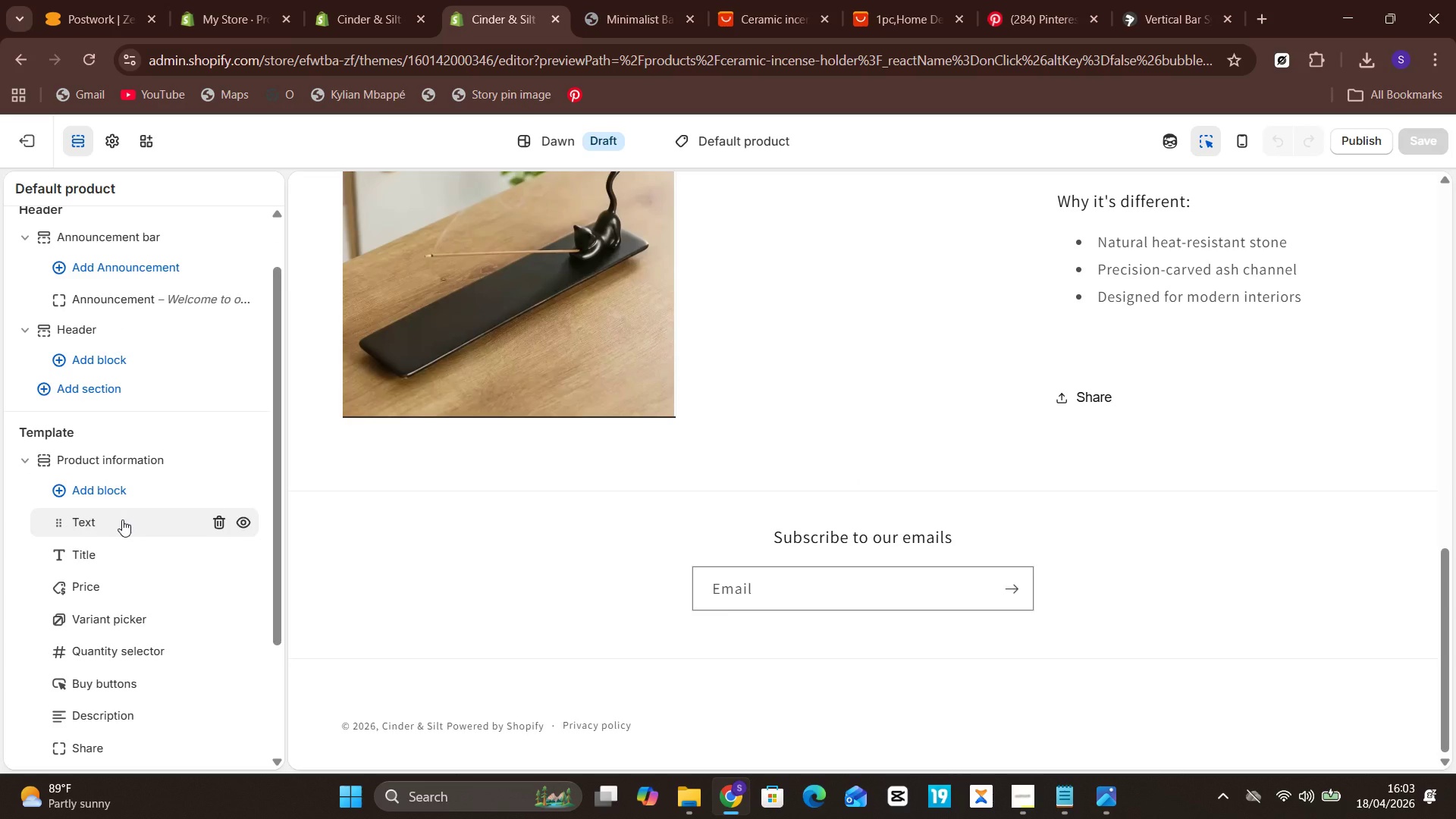 
wait(36.52)
 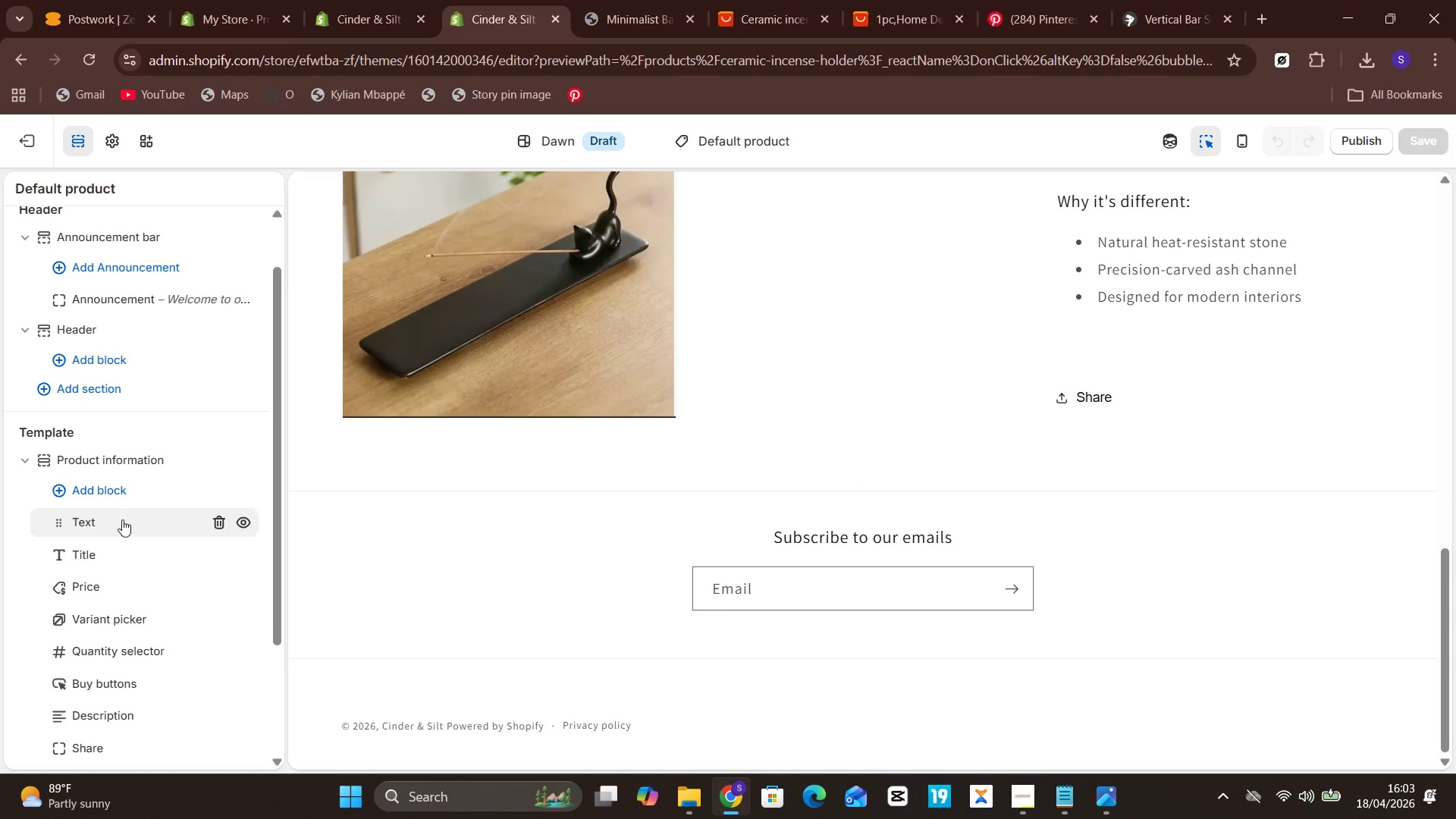 
left_click_drag(start_coordinate=[93, 549], to_coordinate=[120, 519])
 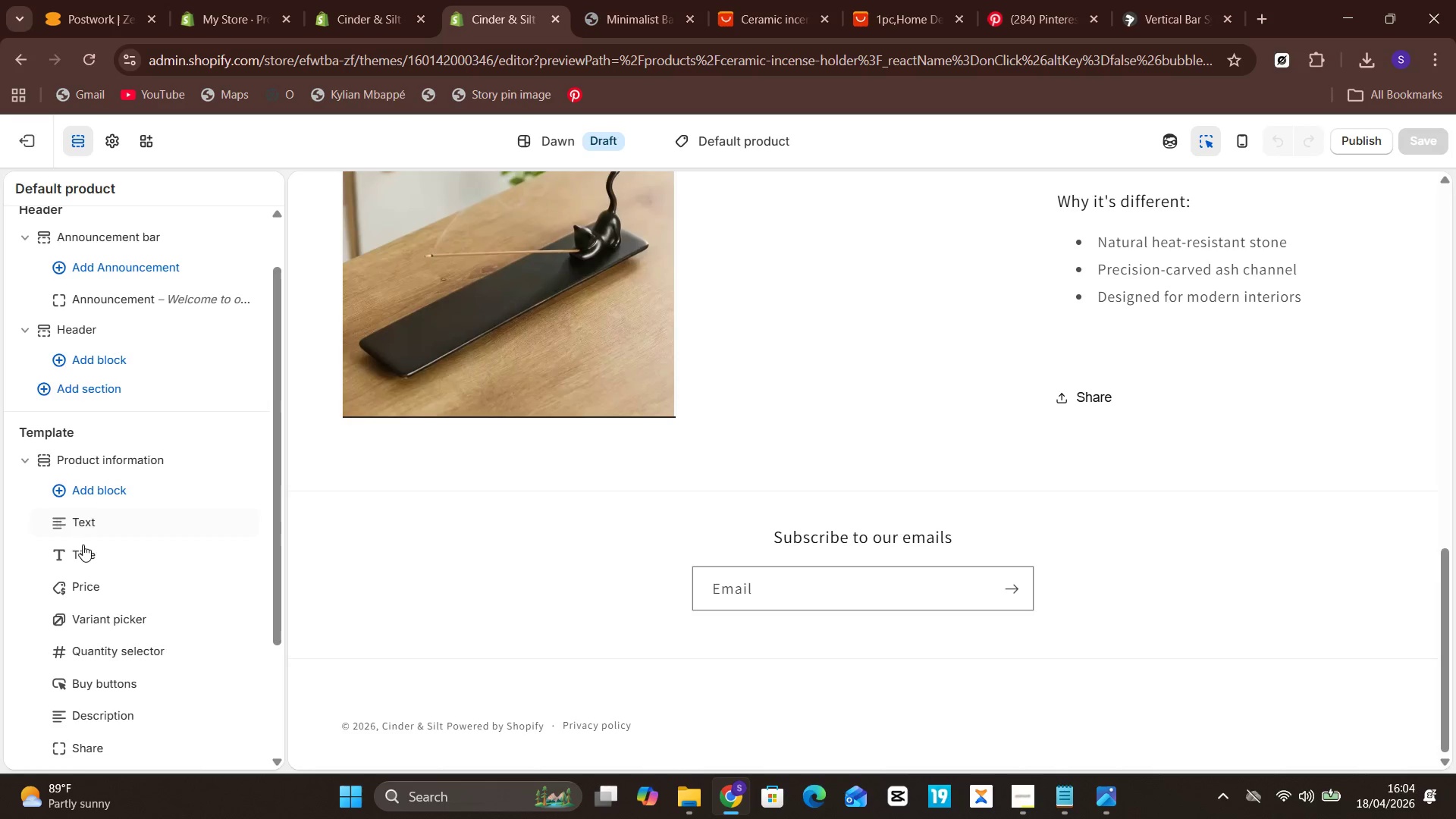 
left_click_drag(start_coordinate=[81, 546], to_coordinate=[86, 510])
 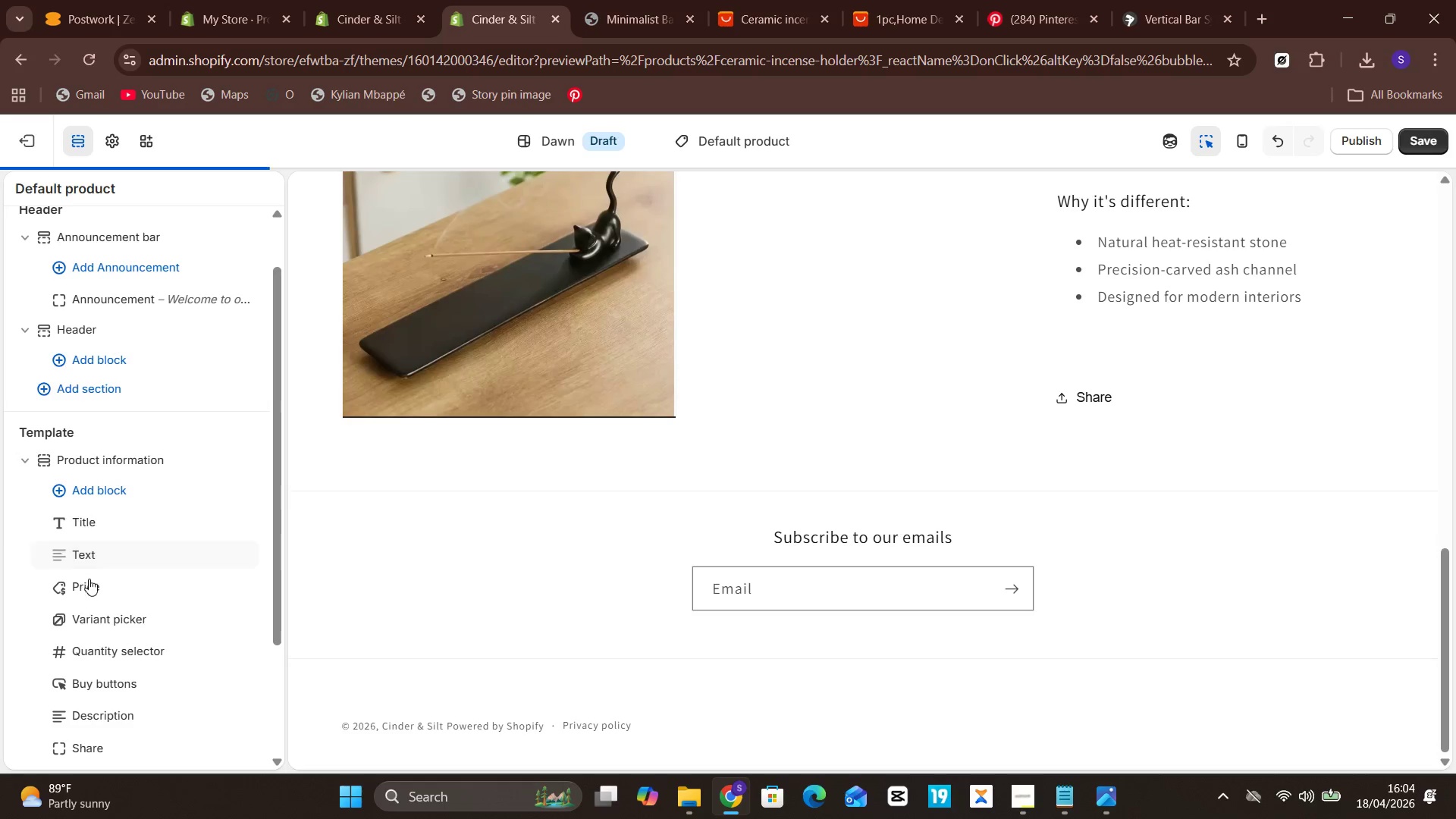 
left_click_drag(start_coordinate=[89, 582], to_coordinate=[91, 539])
 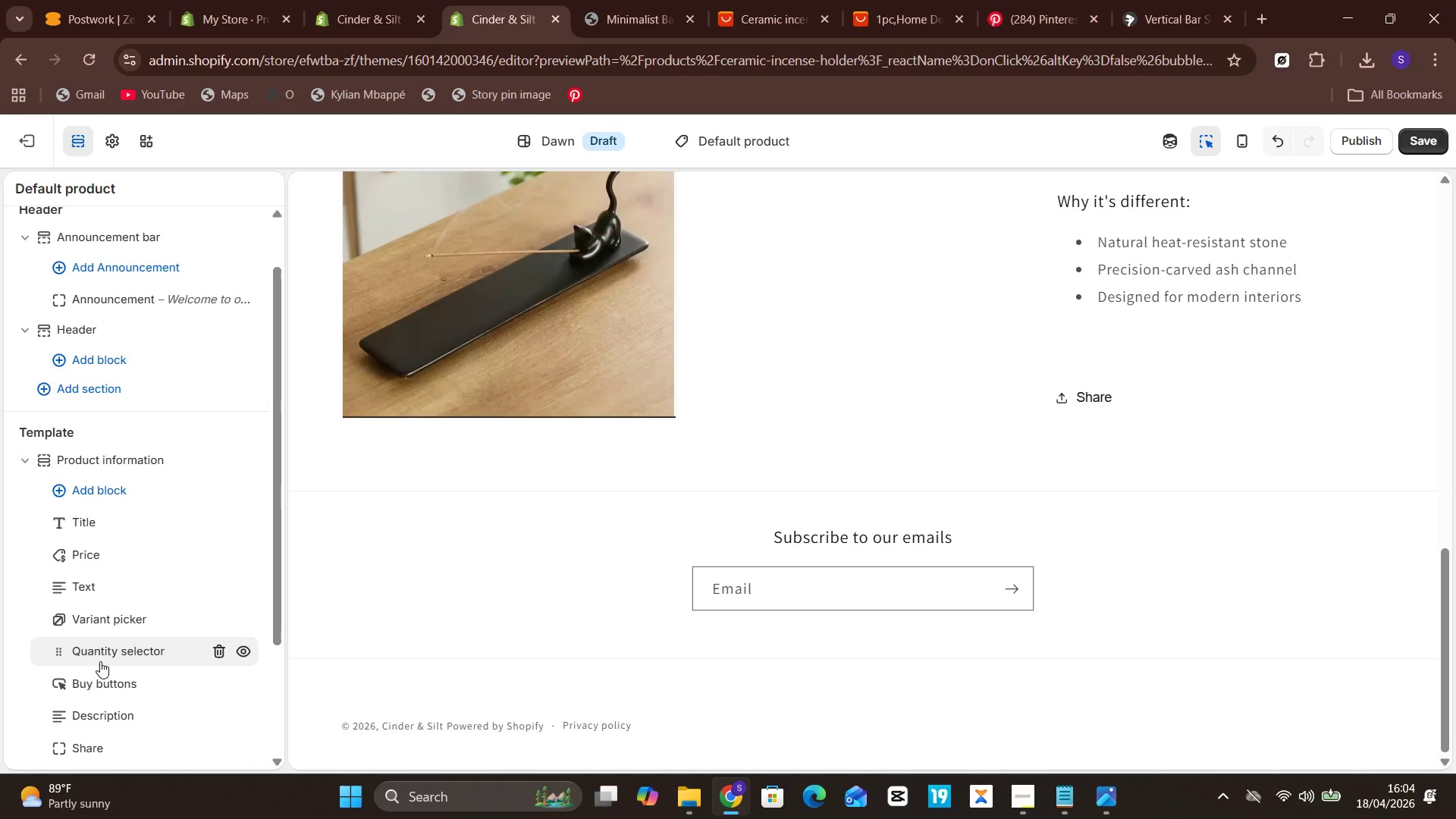 
left_click_drag(start_coordinate=[101, 722], to_coordinate=[107, 583])
 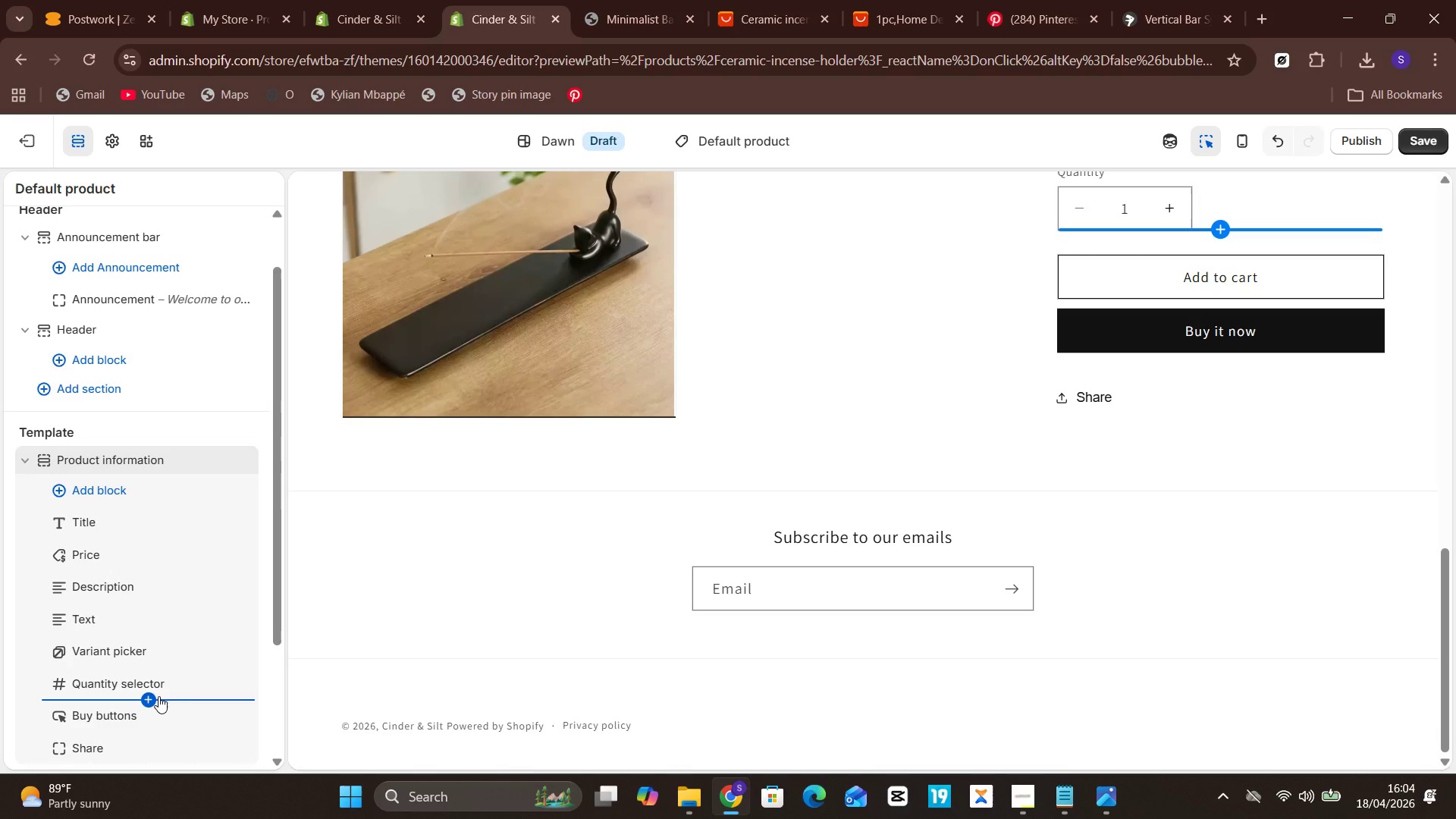 
wait(8.55)
 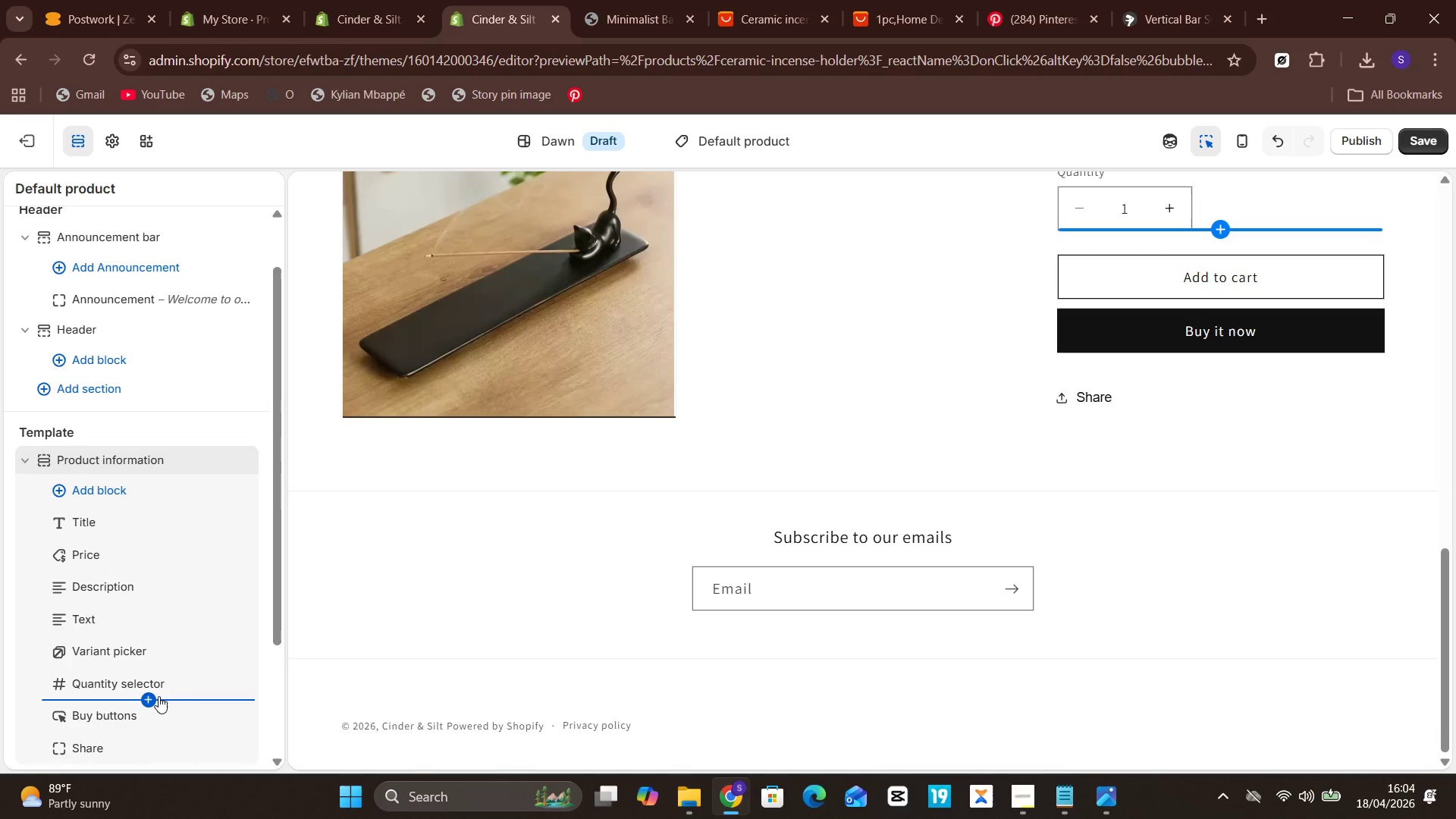 
left_click_drag(start_coordinate=[121, 722], to_coordinate=[145, 614])
 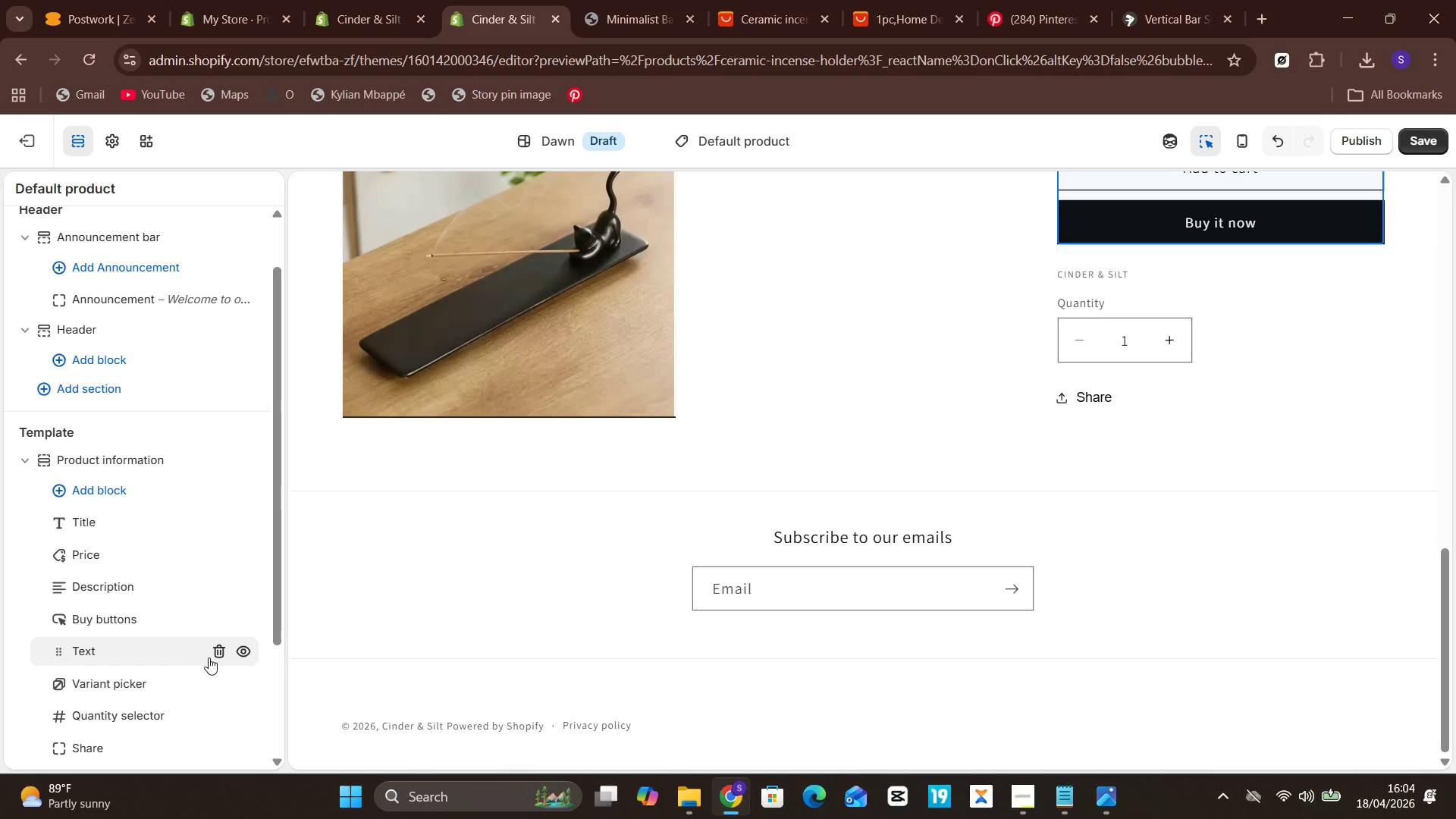 
left_click([219, 654])
 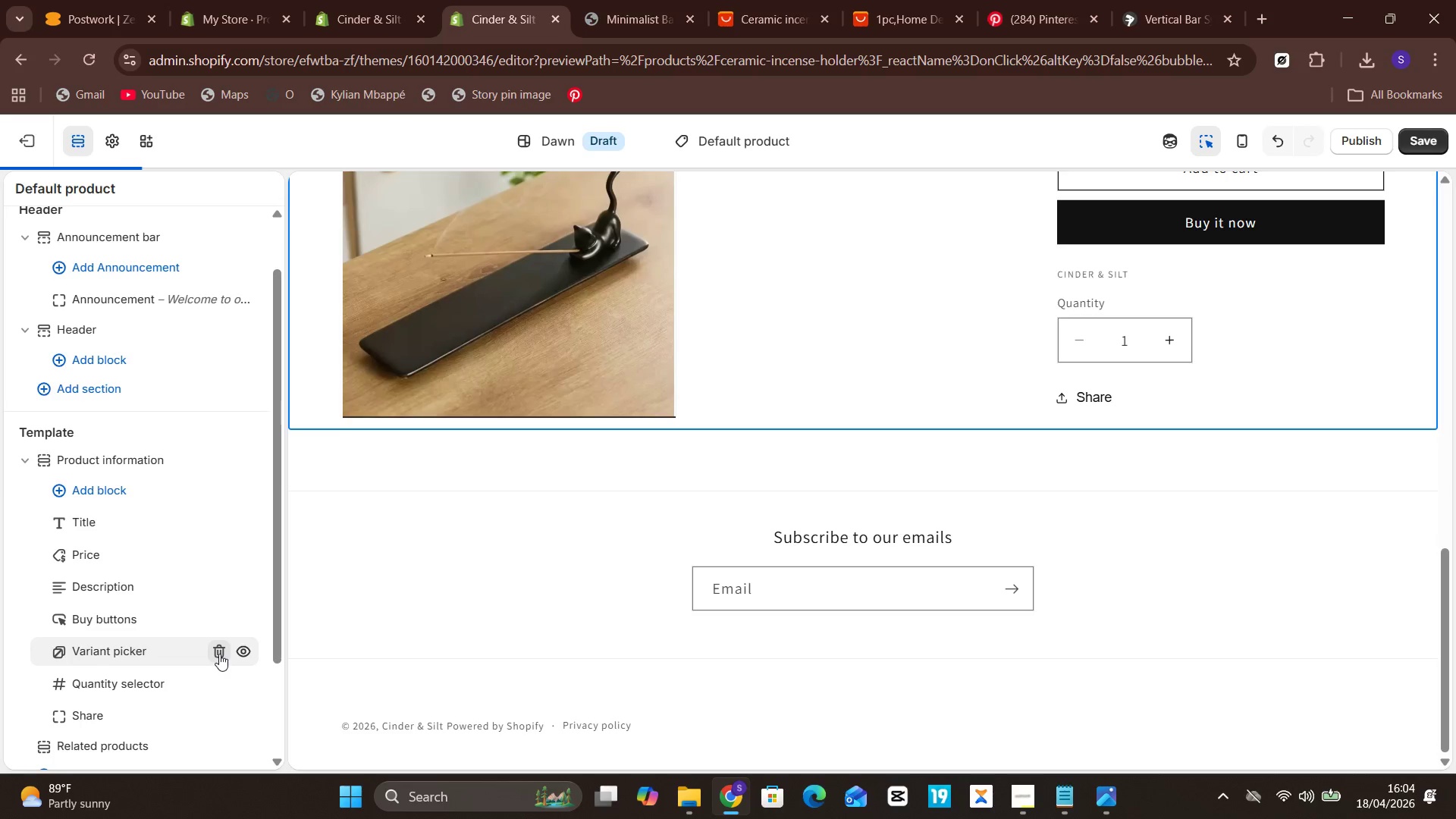 
left_click([219, 654])
 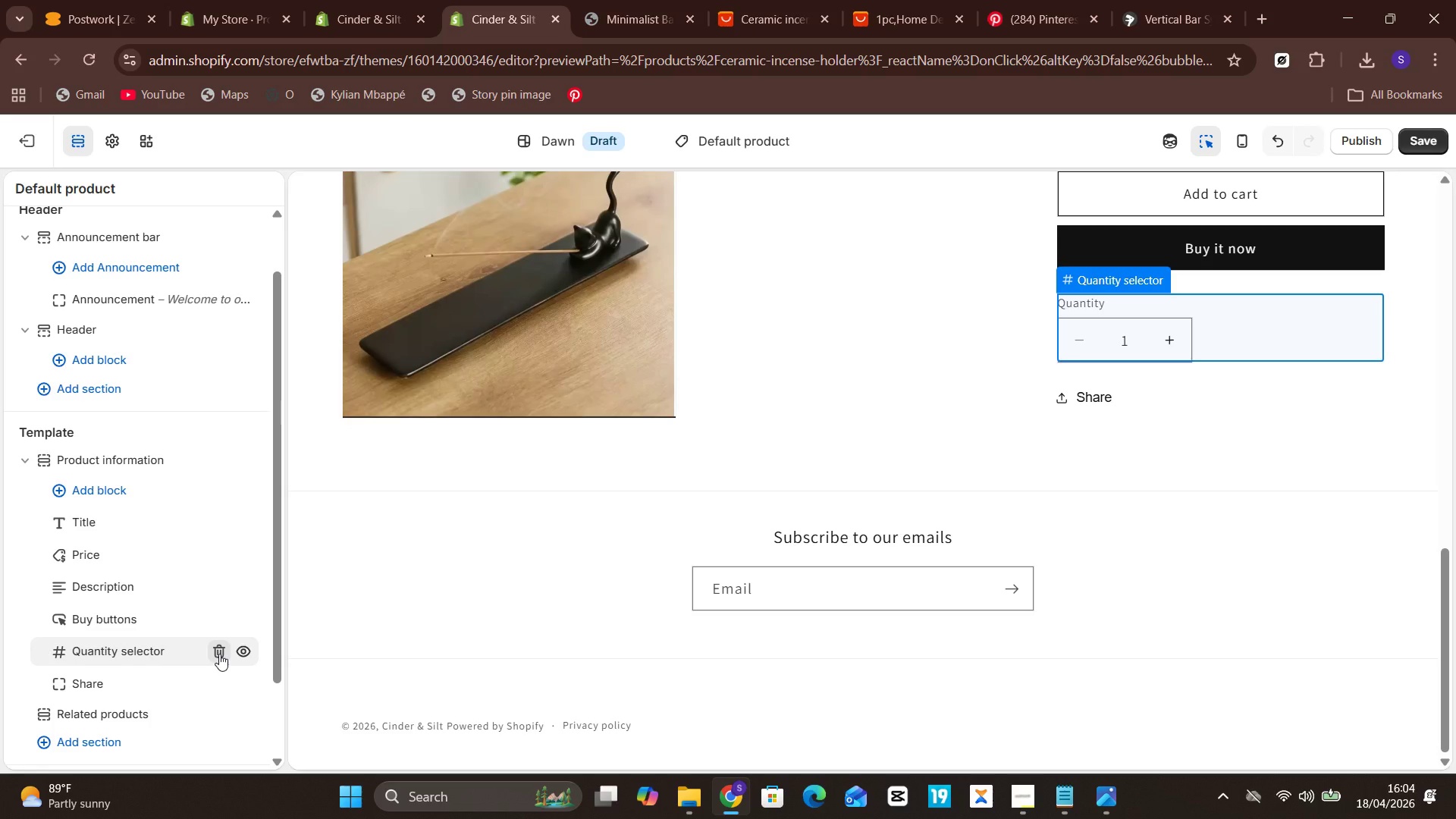 
left_click([219, 654])
 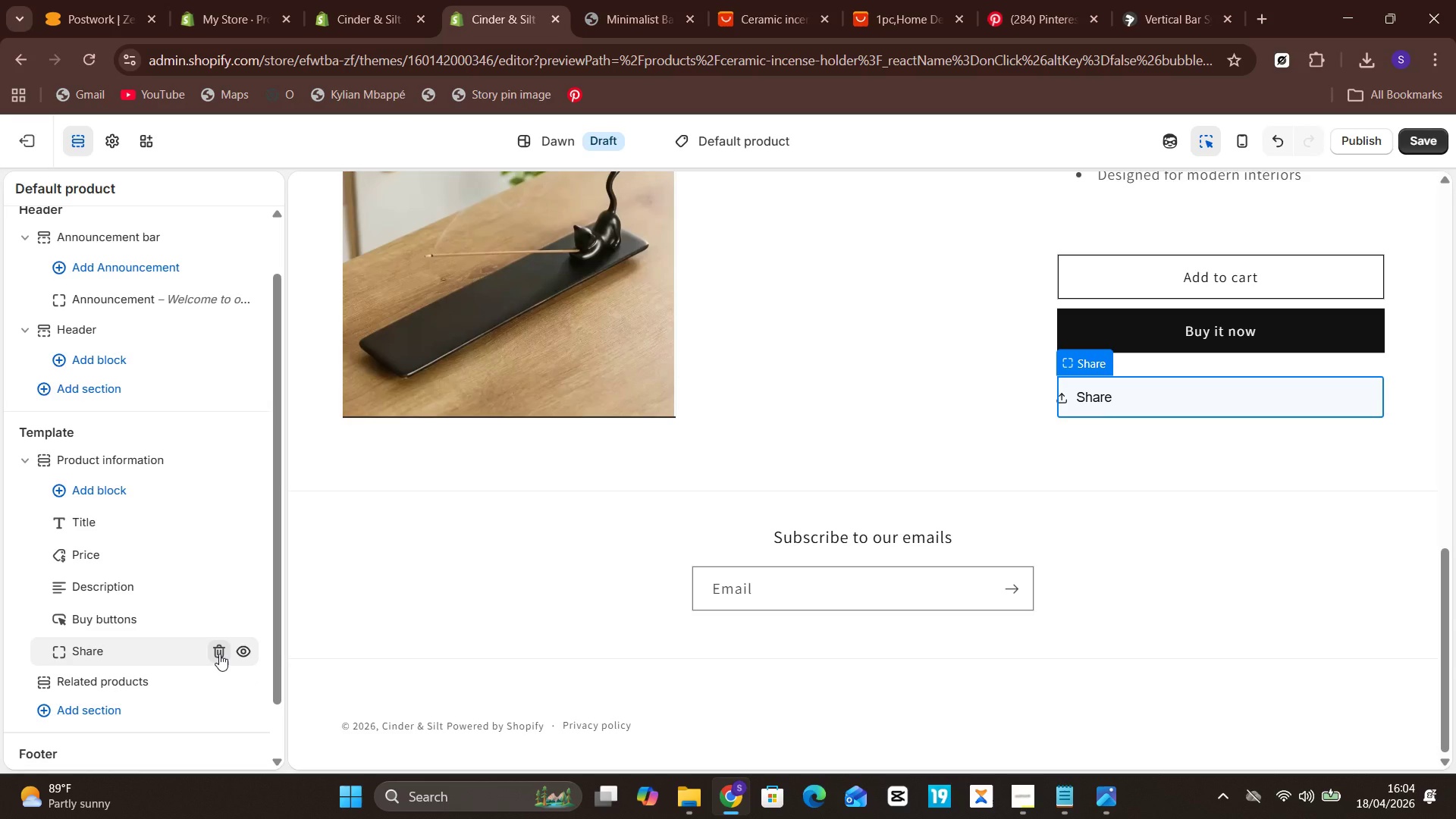 
left_click([219, 654])
 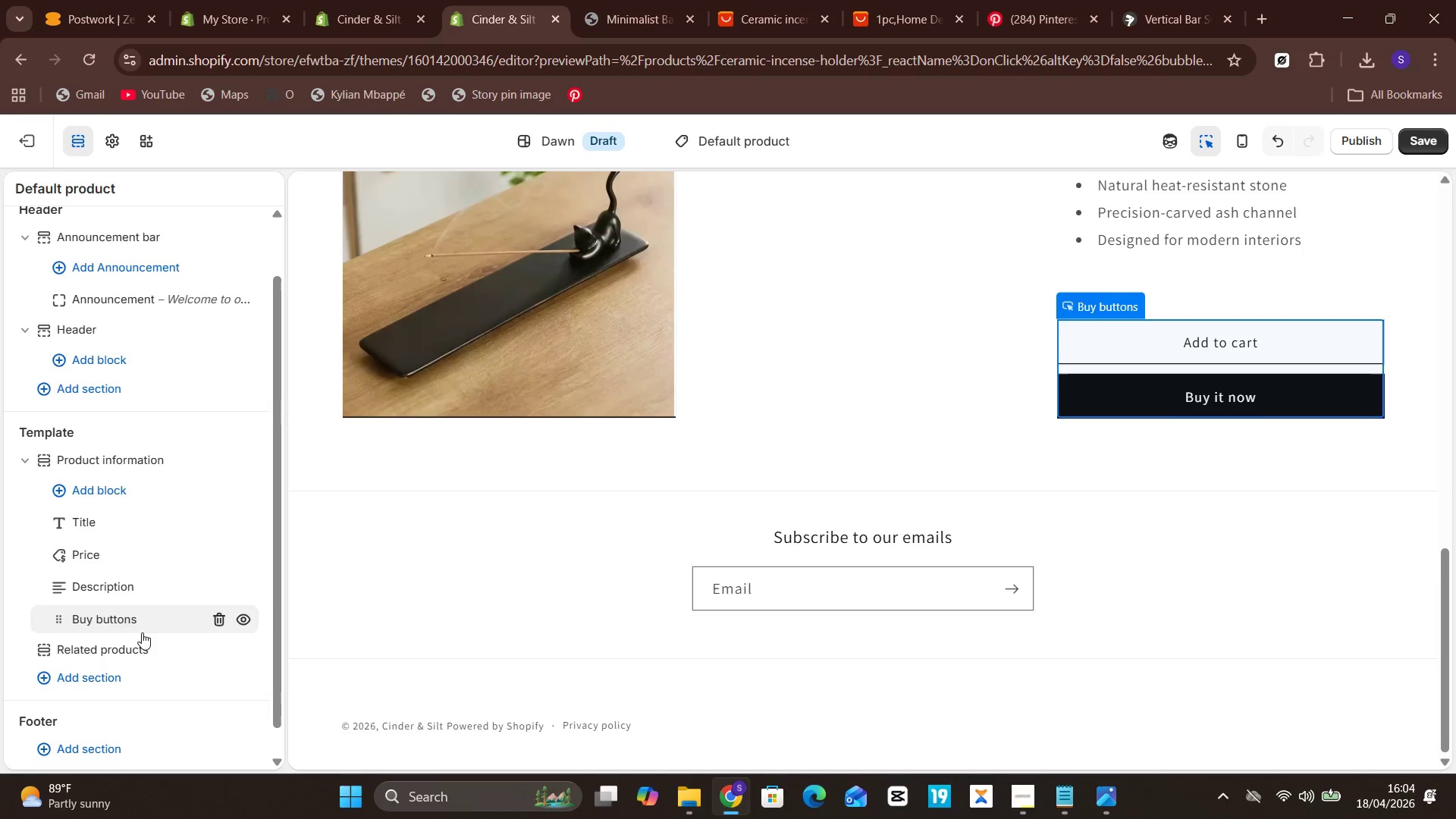 
wait(12.09)
 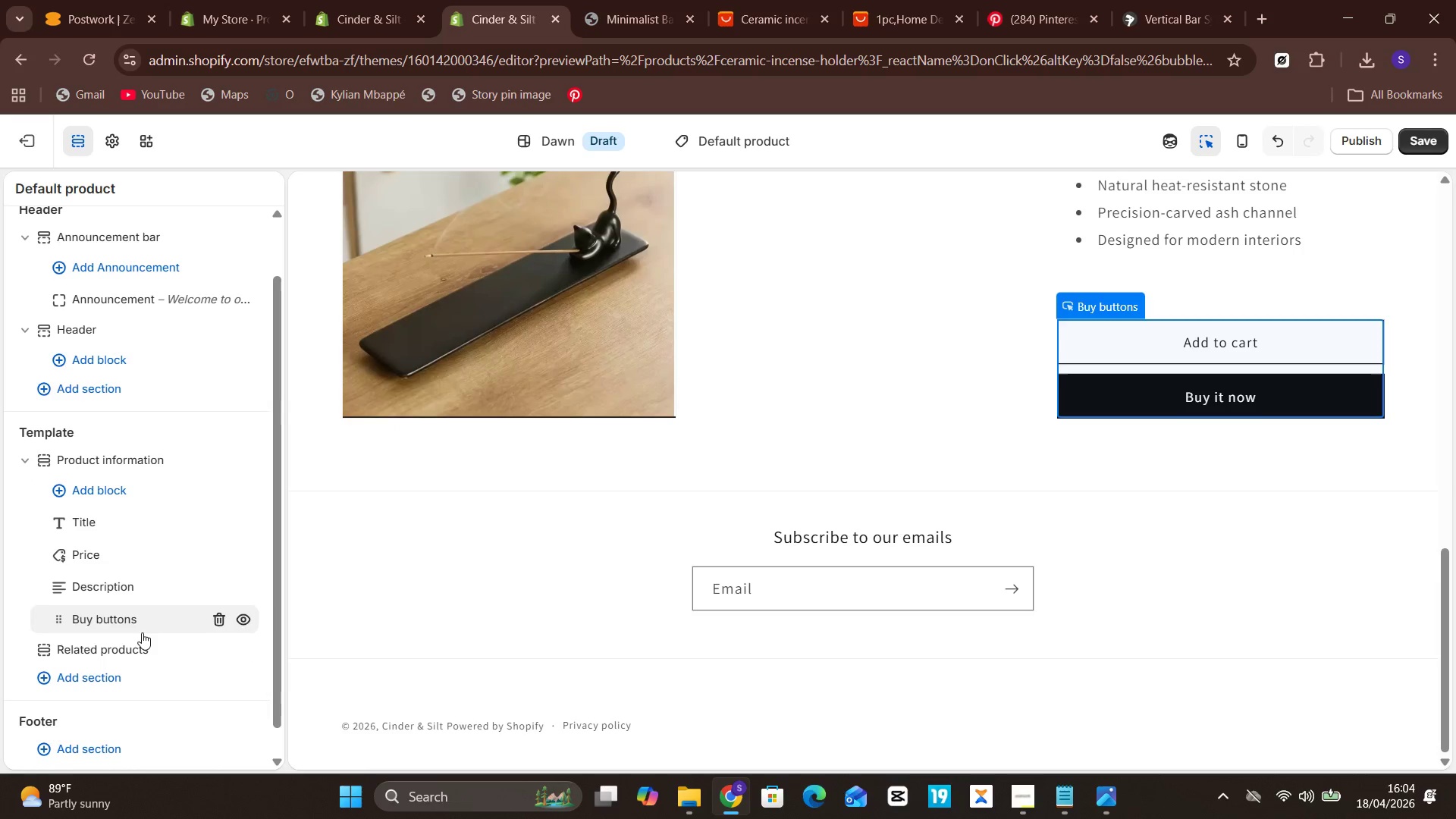 
left_click([151, 678])
 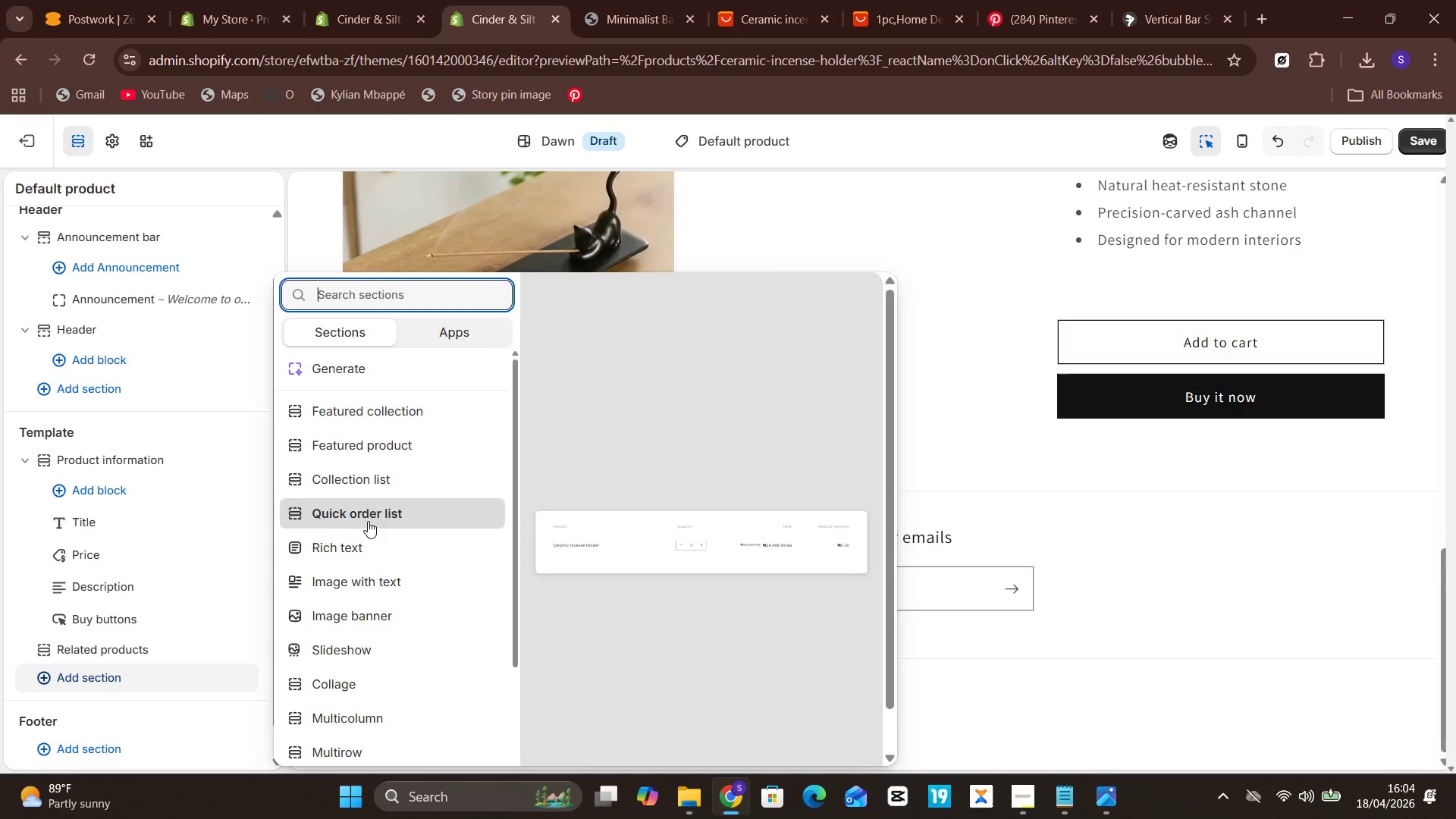 
wait(6.64)
 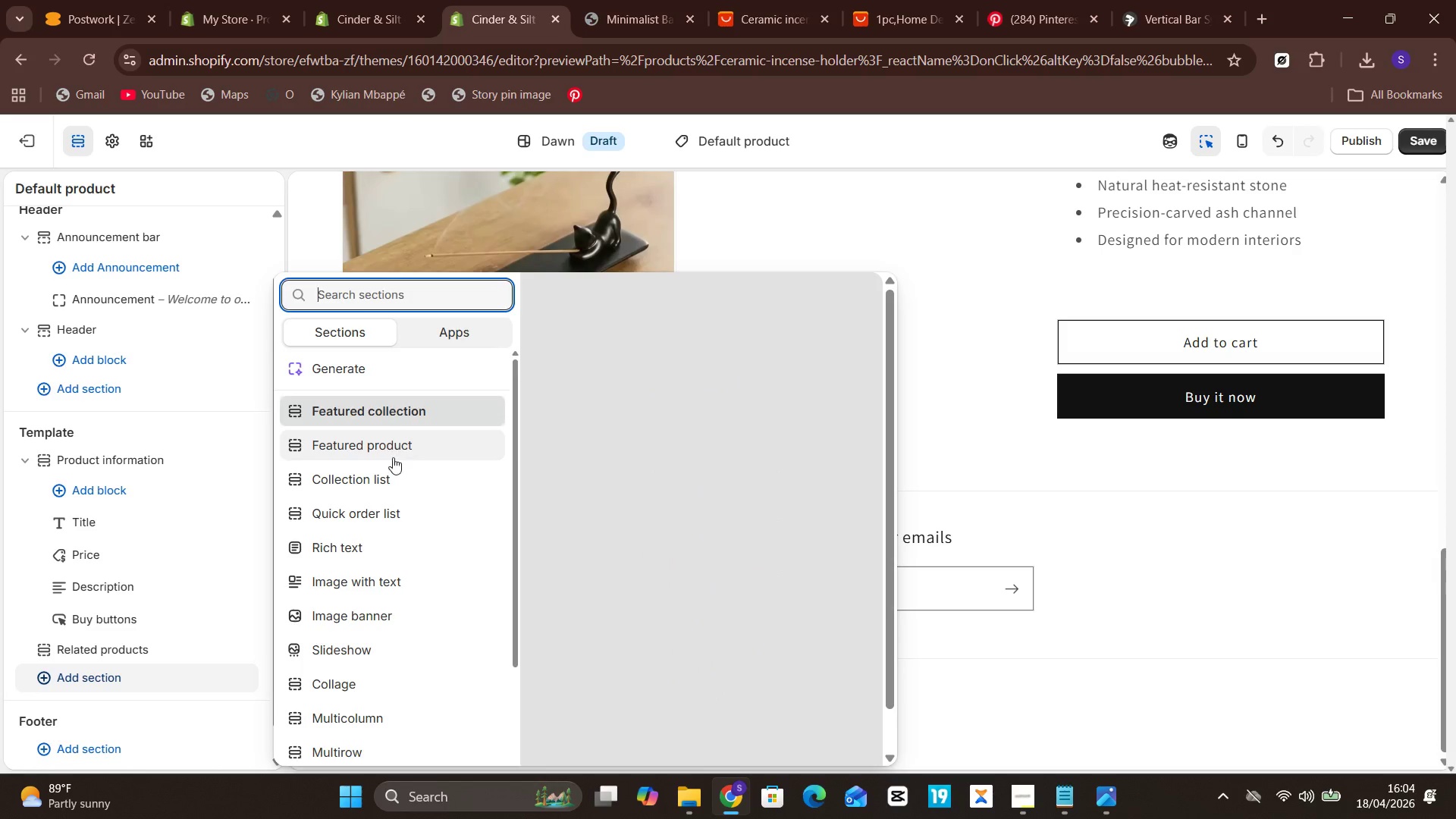 
left_click([365, 616])
 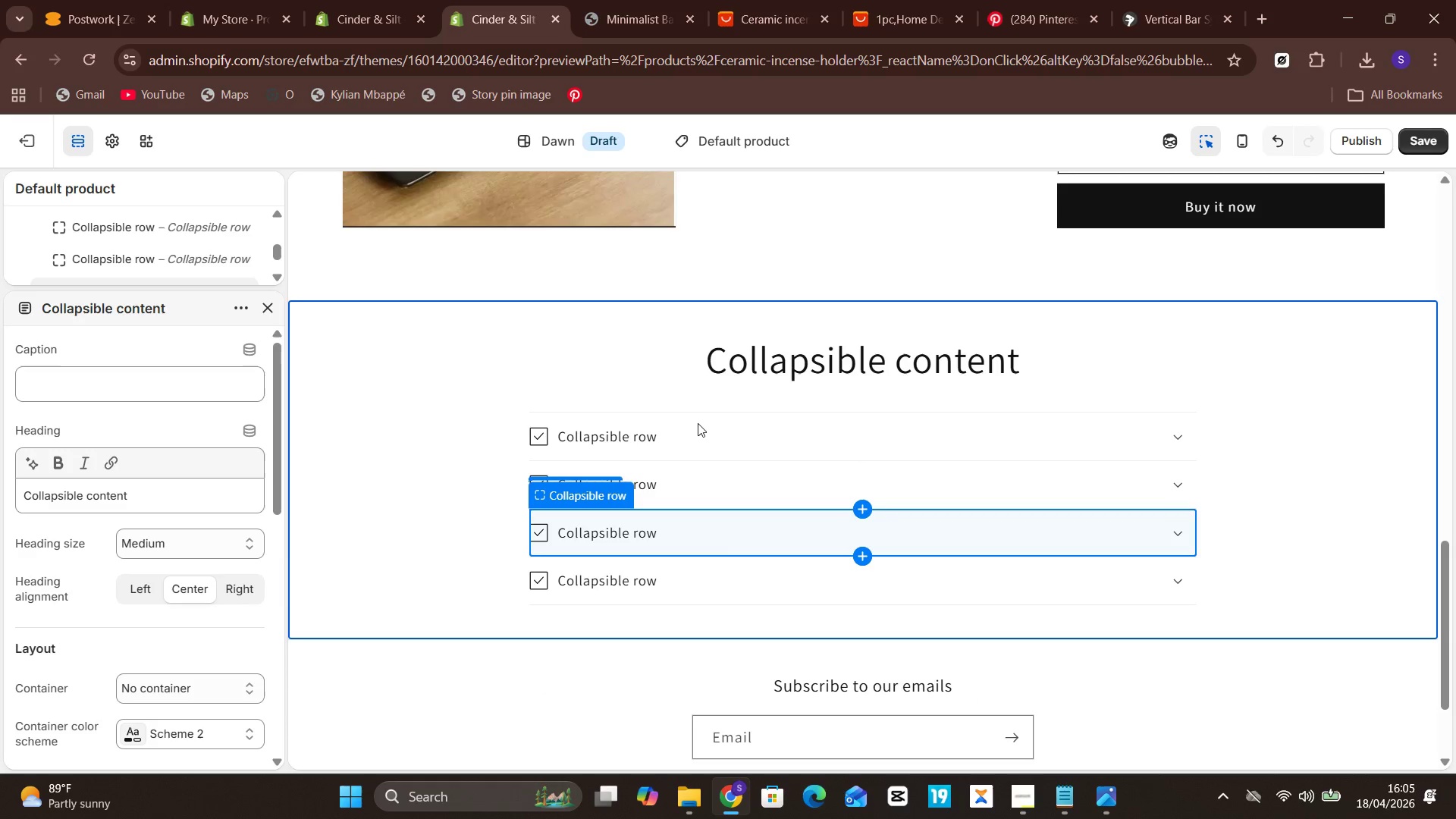 
wait(18.73)
 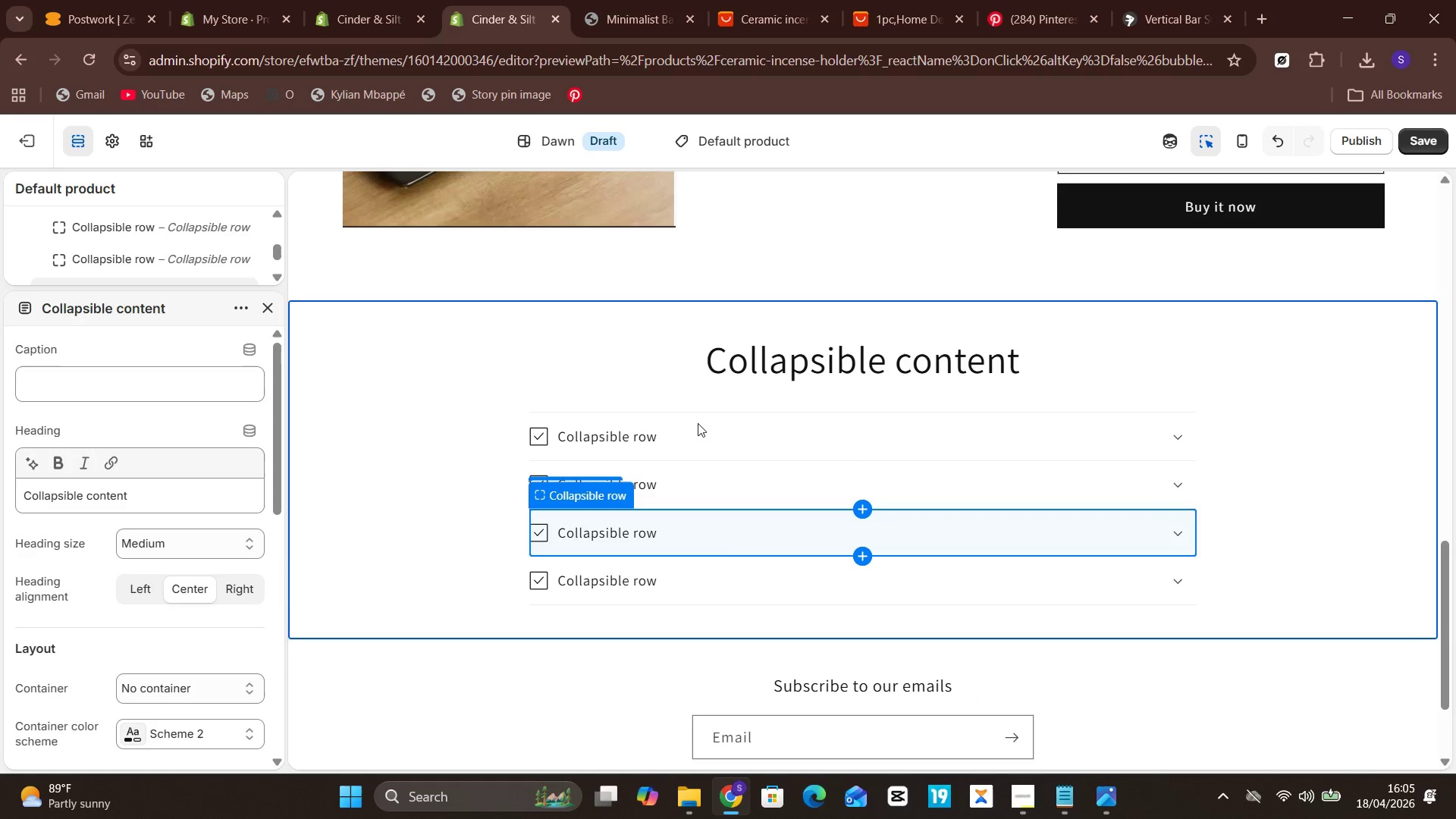 
left_click([264, 303])
 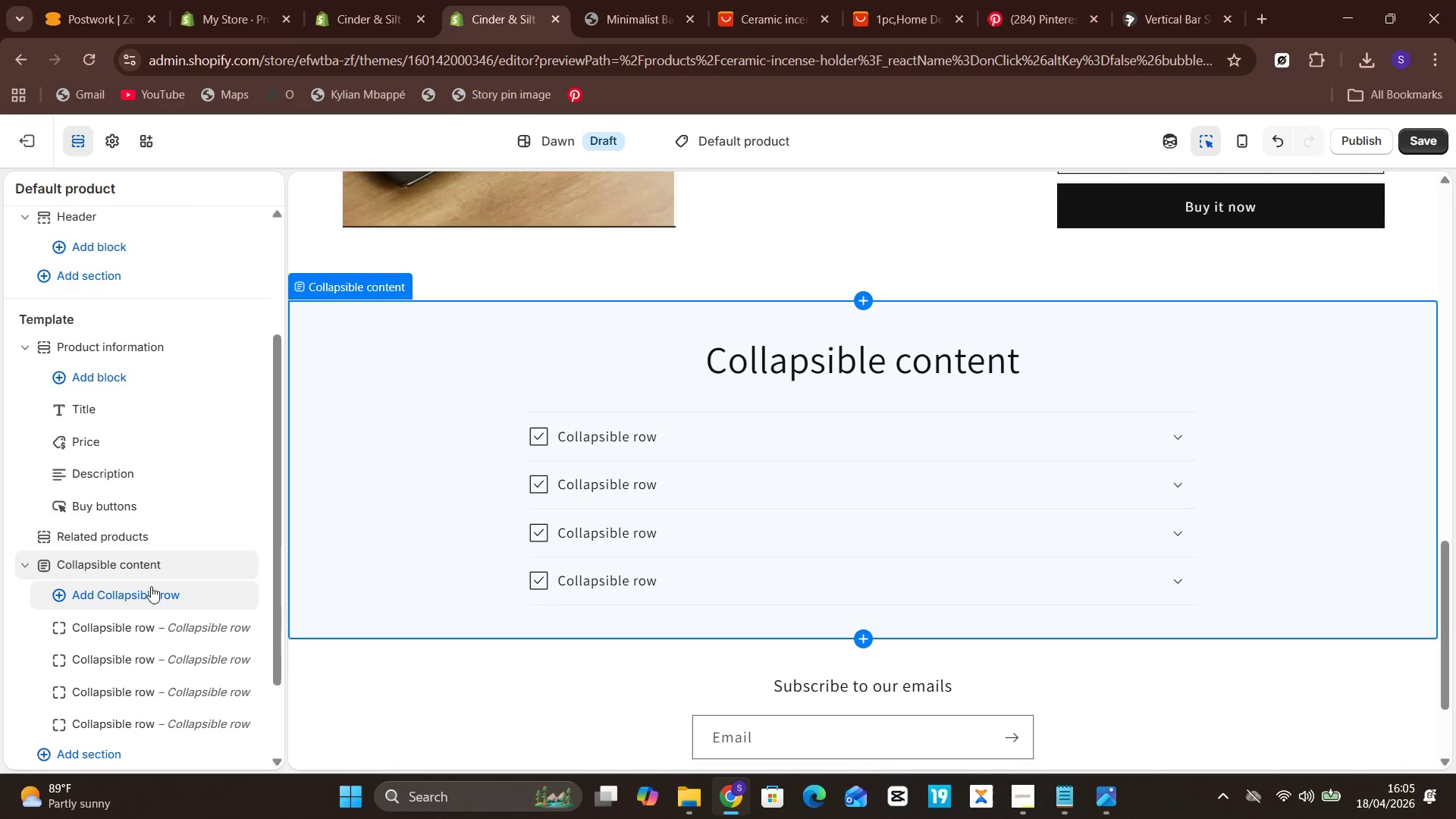 
wait(5.61)
 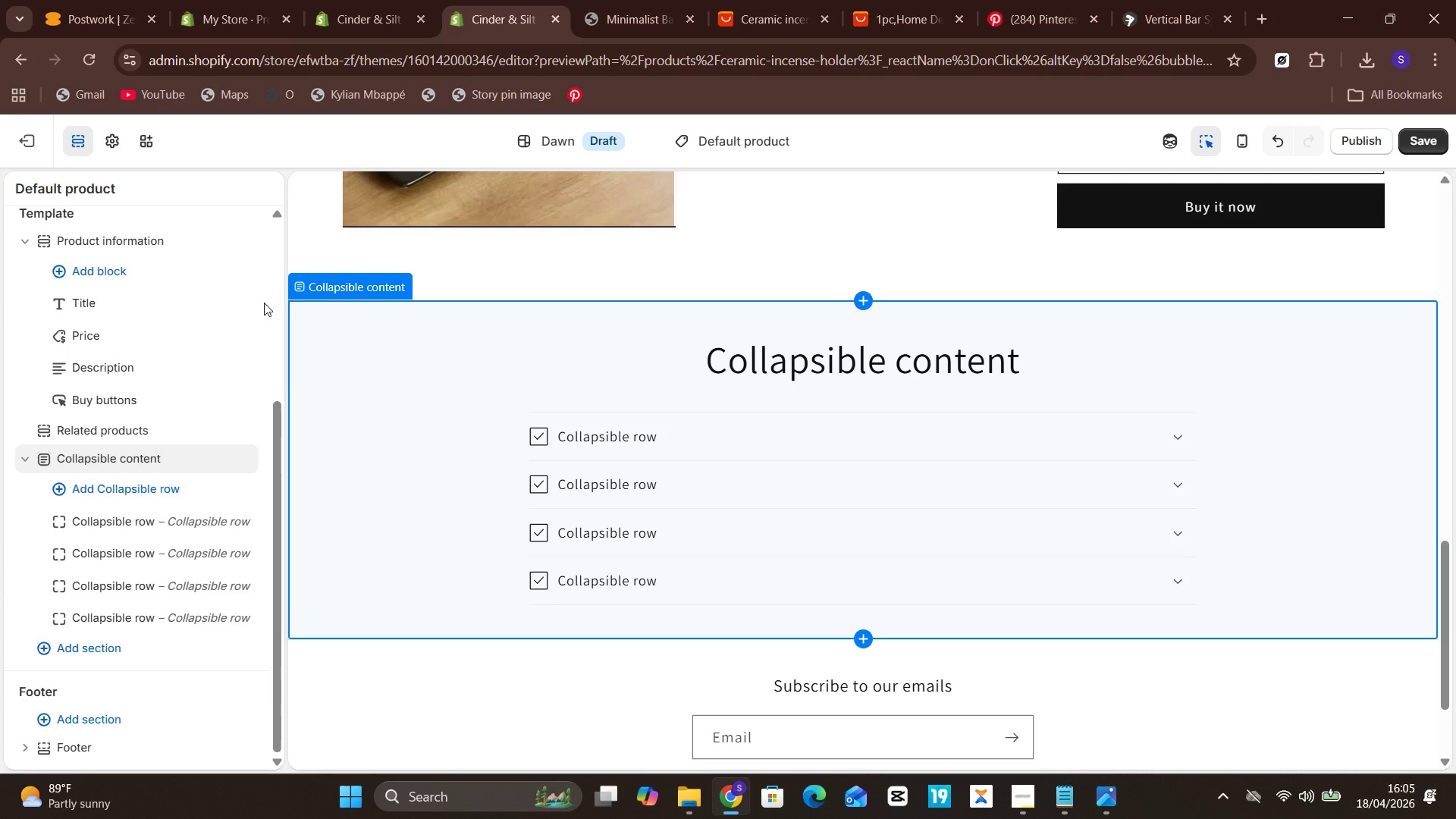 
mouse_move([214, 570])
 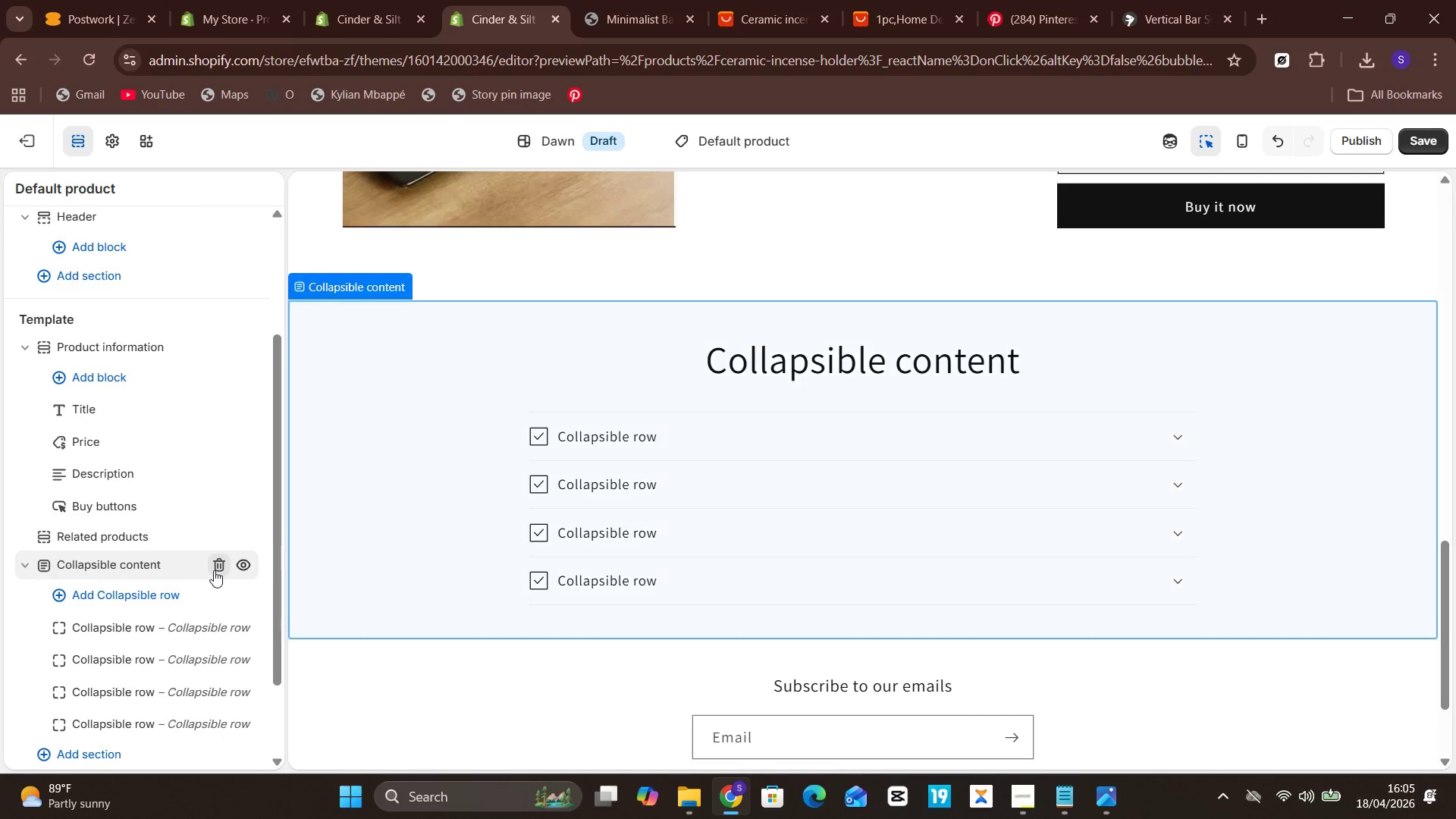 
left_click([214, 570])
 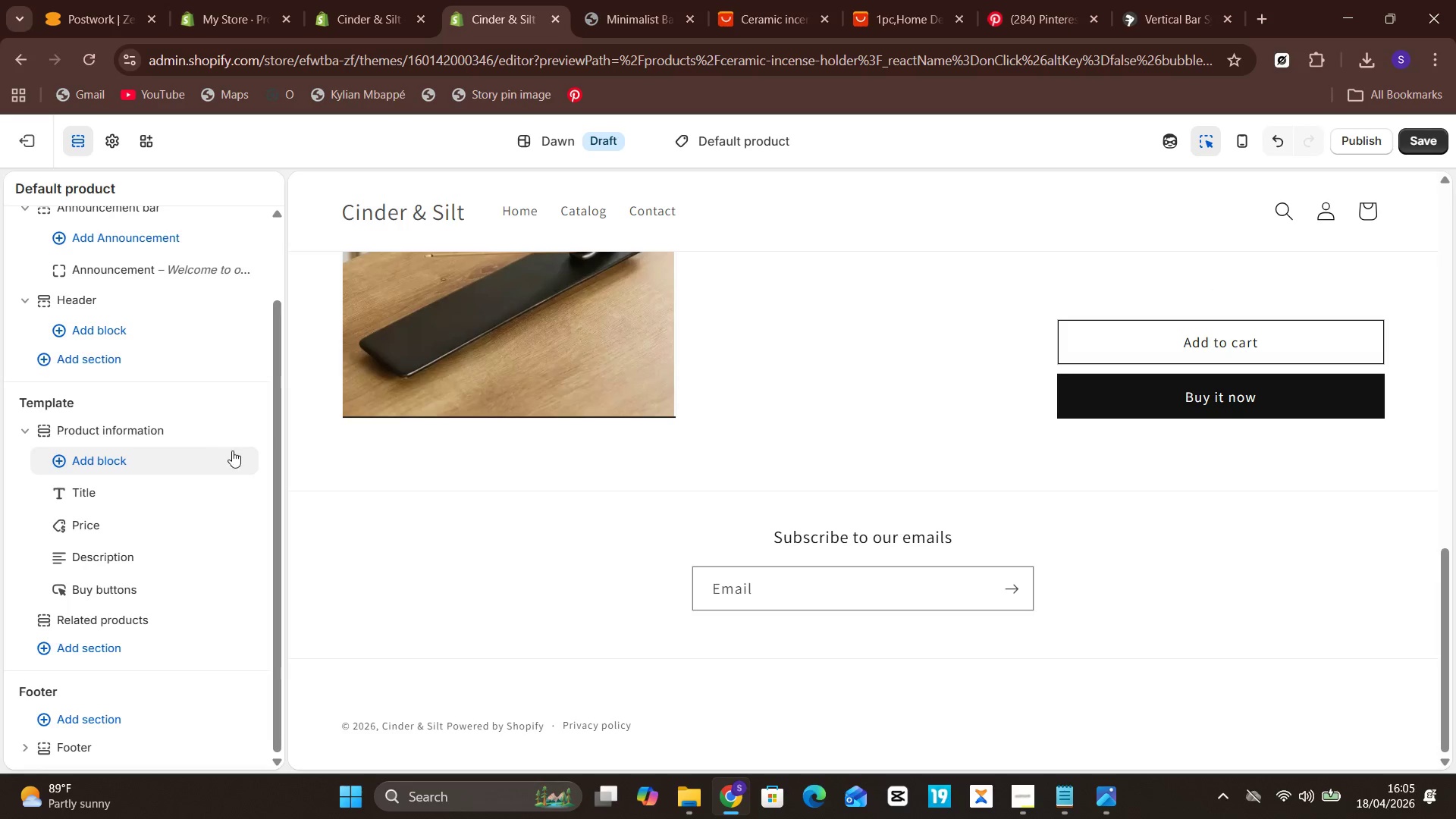 
mouse_move([124, 533])
 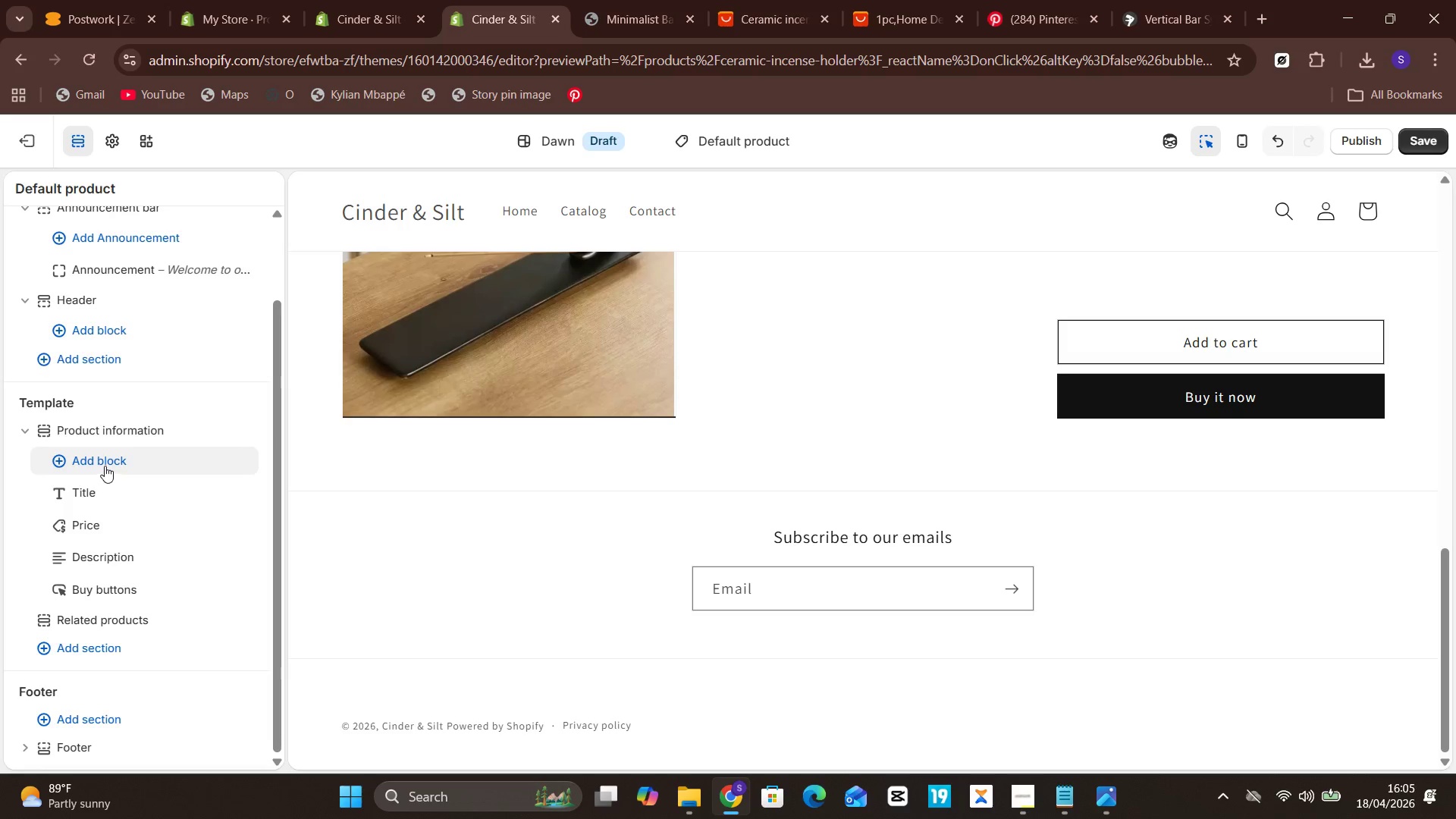 
left_click([105, 465])
 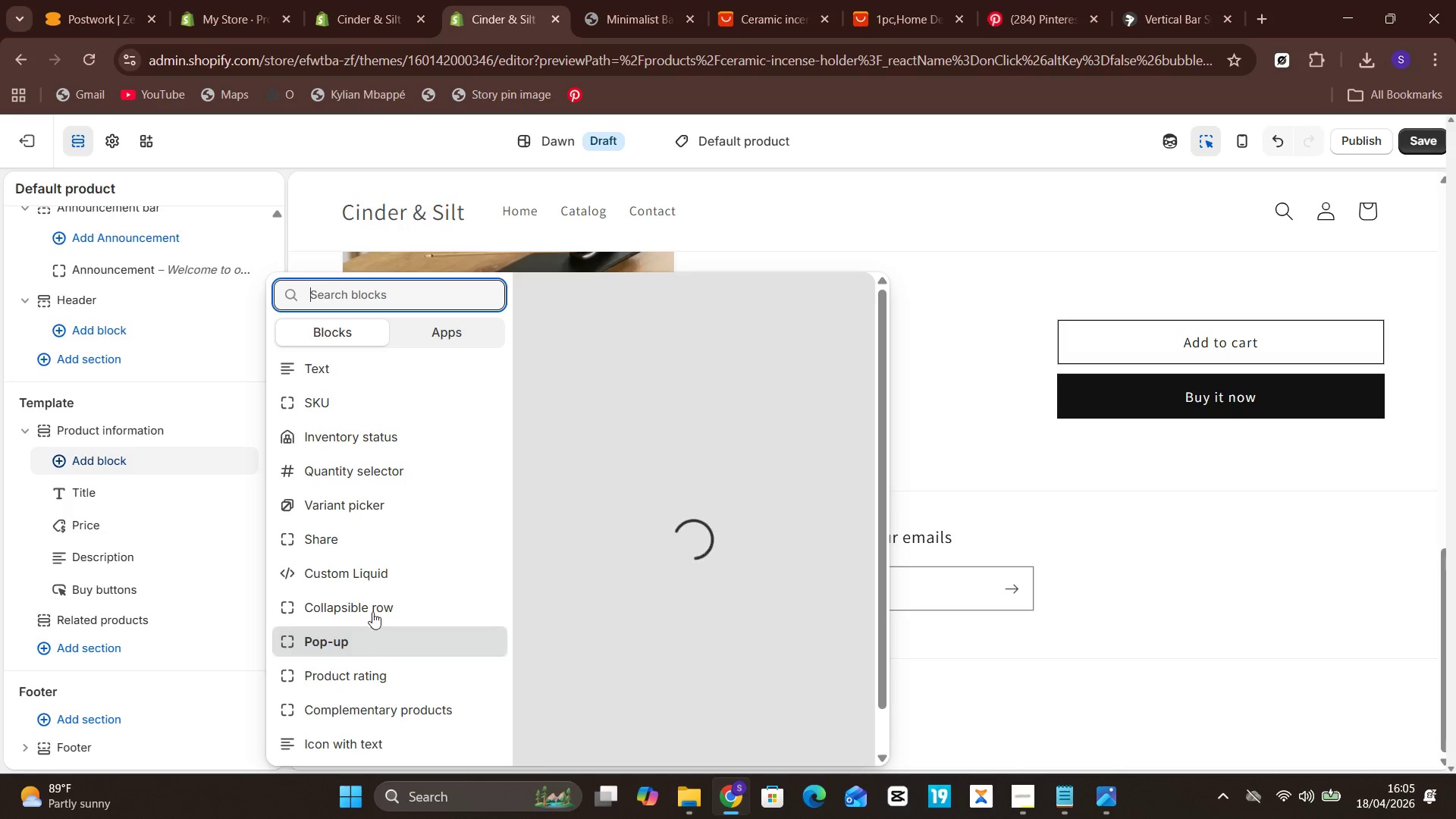 
left_click([376, 600])
 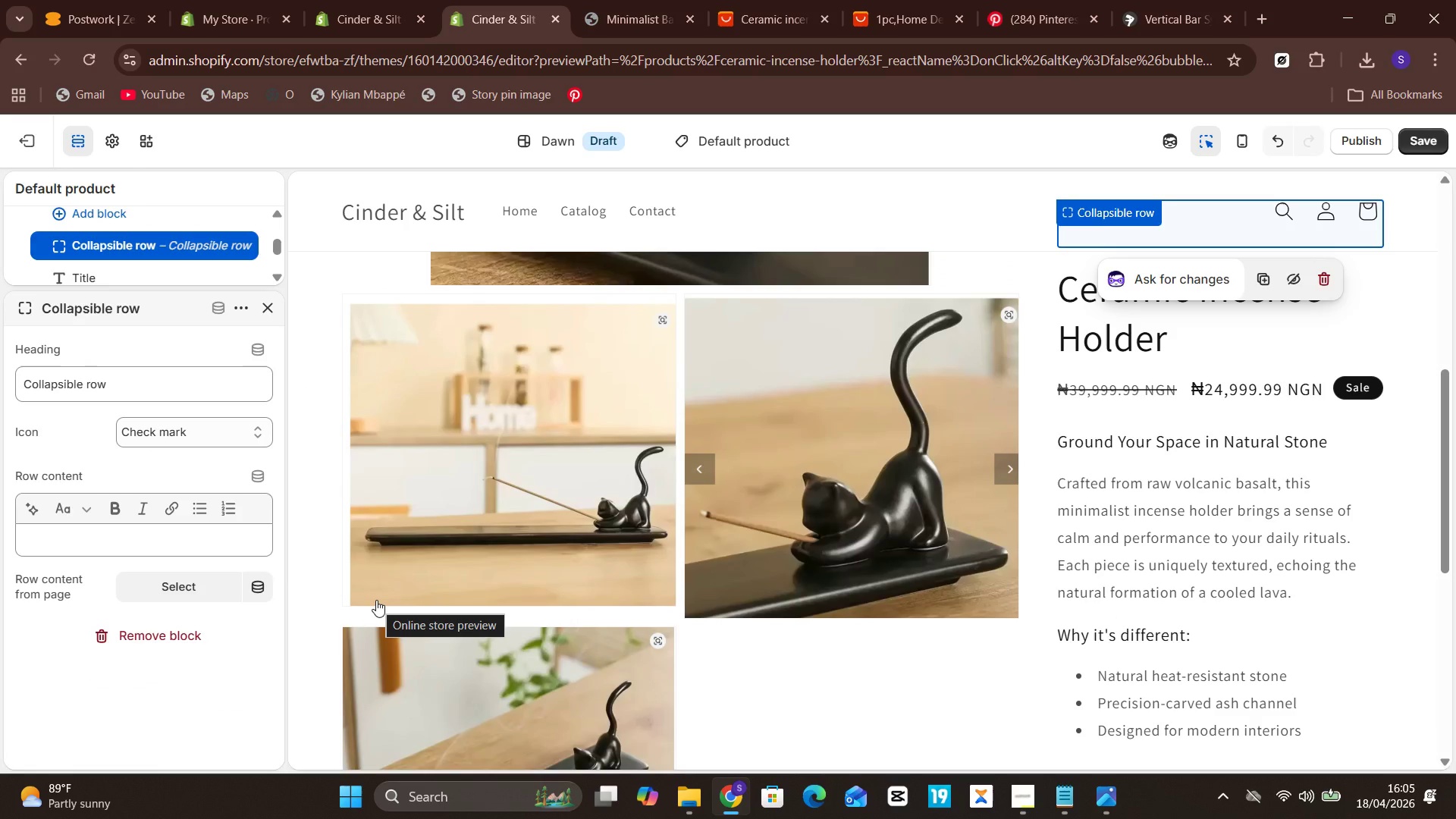 
wait(23.2)
 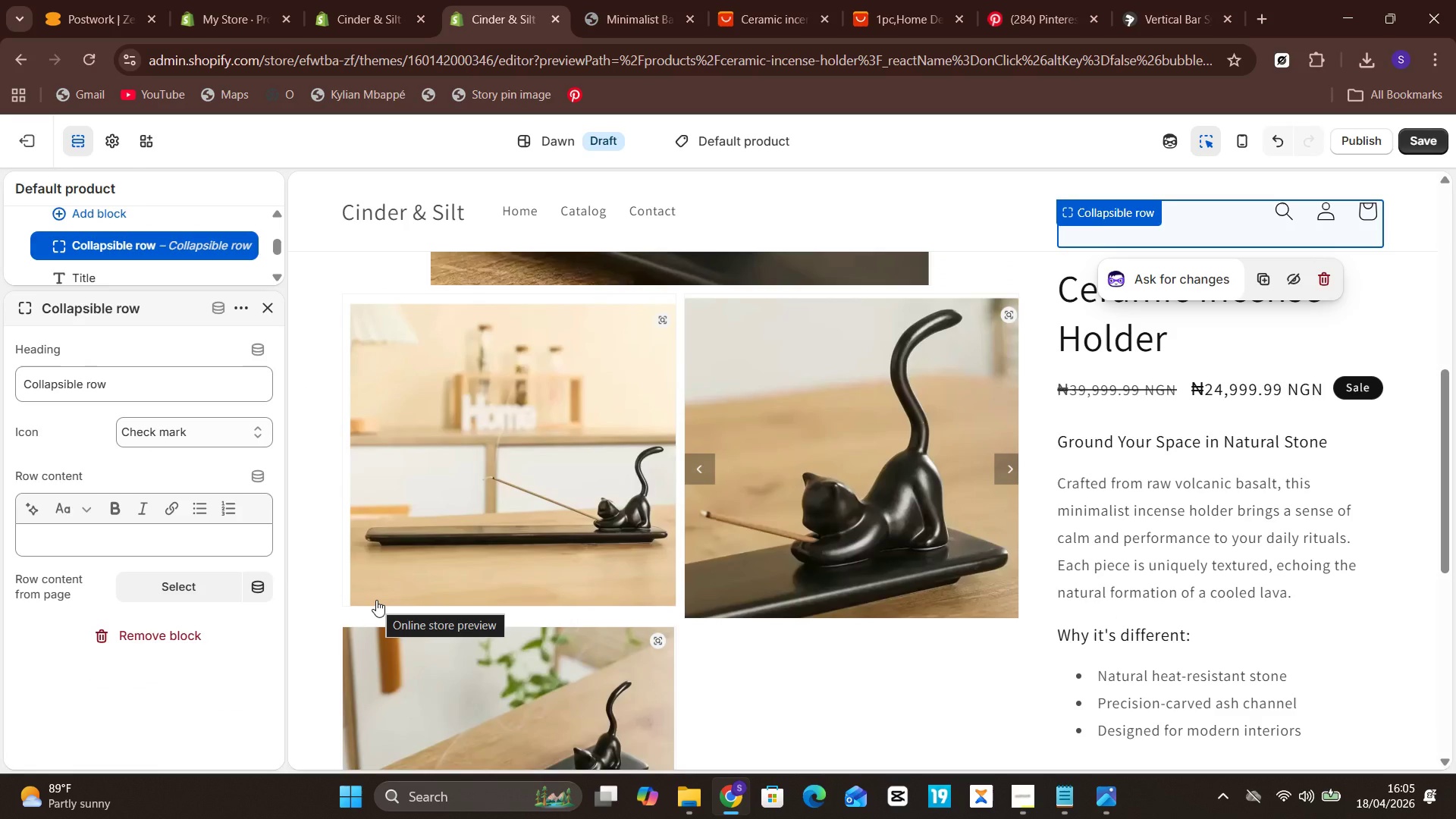 
left_click([273, 297])
 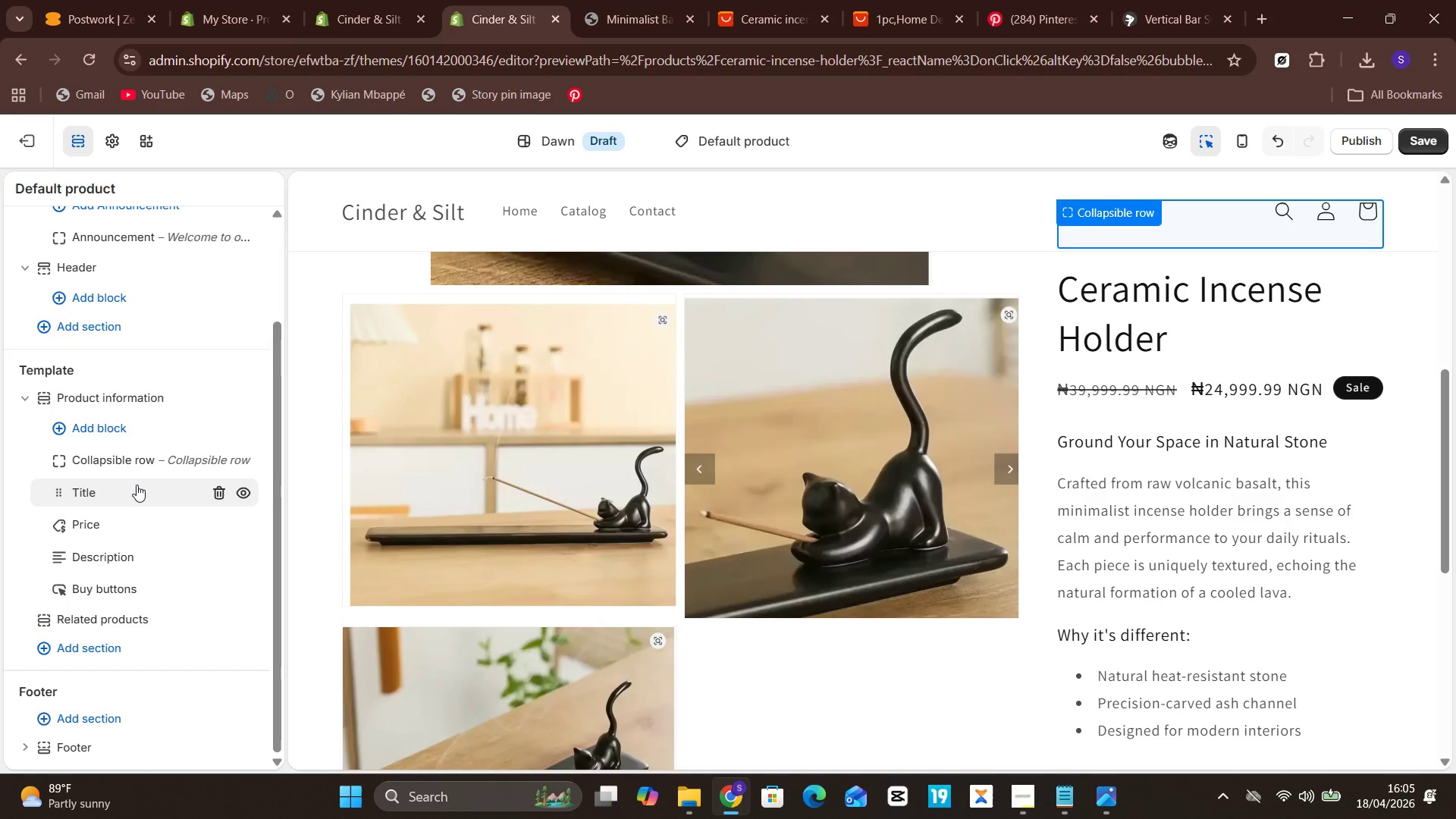 
left_click_drag(start_coordinate=[149, 458], to_coordinate=[115, 610])
 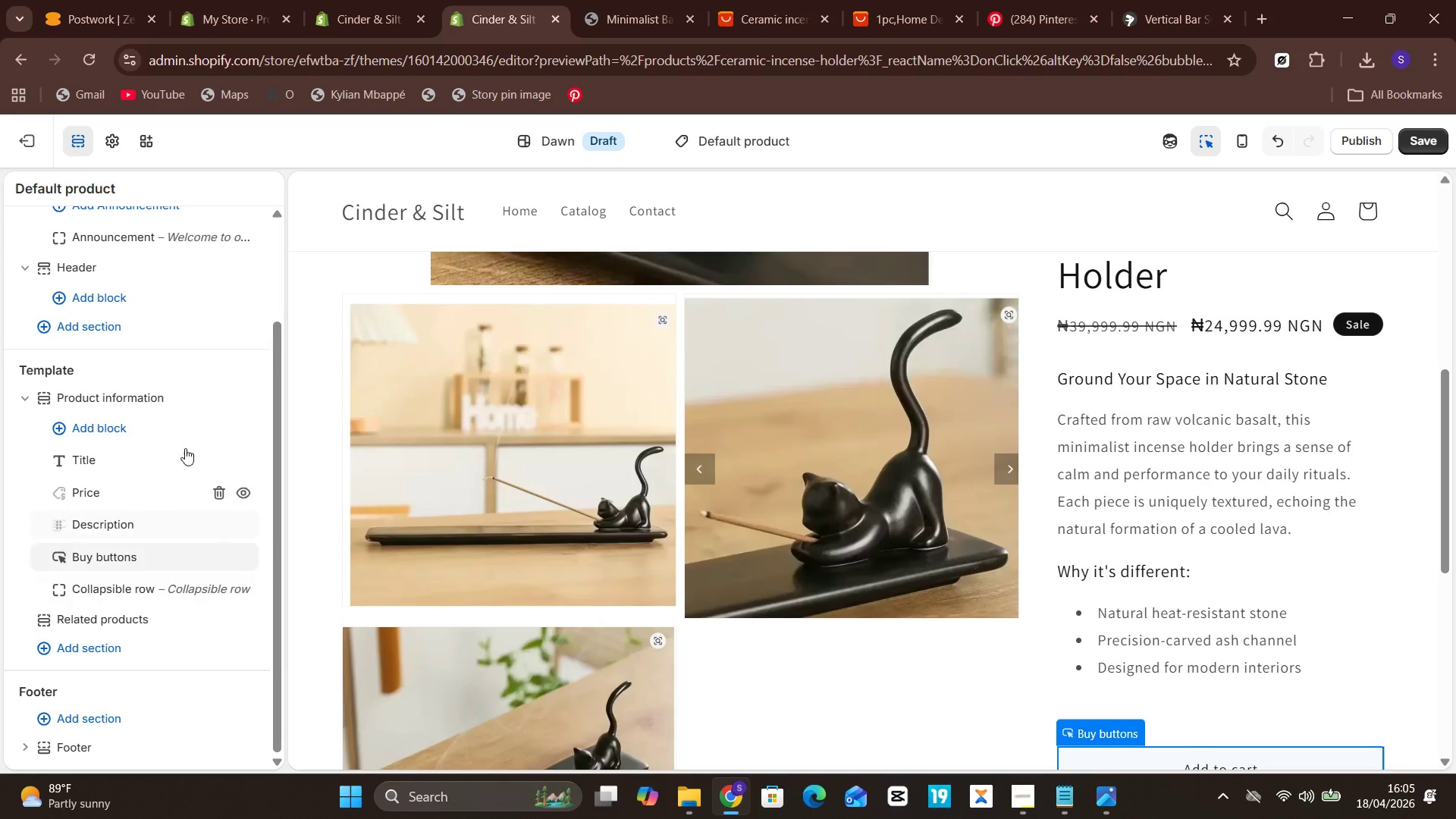 
left_click([119, 425])
 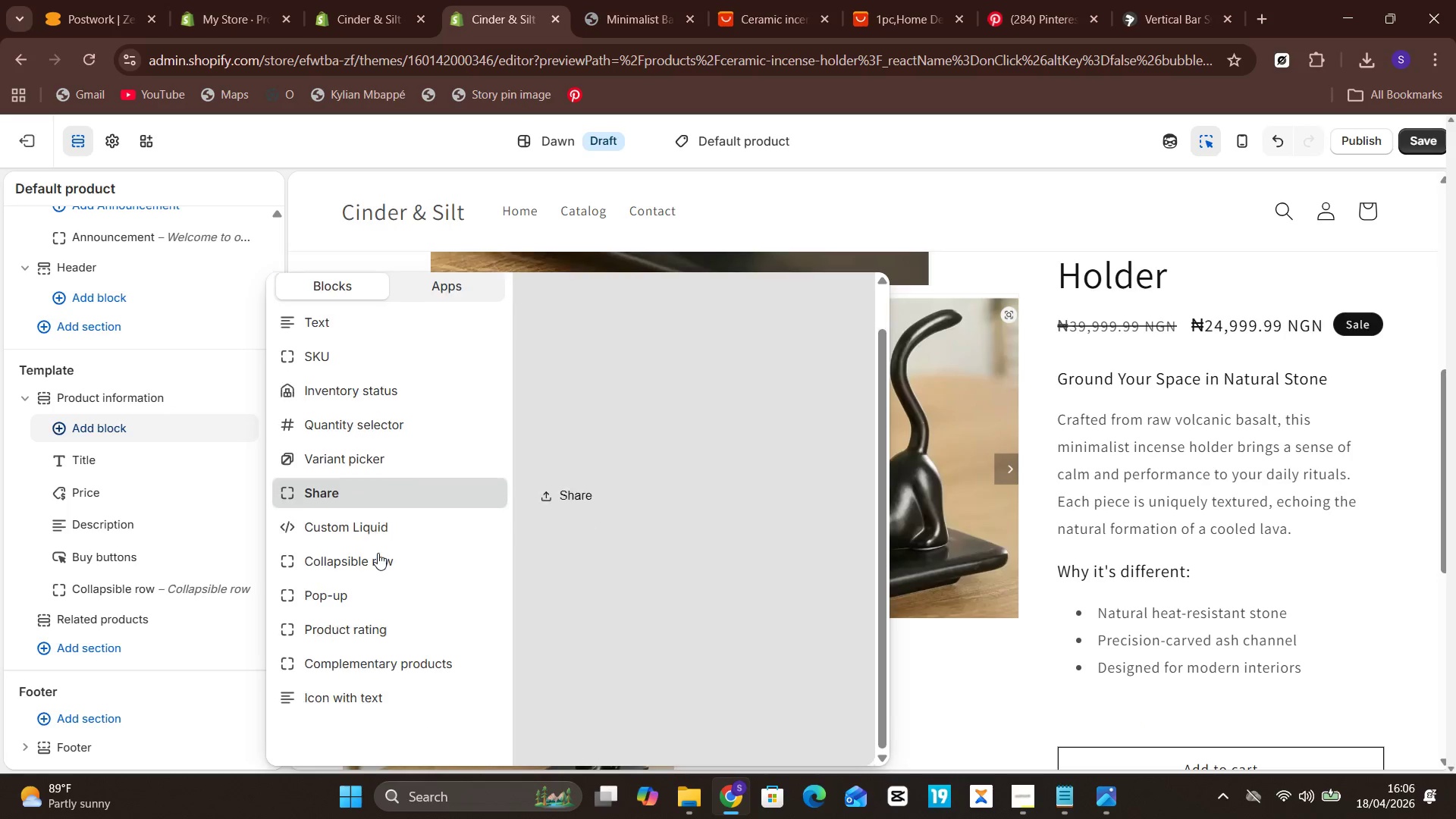 
left_click([378, 553])
 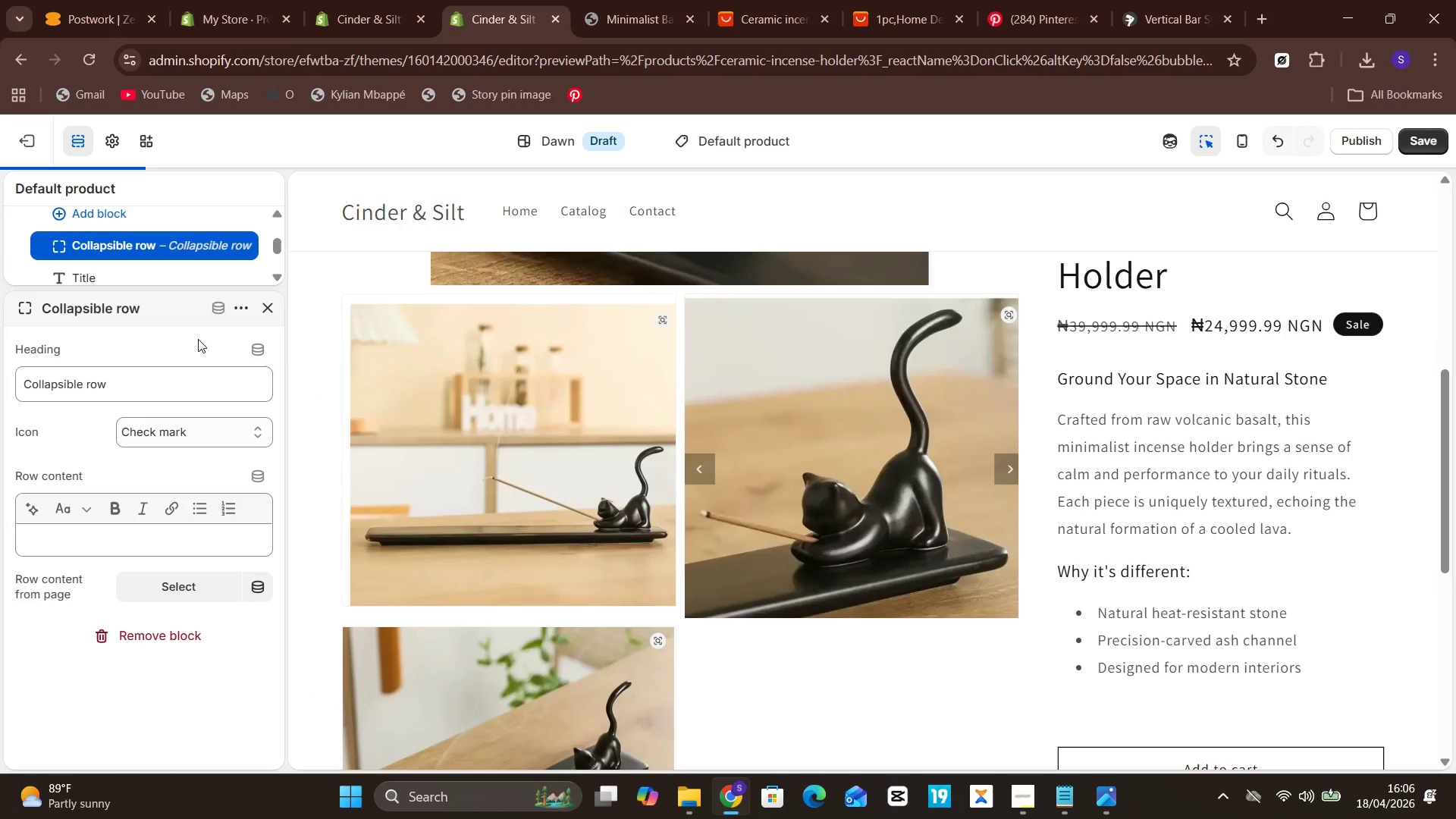 
left_click([276, 303])
 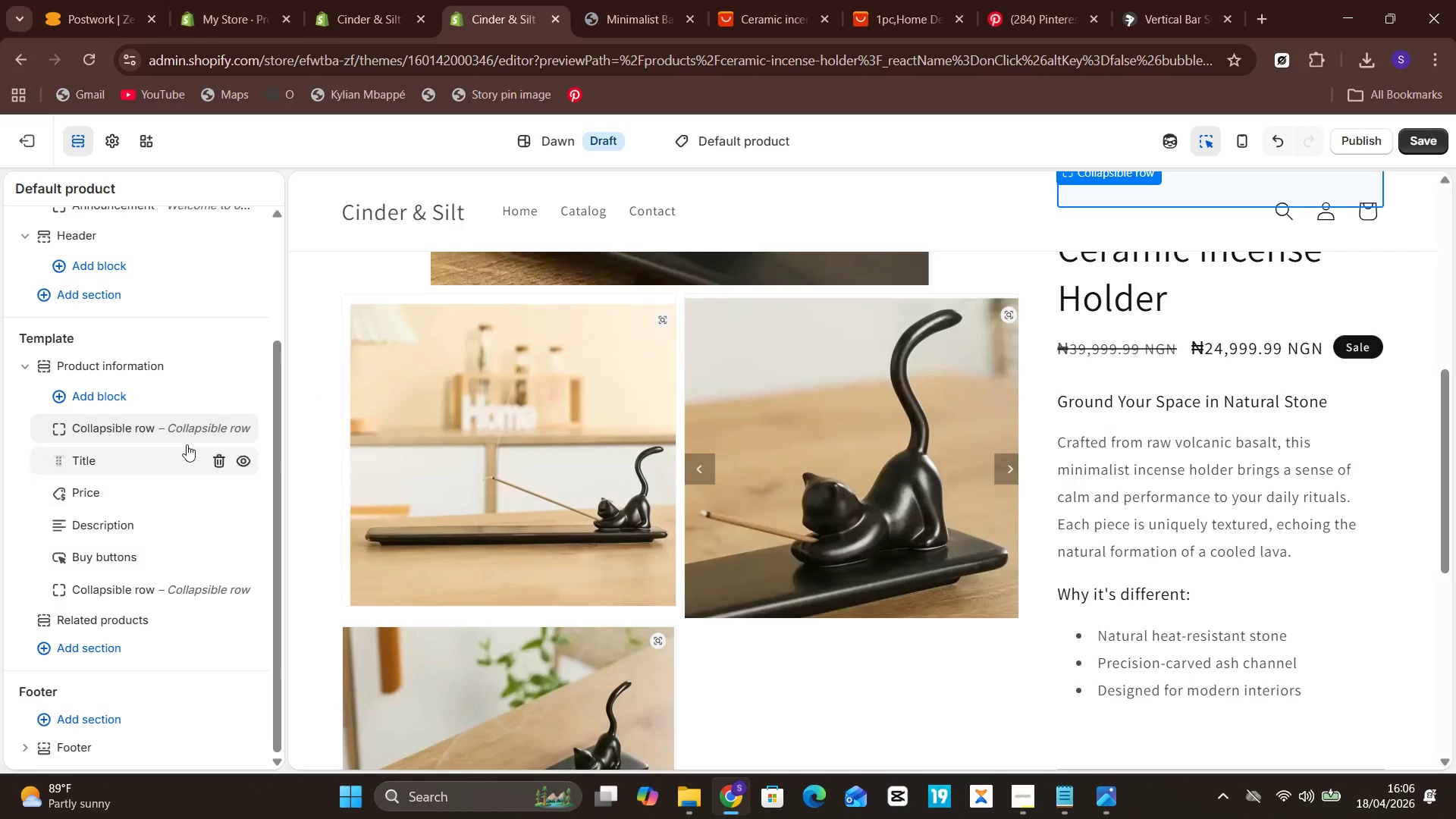 
left_click_drag(start_coordinate=[190, 431], to_coordinate=[148, 617])
 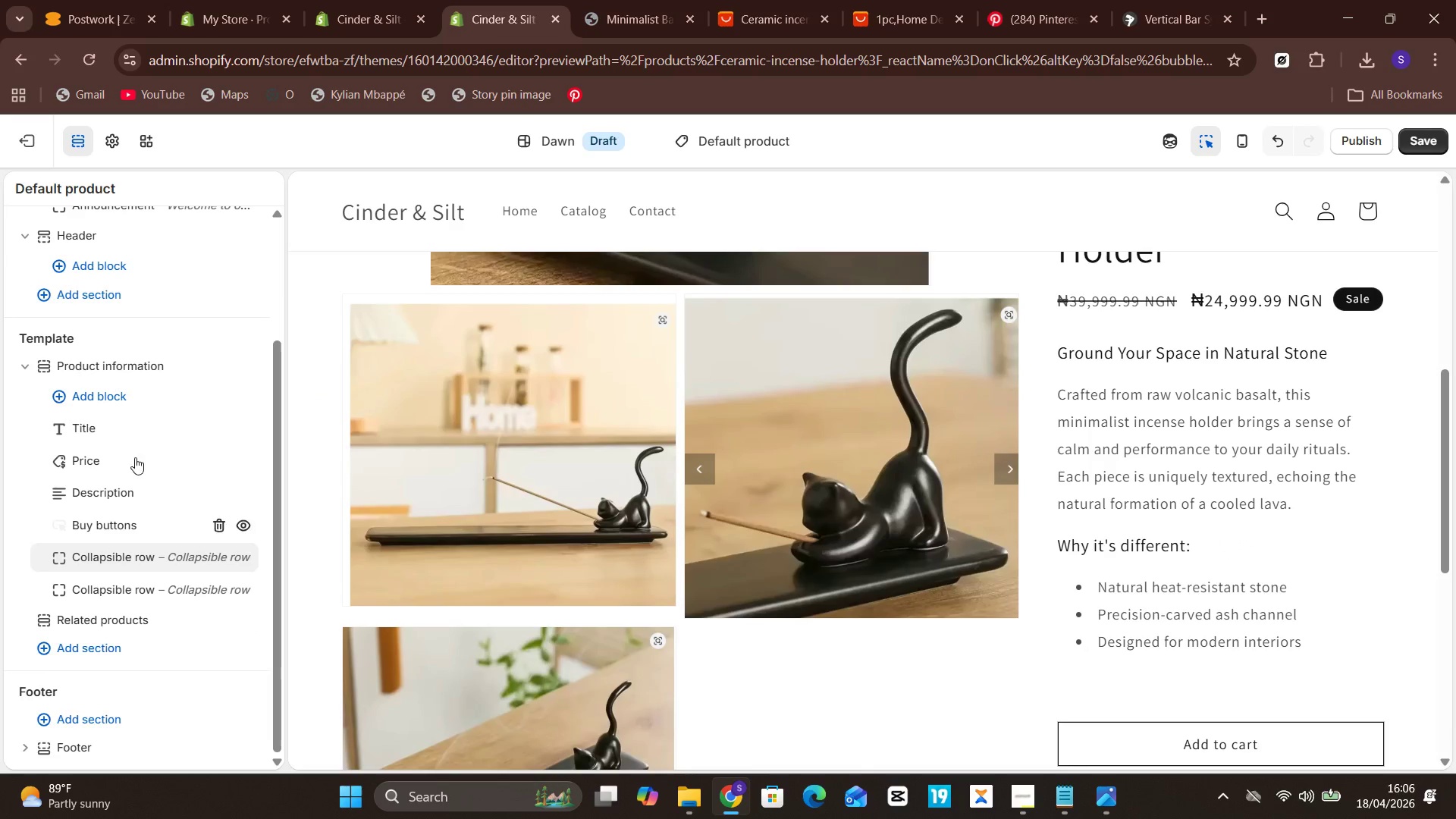 
left_click([126, 403])
 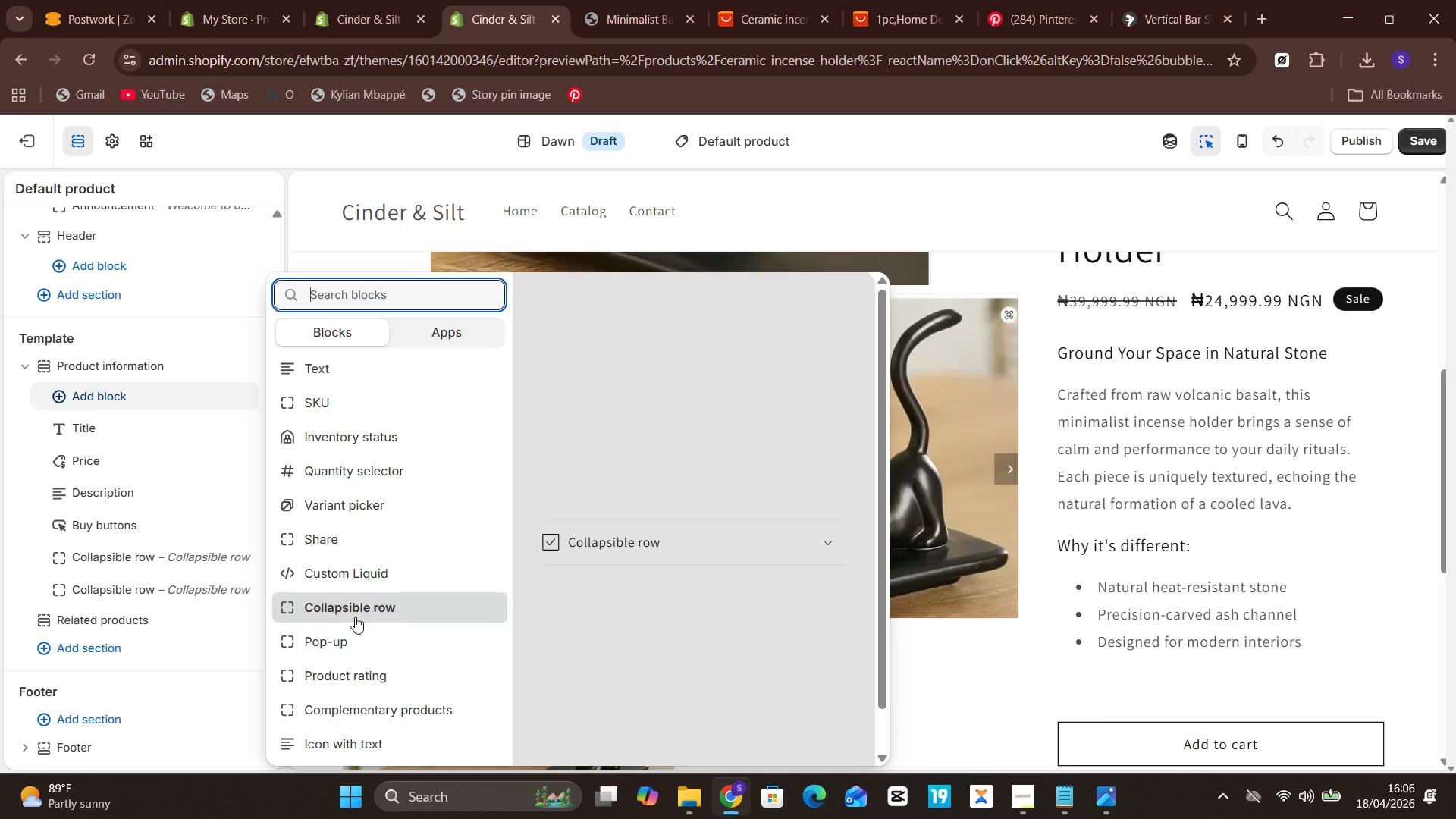 
left_click([358, 616])
 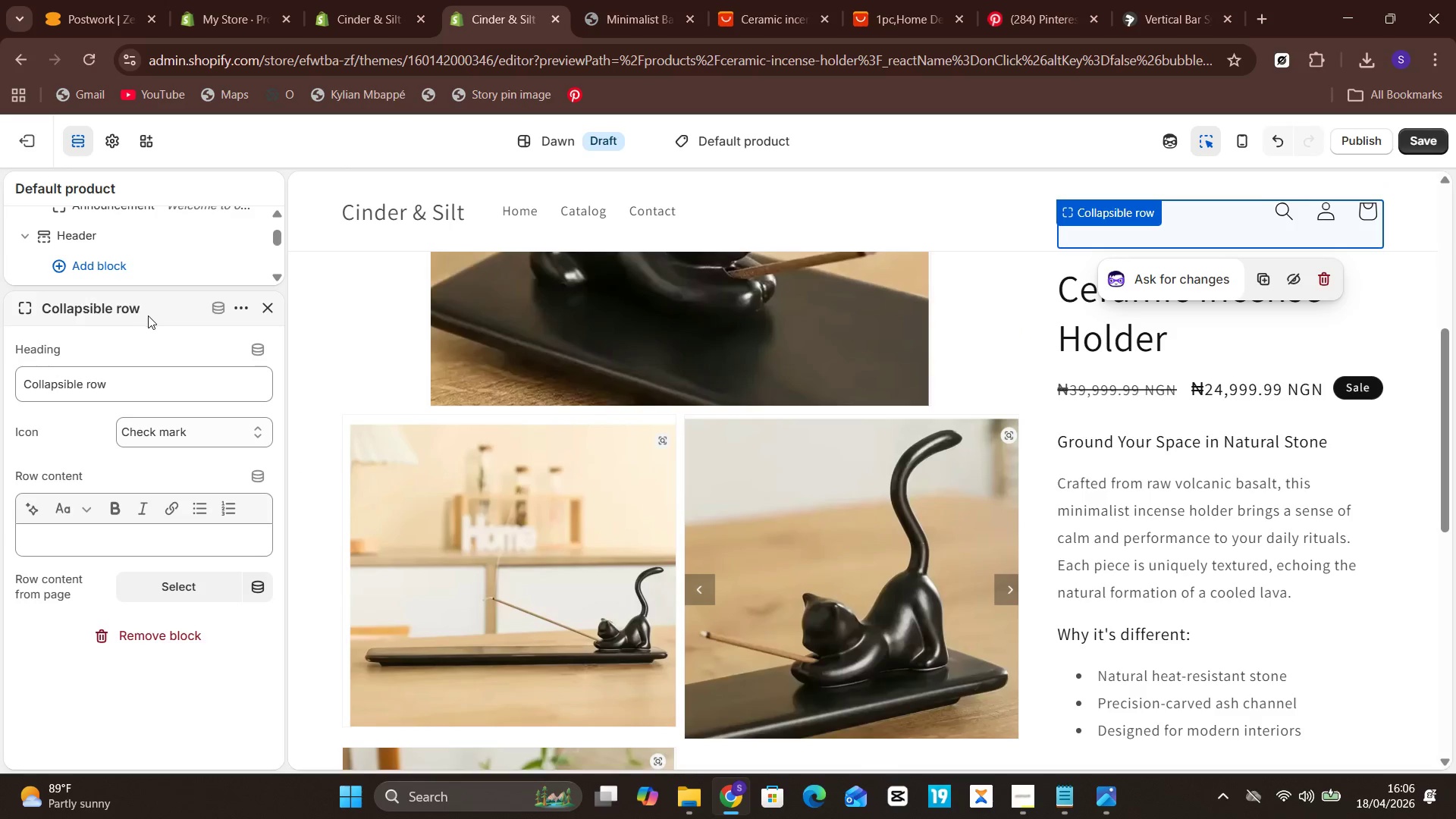 
left_click([272, 307])
 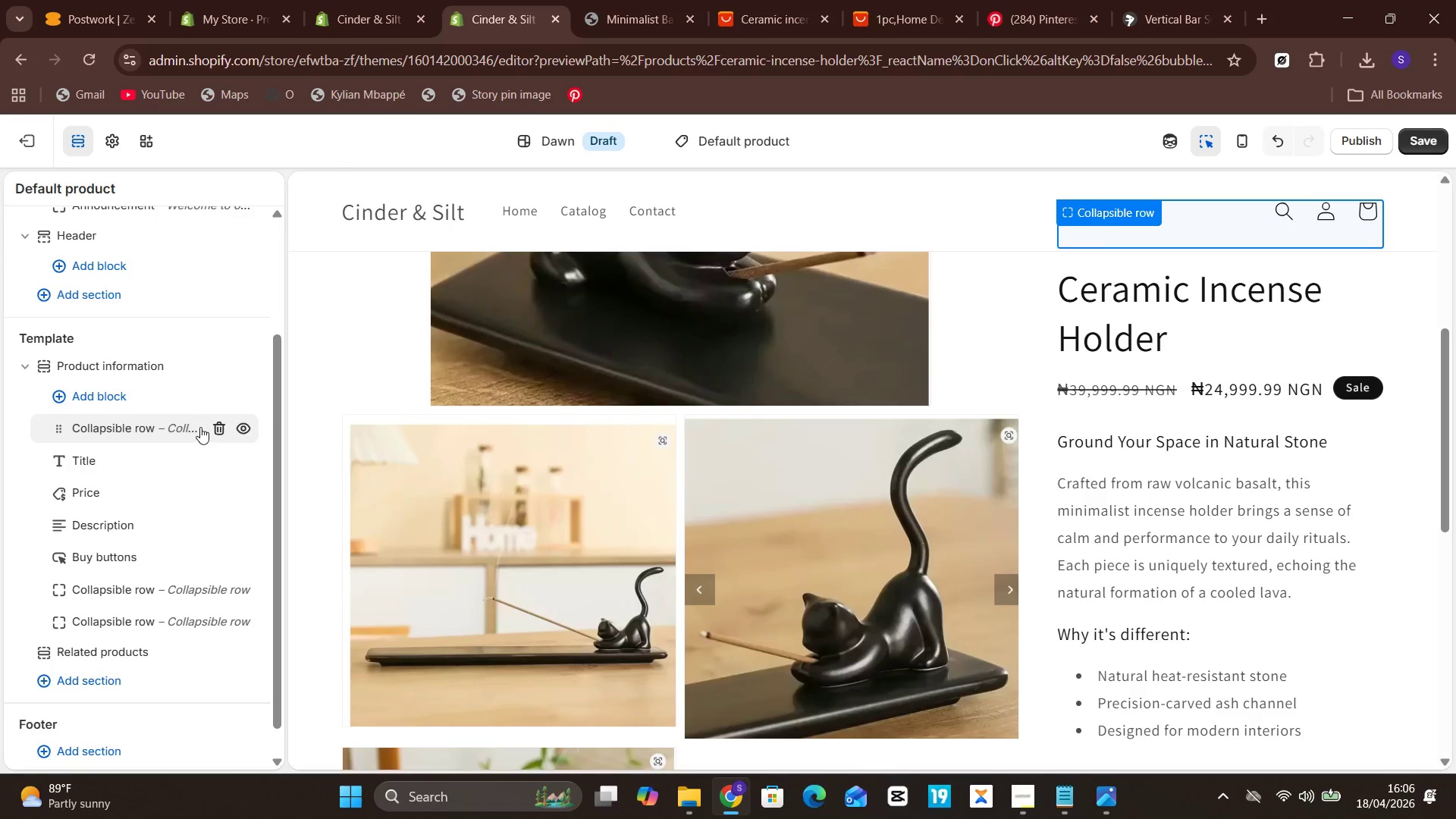 
left_click_drag(start_coordinate=[188, 423], to_coordinate=[149, 630])
 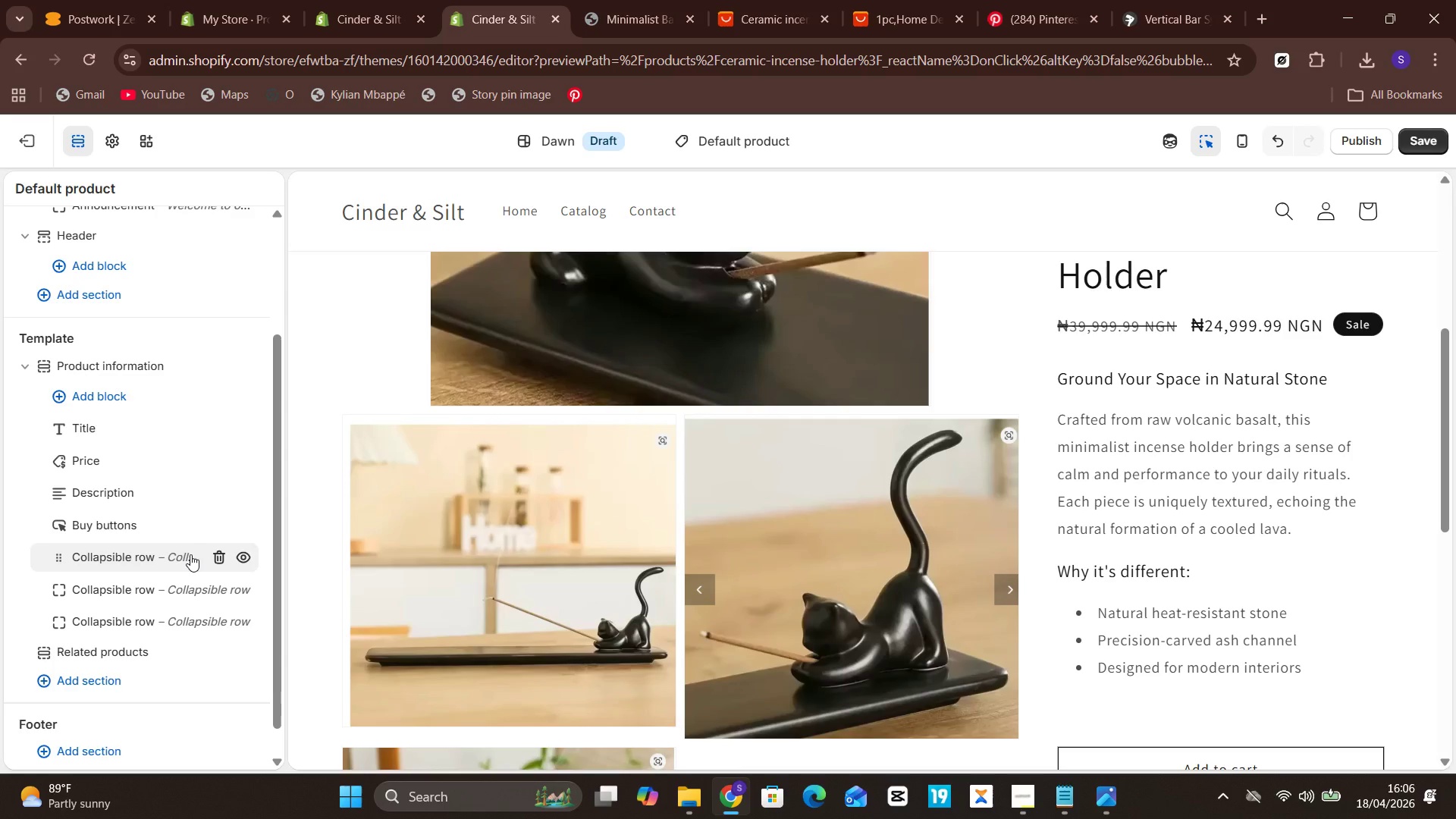 
left_click([190, 554])
 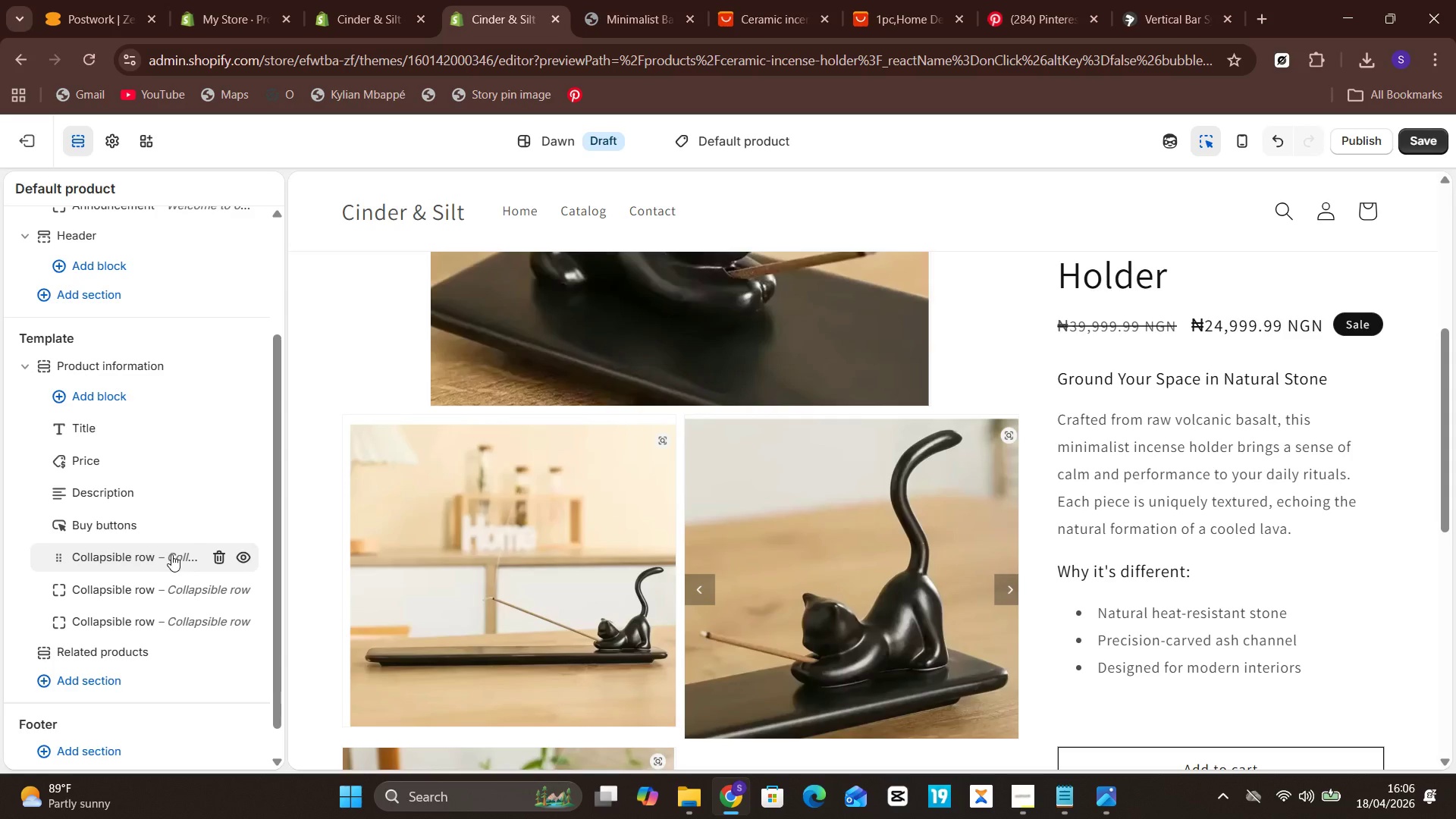 
left_click([149, 554])
 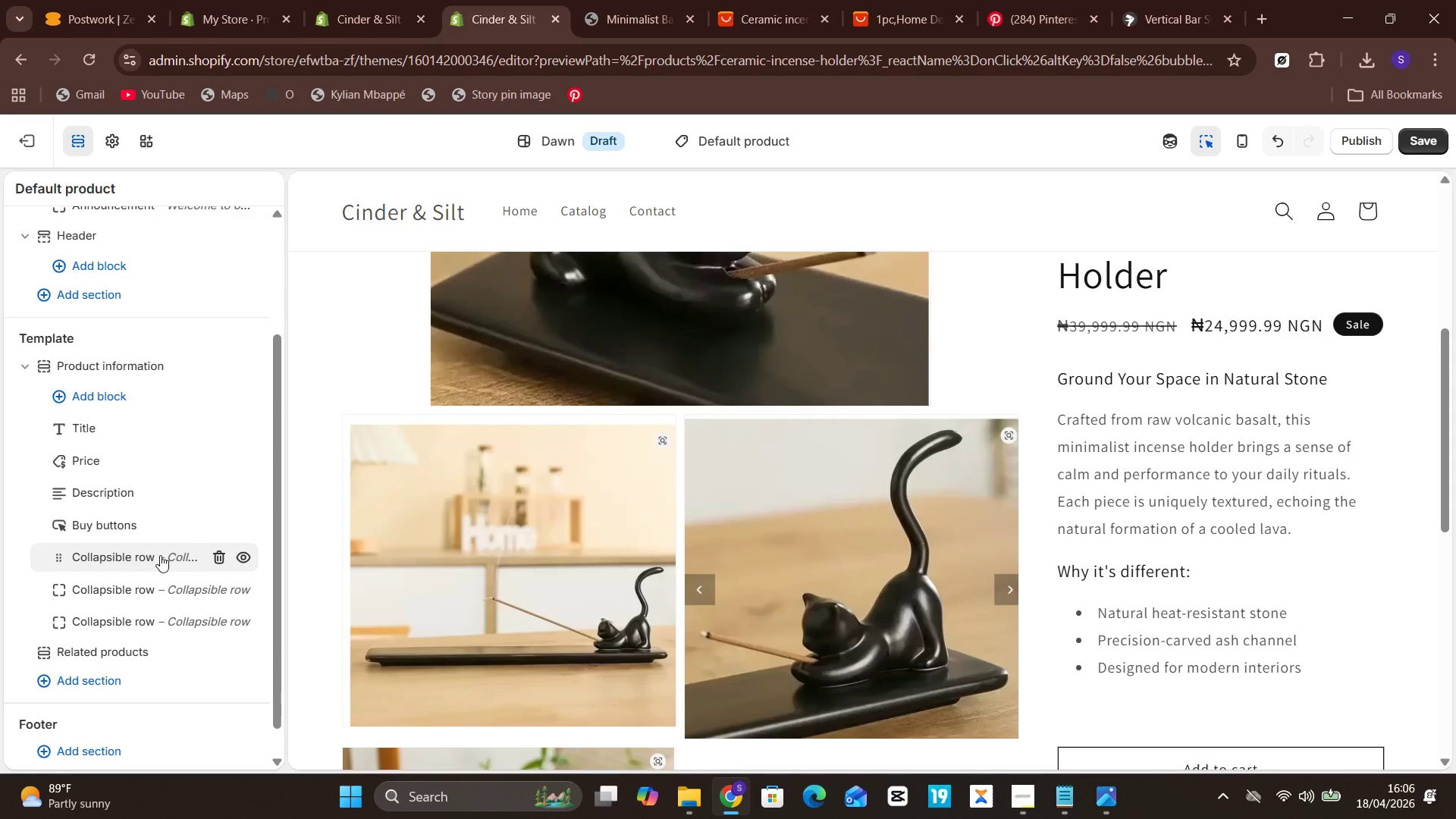 
left_click([162, 555])
 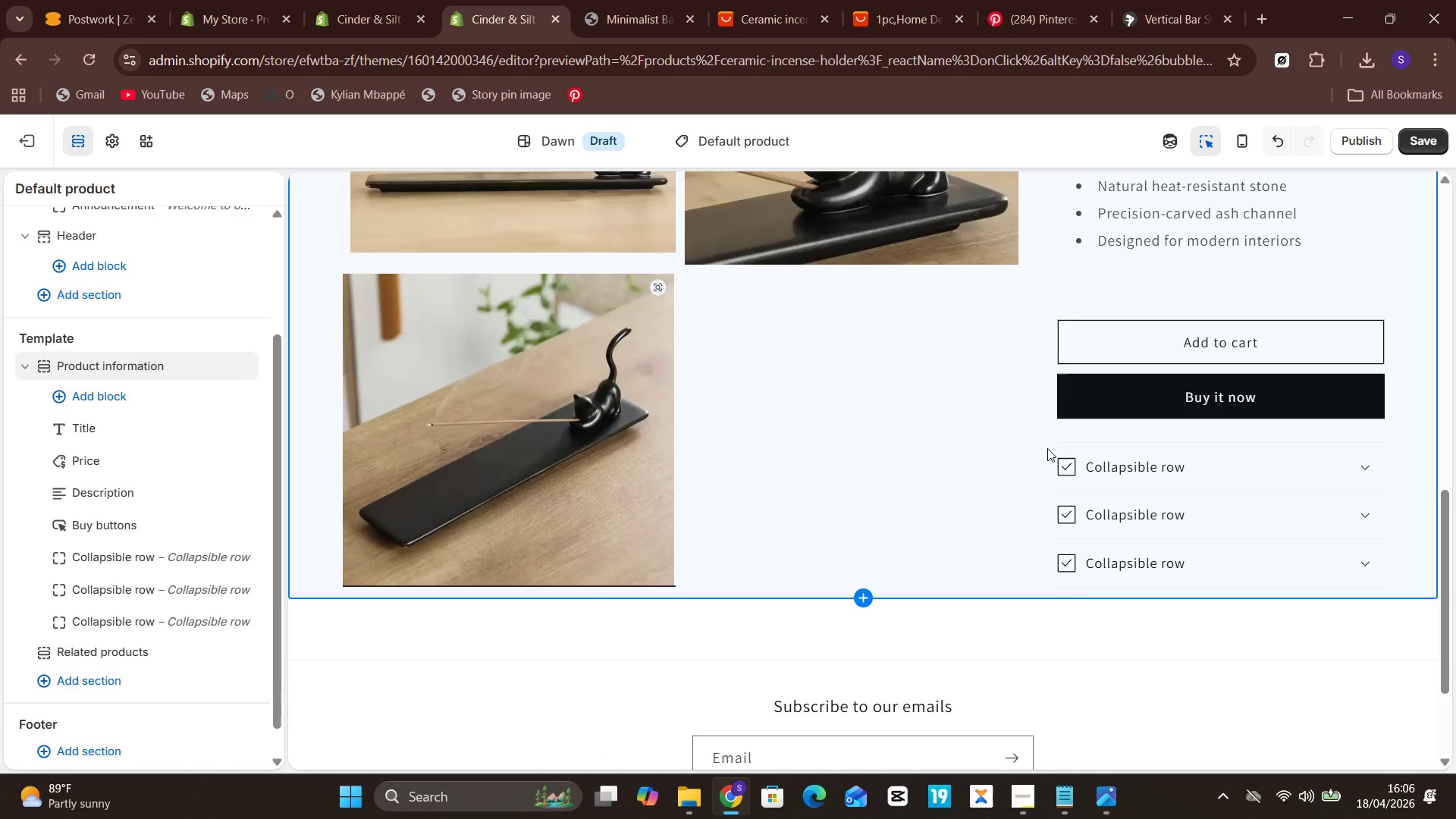 
left_click([1090, 458])
 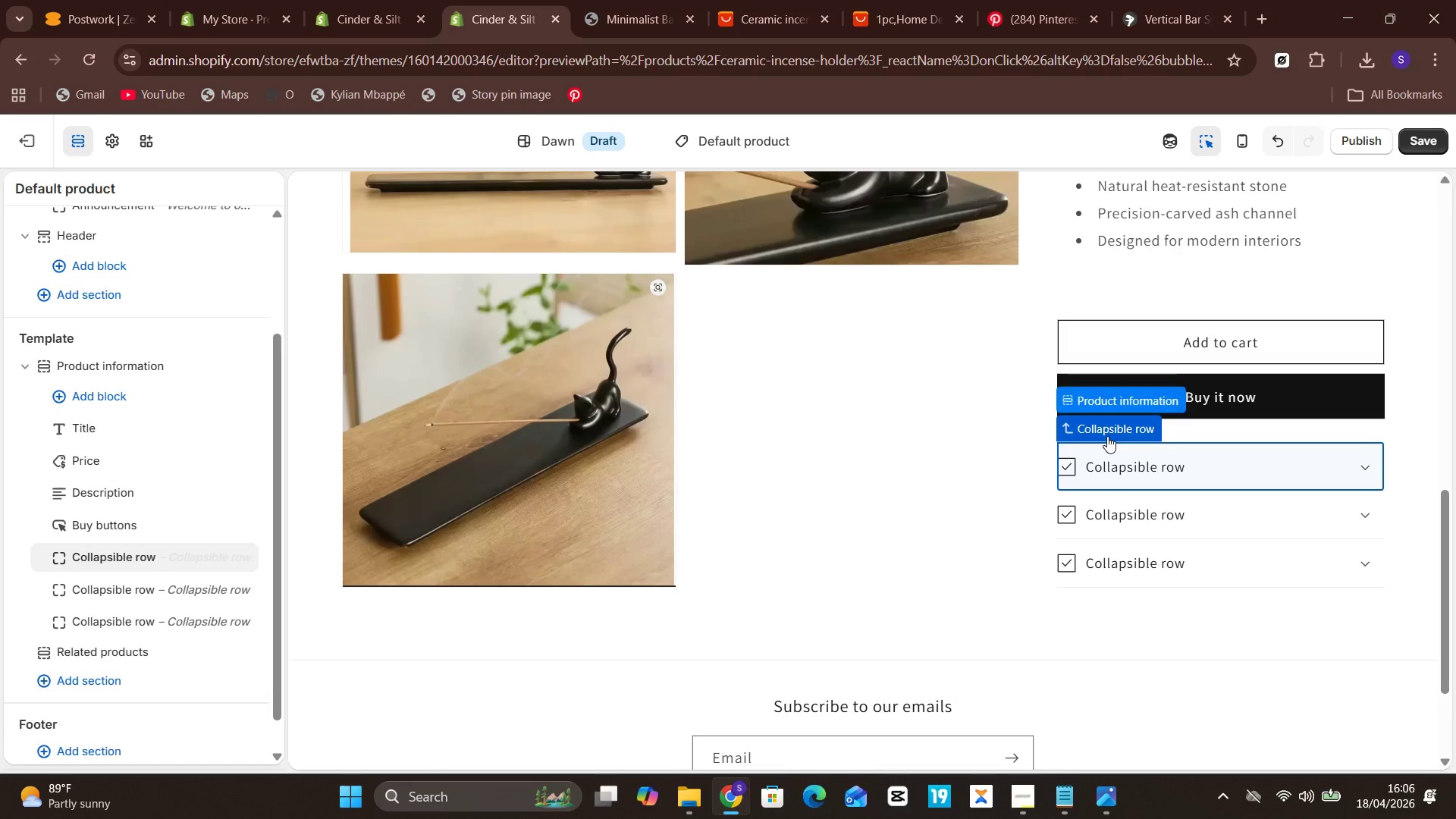 
left_click([1107, 436])
 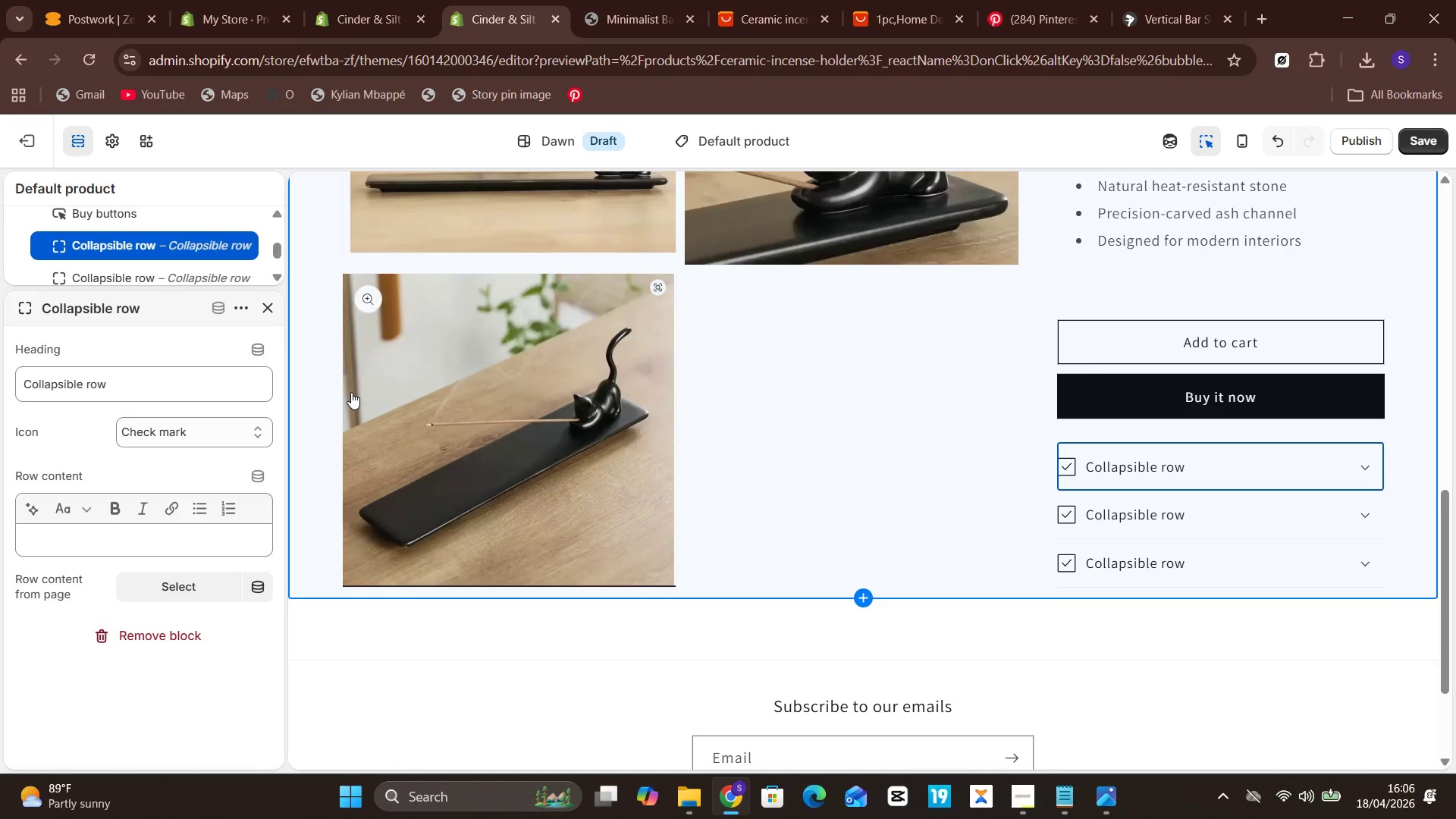 
left_click([214, 383])
 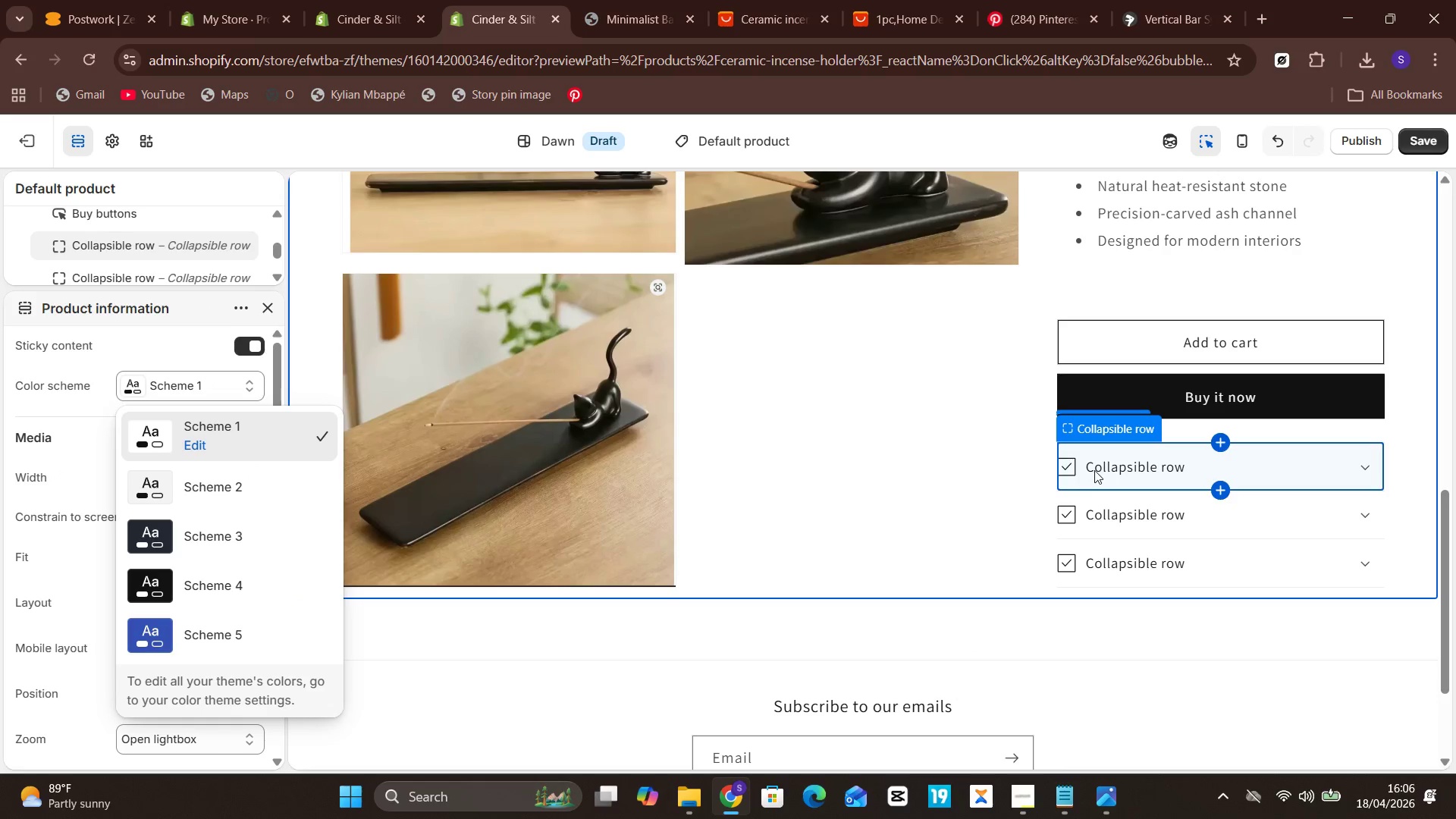 
left_click([1114, 431])
 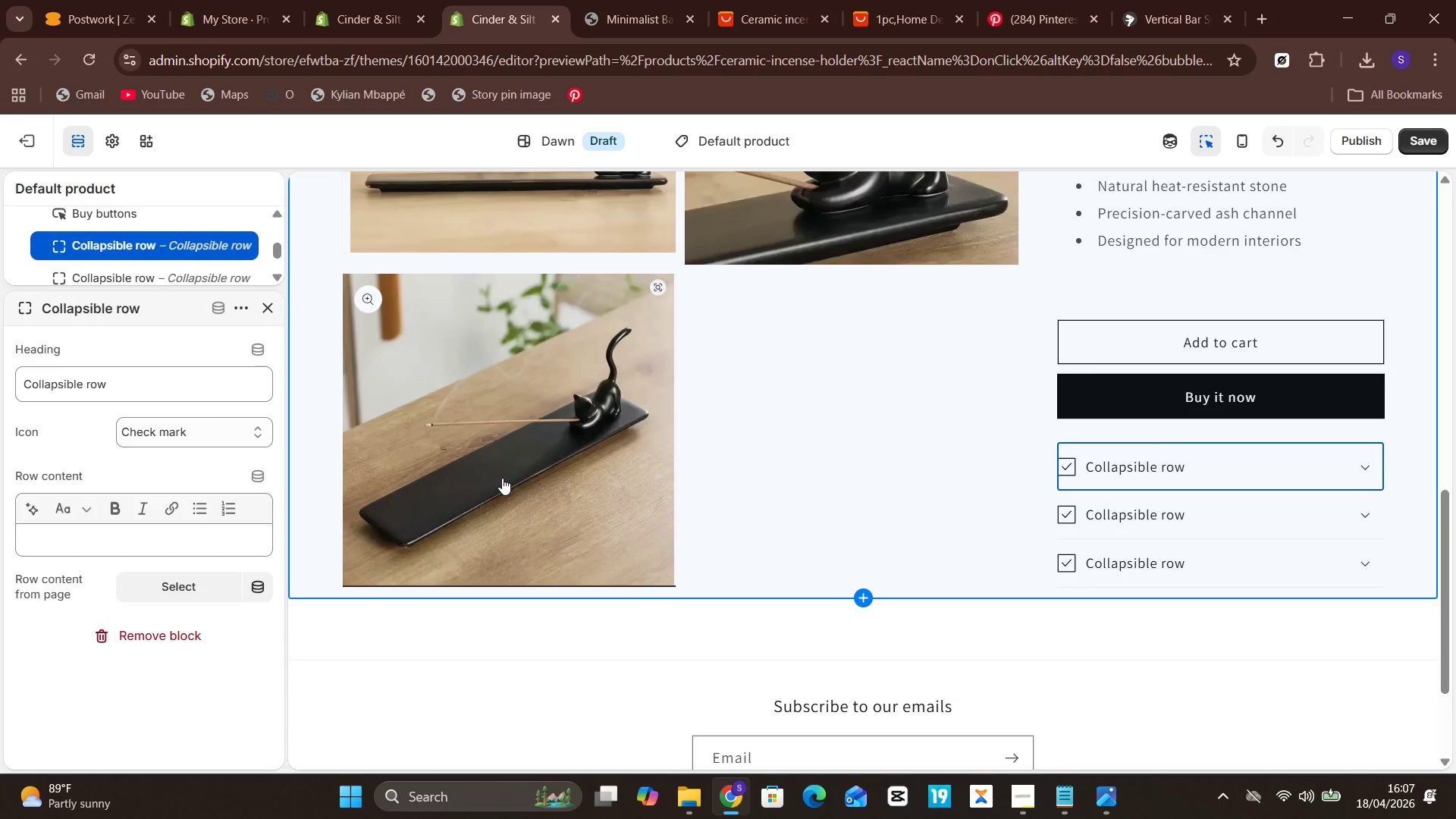 
wait(45.52)
 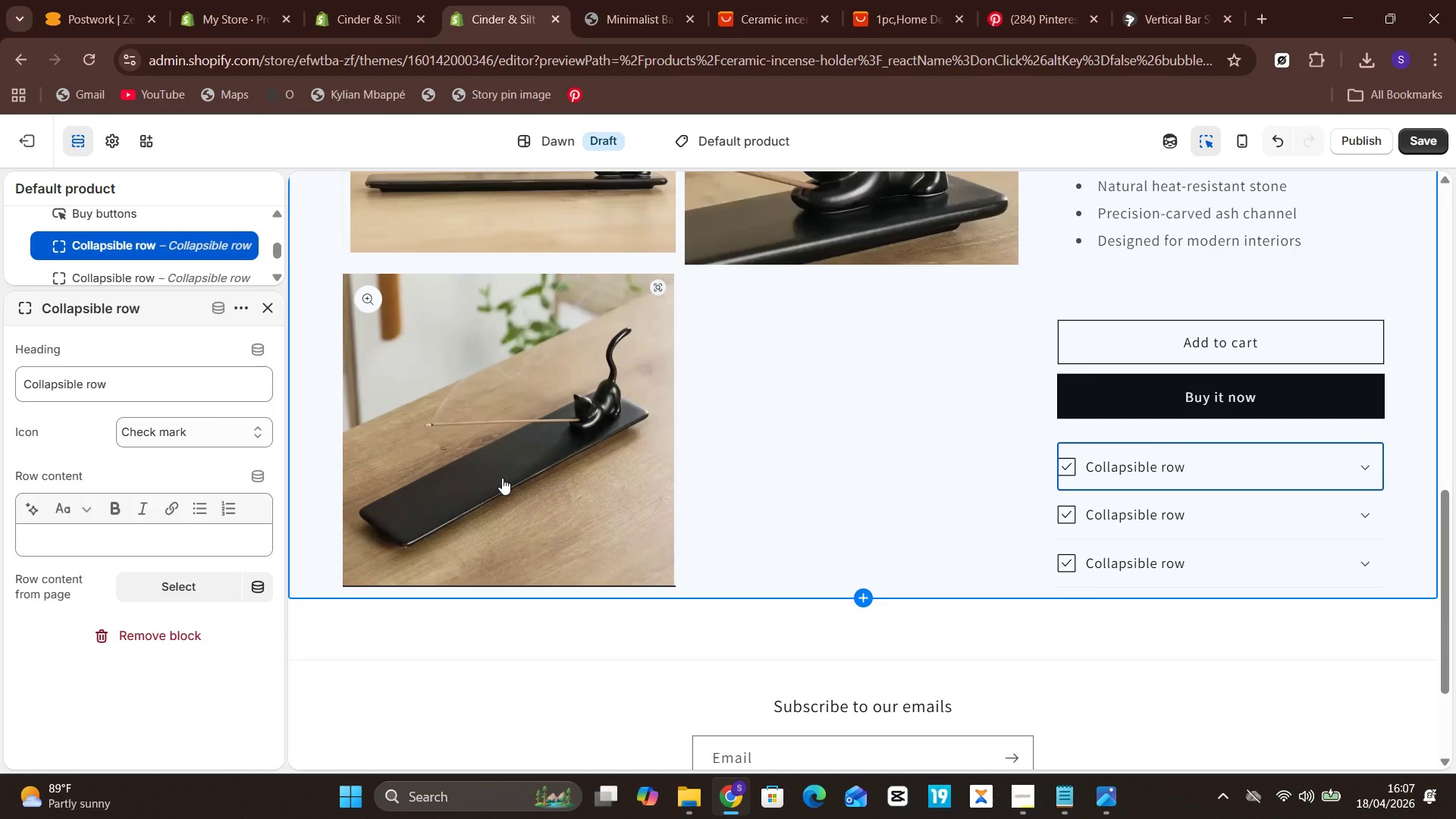 
left_click([262, 309])
 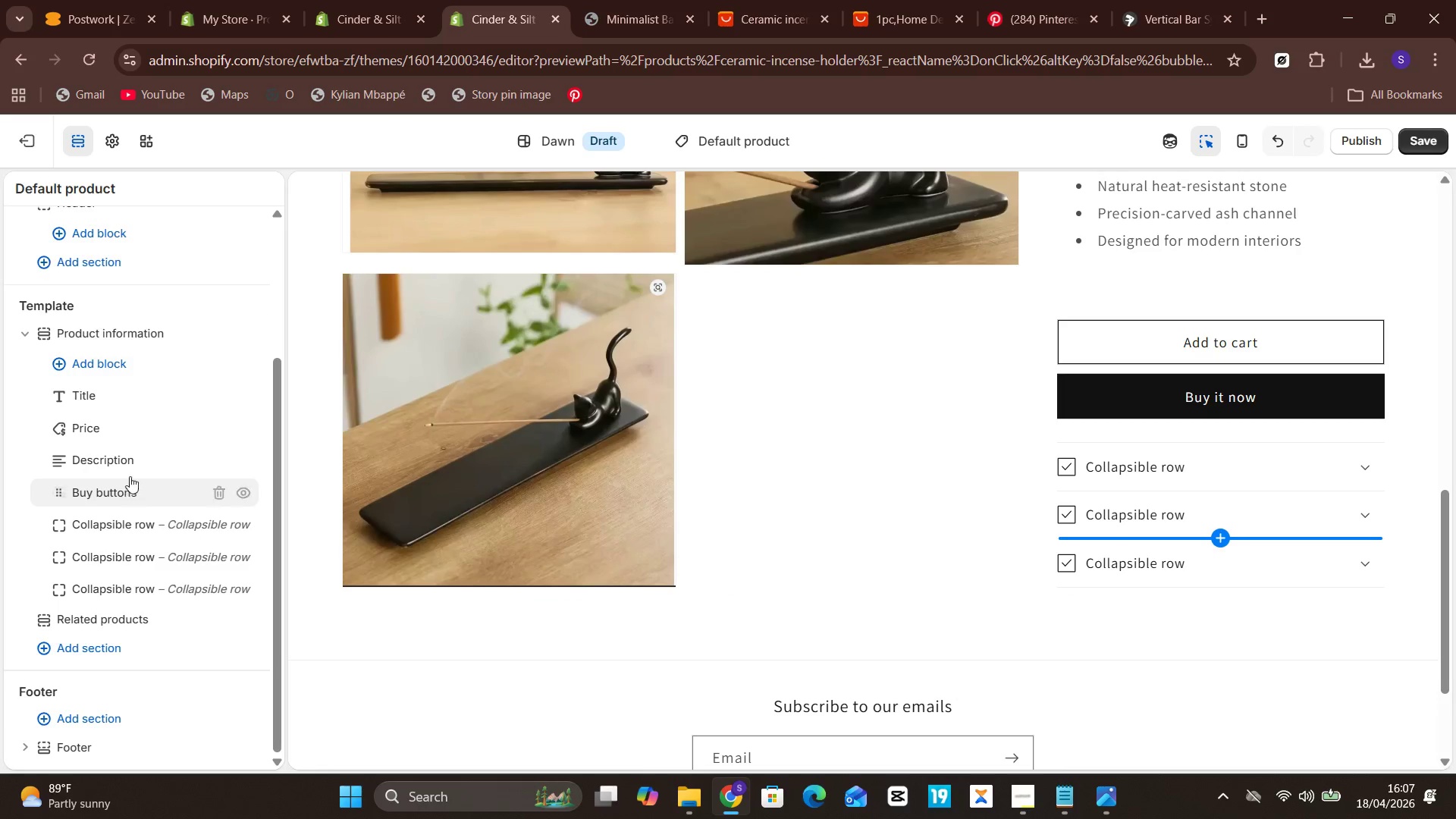 
wait(6.98)
 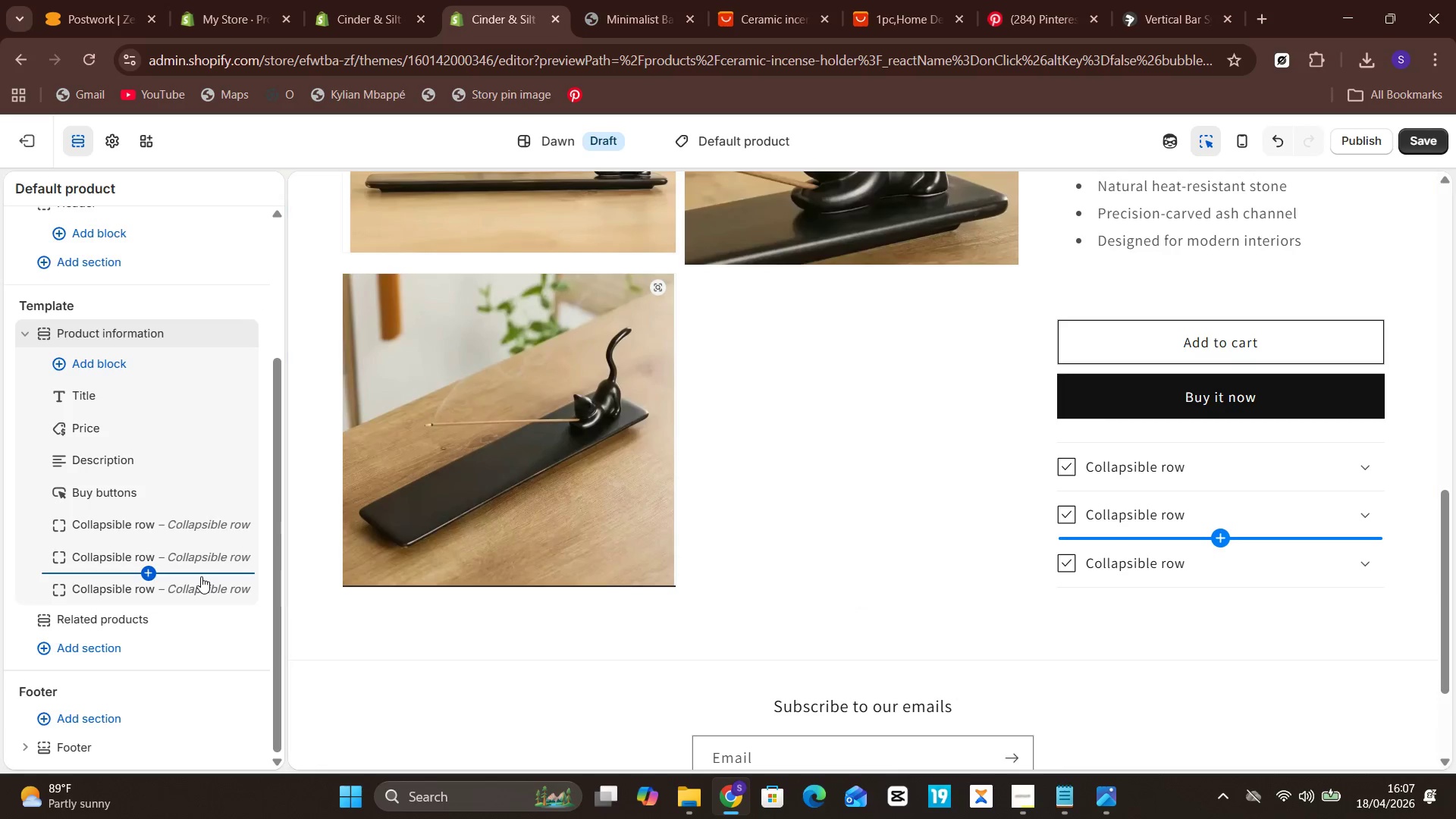 
left_click([121, 372])
 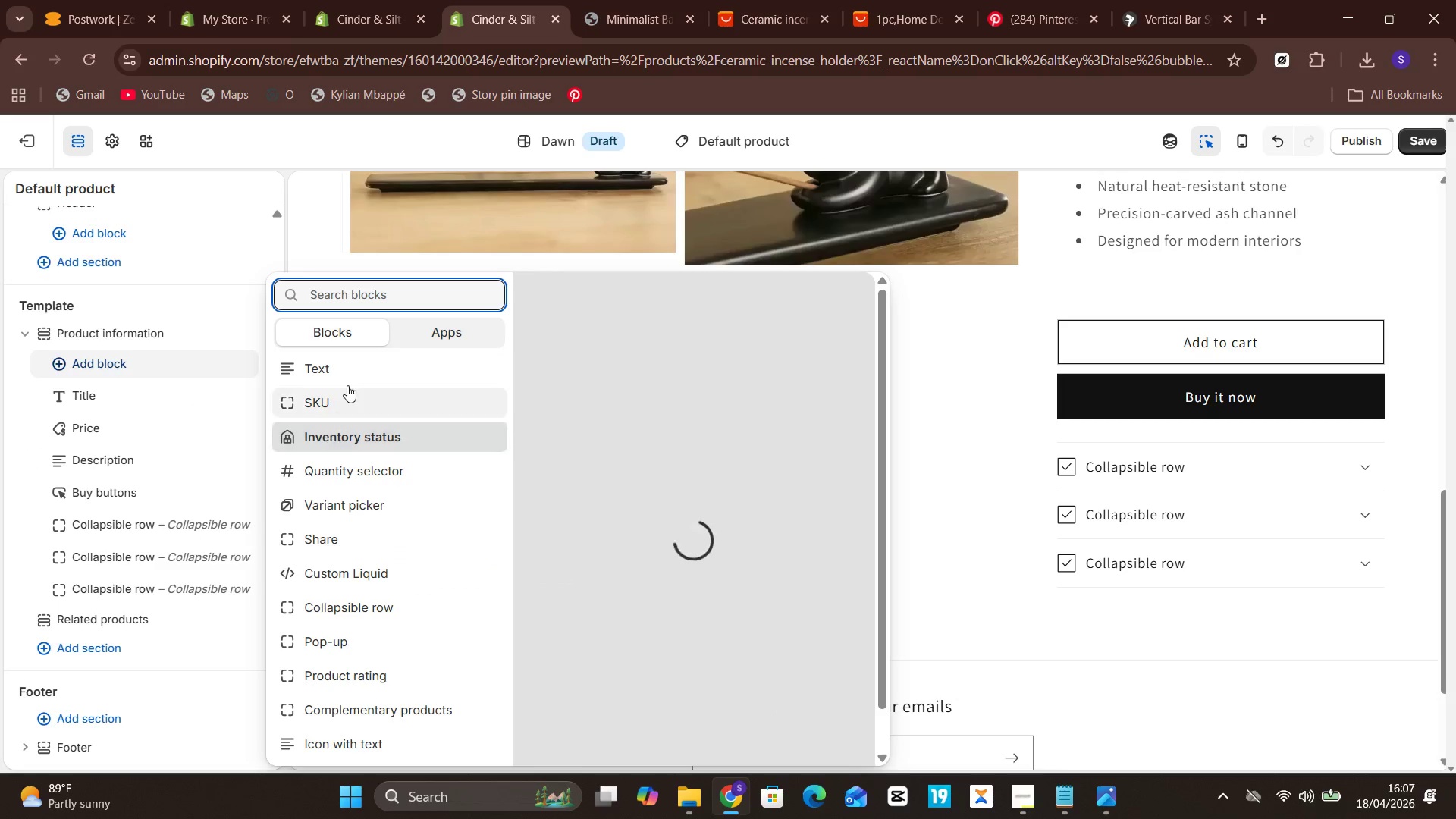 
left_click([356, 361])
 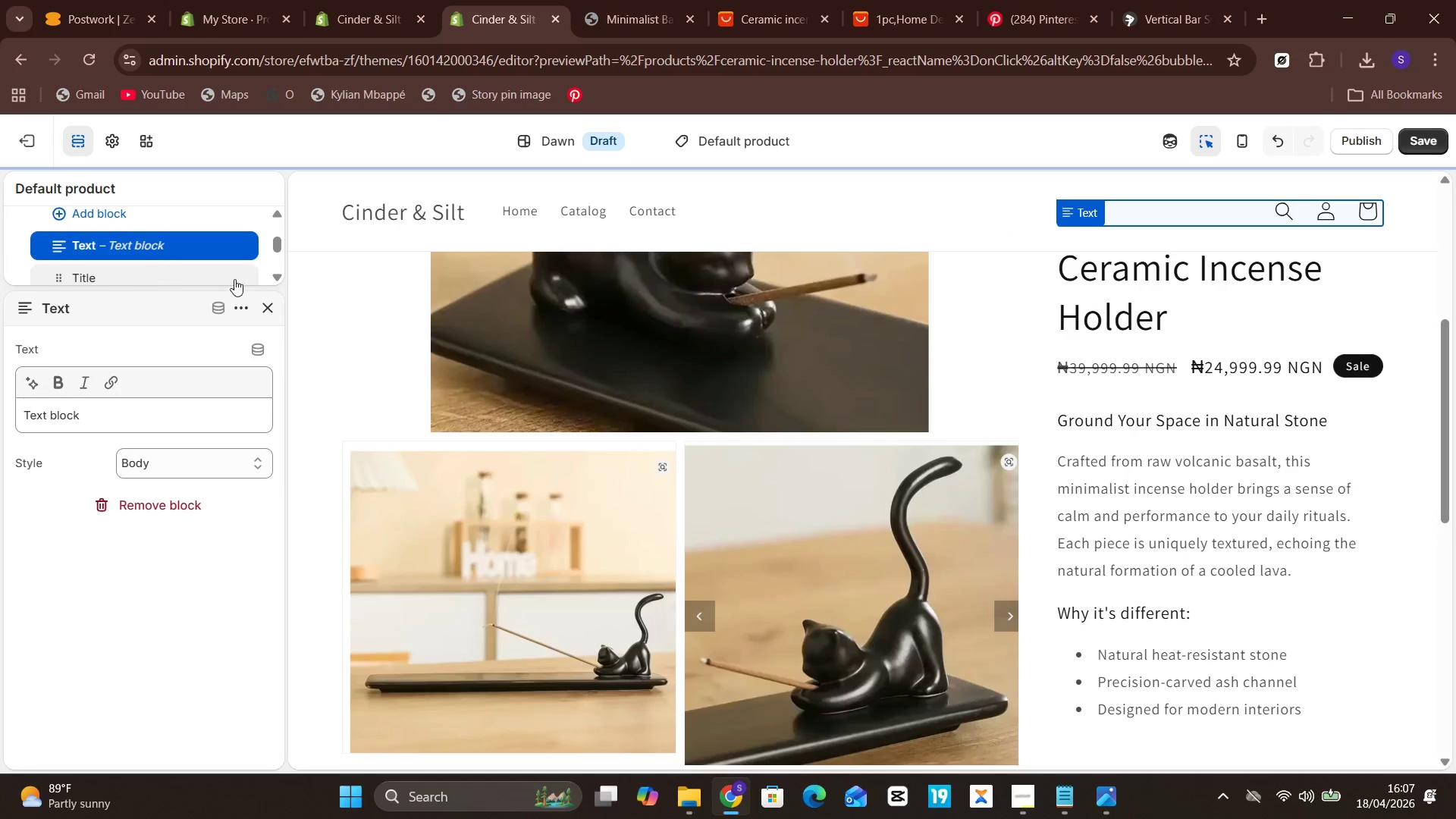 
left_click([272, 309])
 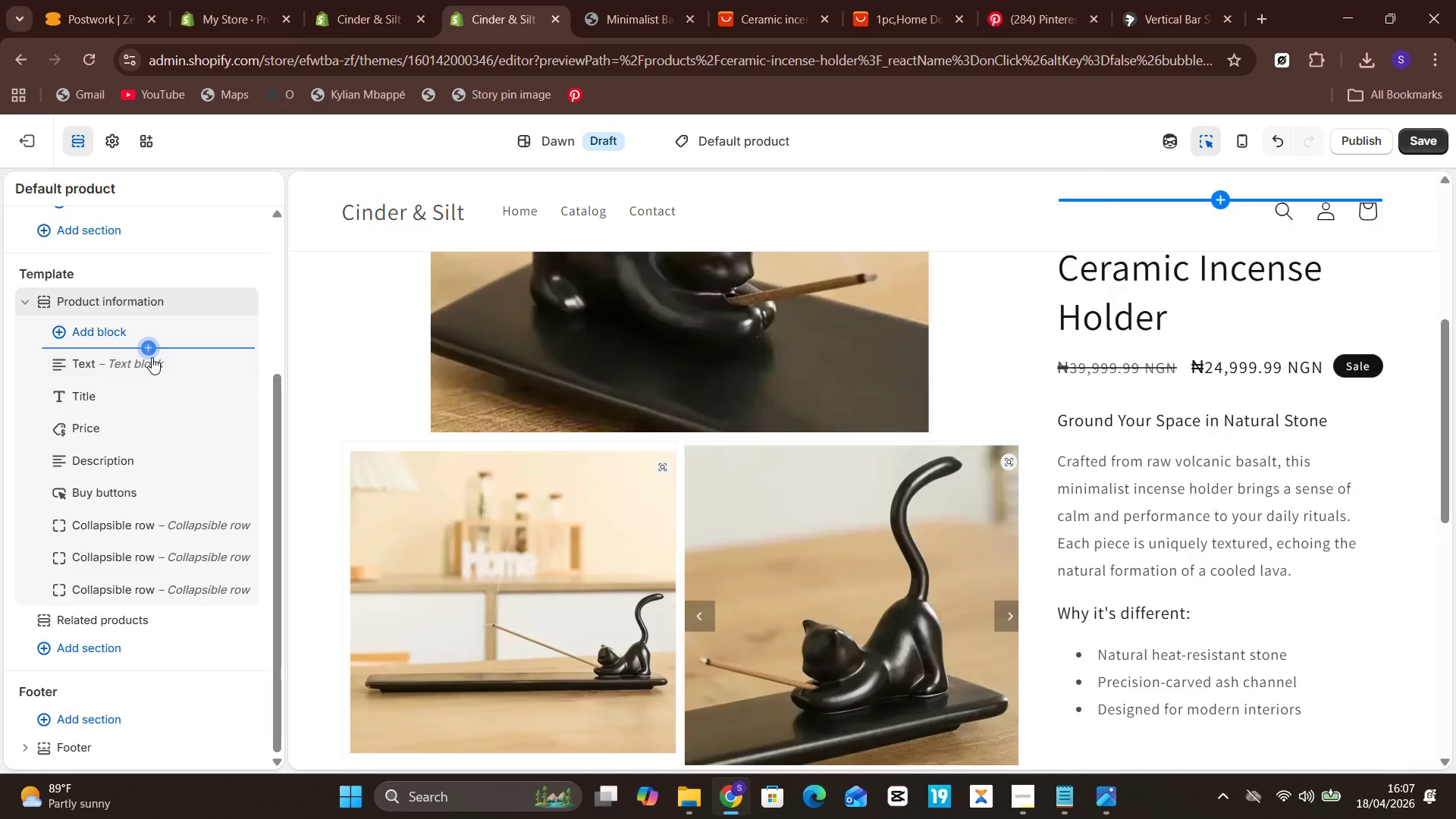 
left_click_drag(start_coordinate=[152, 364], to_coordinate=[133, 485])
 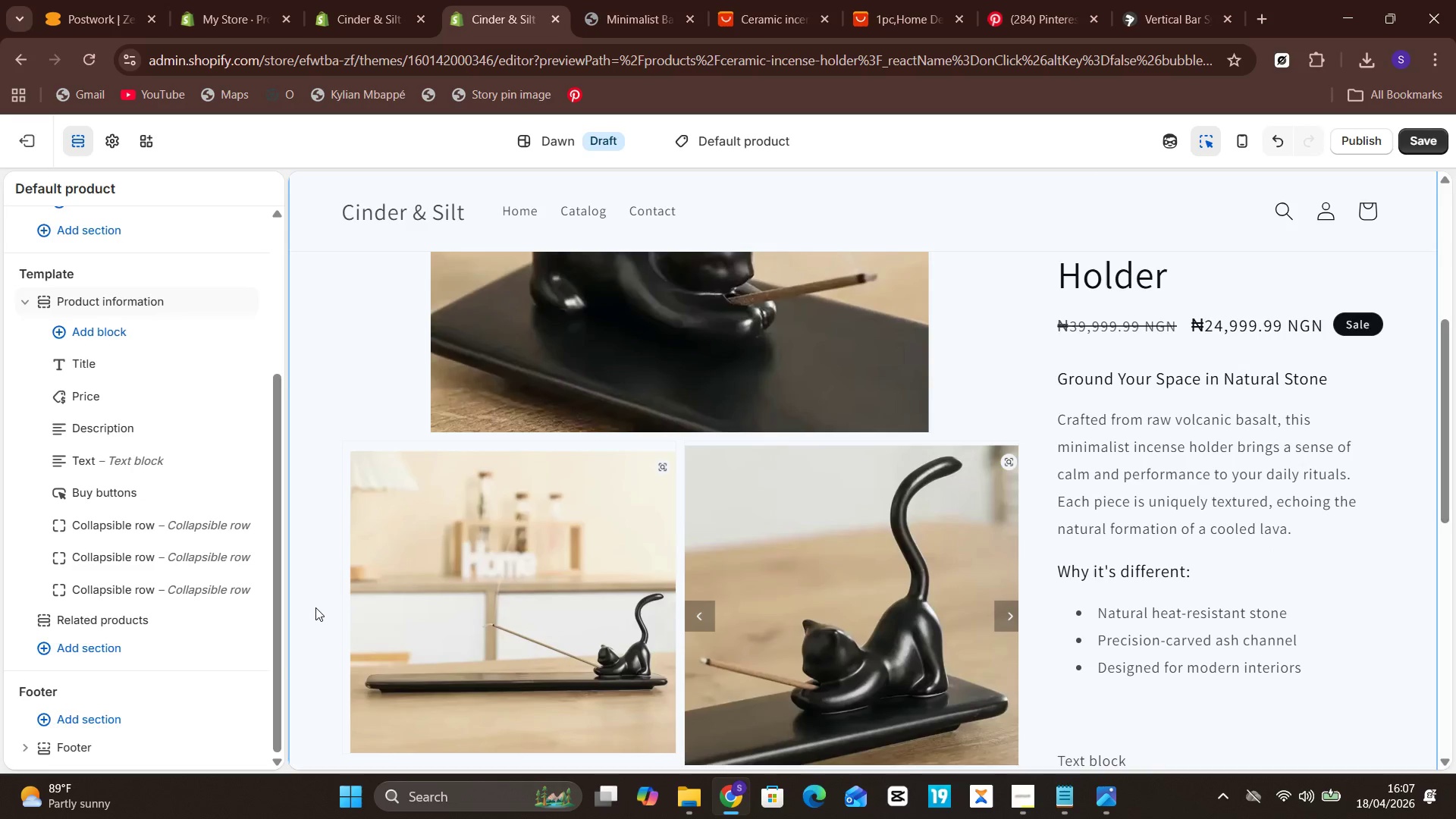 
mouse_move([243, 502])
 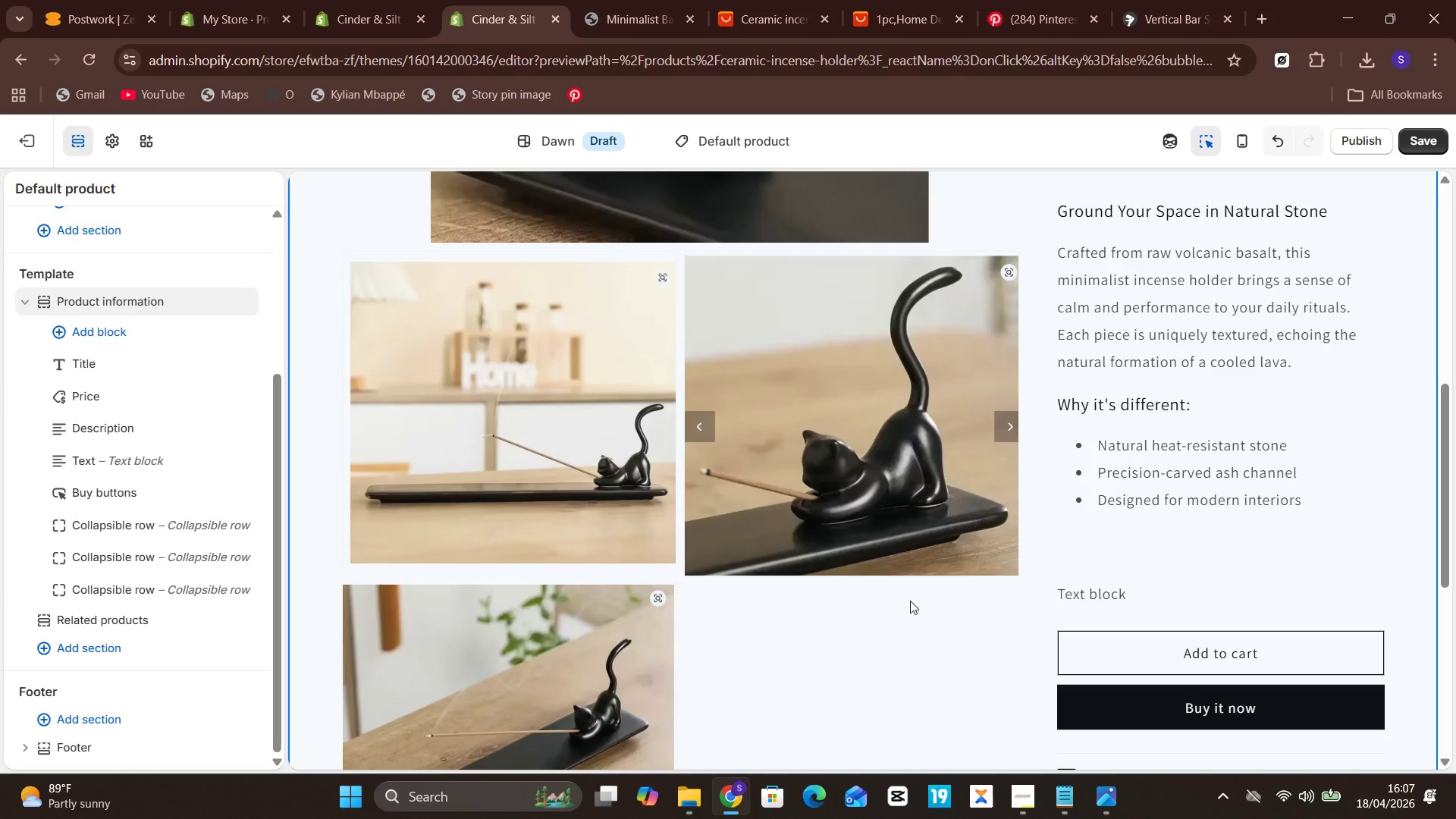 
wait(7.17)
 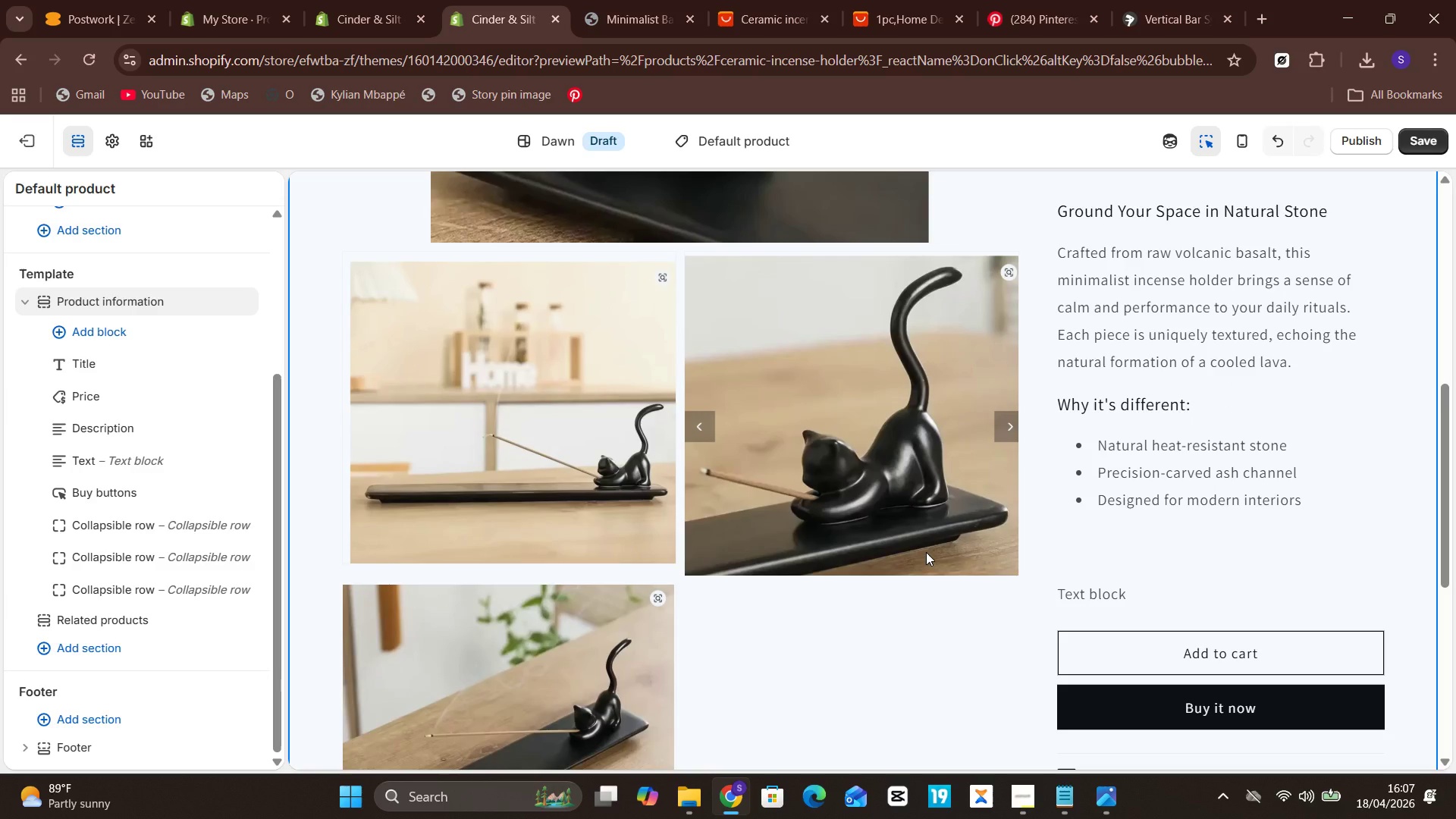 
left_click([1090, 563])
 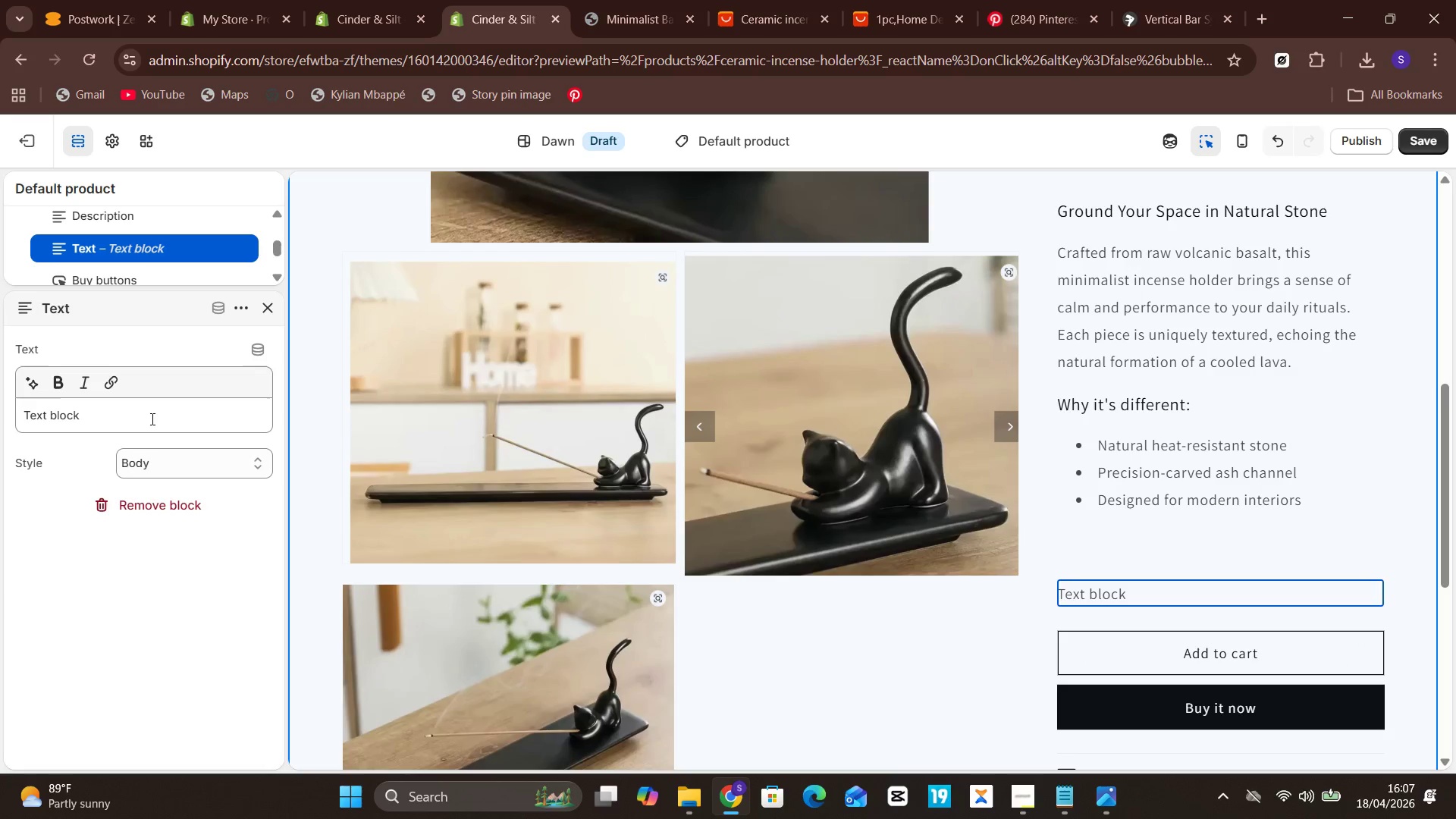 
left_click([127, 413])
 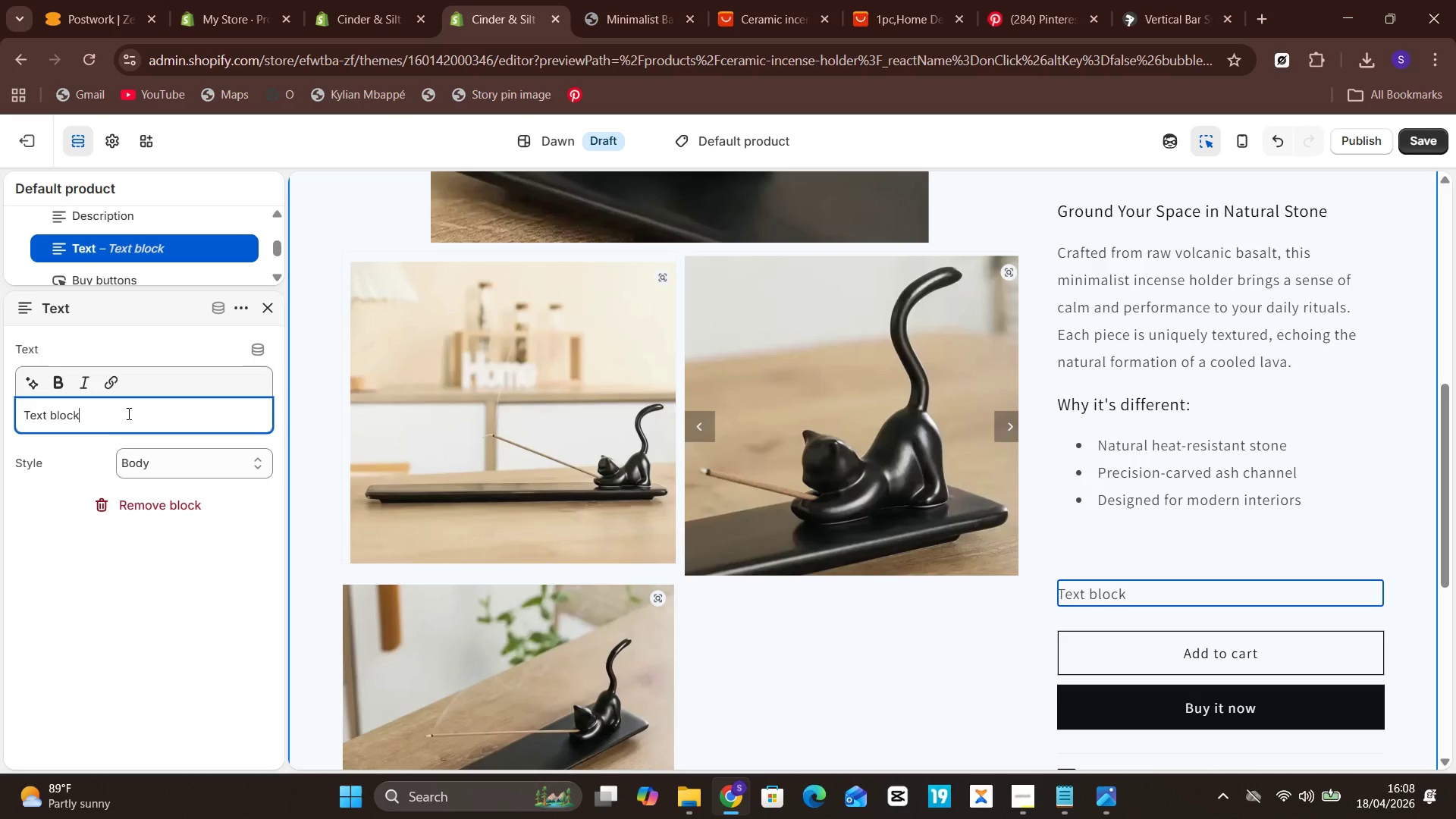 
wait(7.52)
 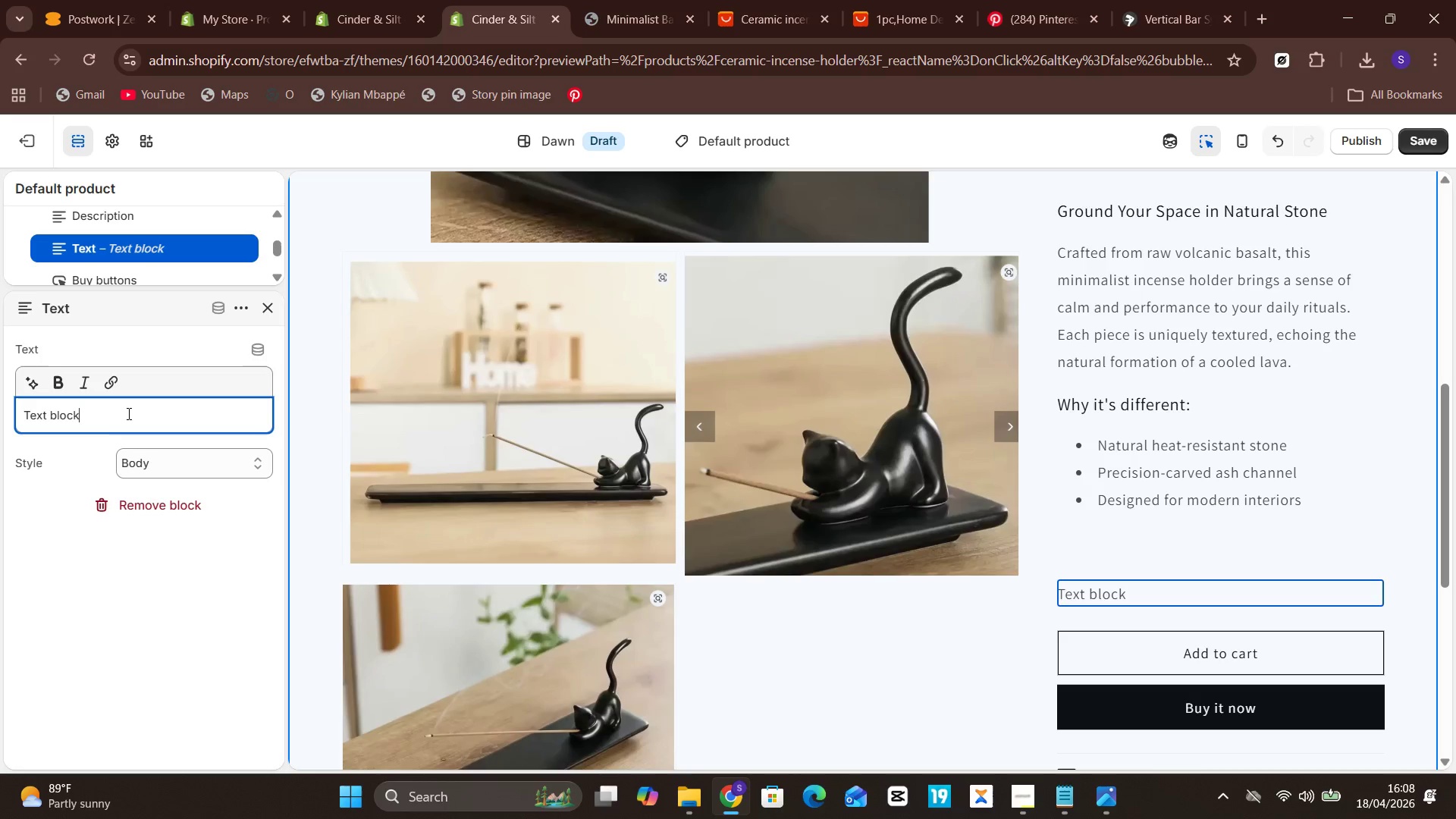 
key(Control+A)
 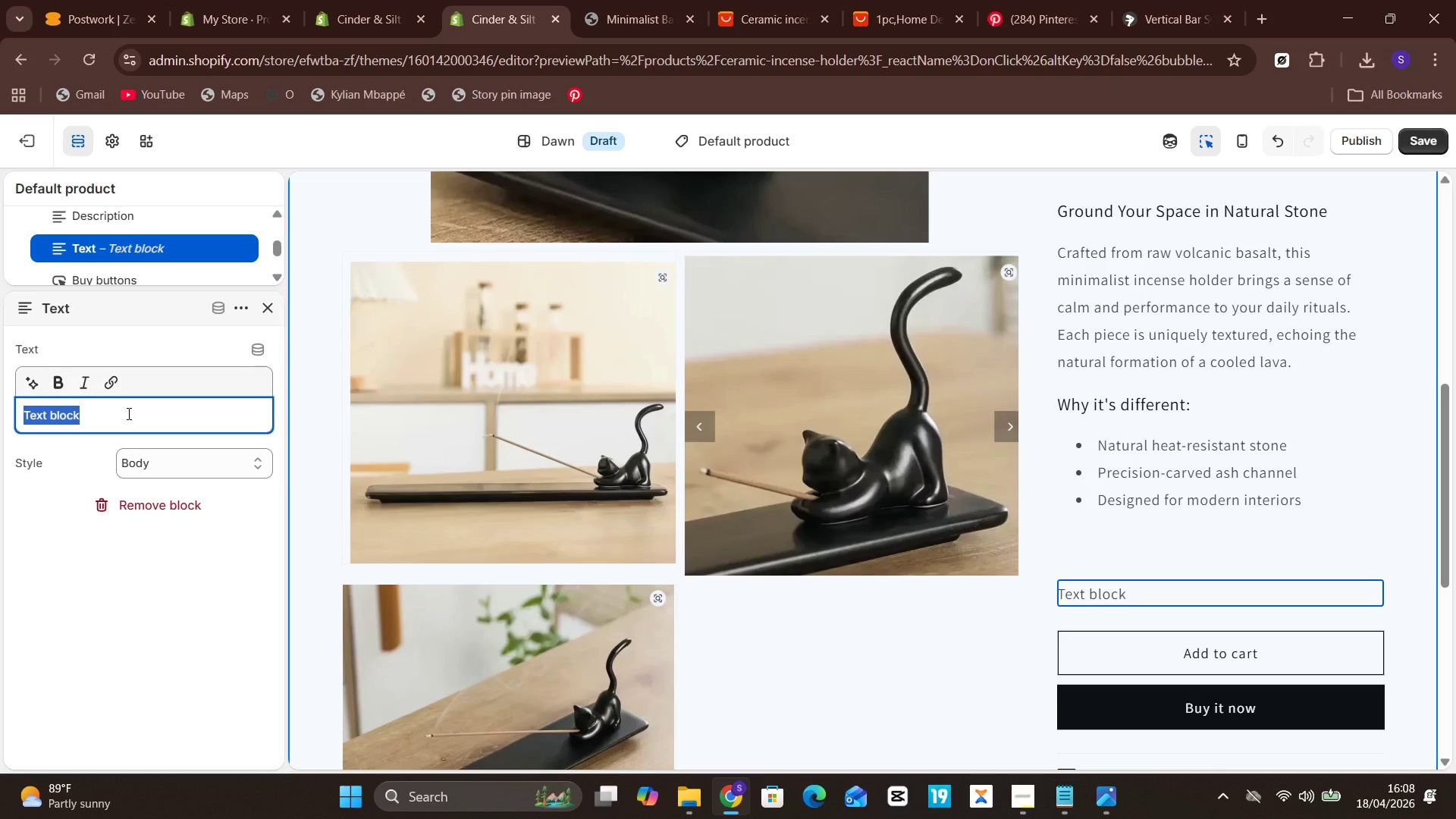 
type(Handcrafted from N)
key(Backspace)
type(natural basalt stone. Designed for calm, minimal living.)
 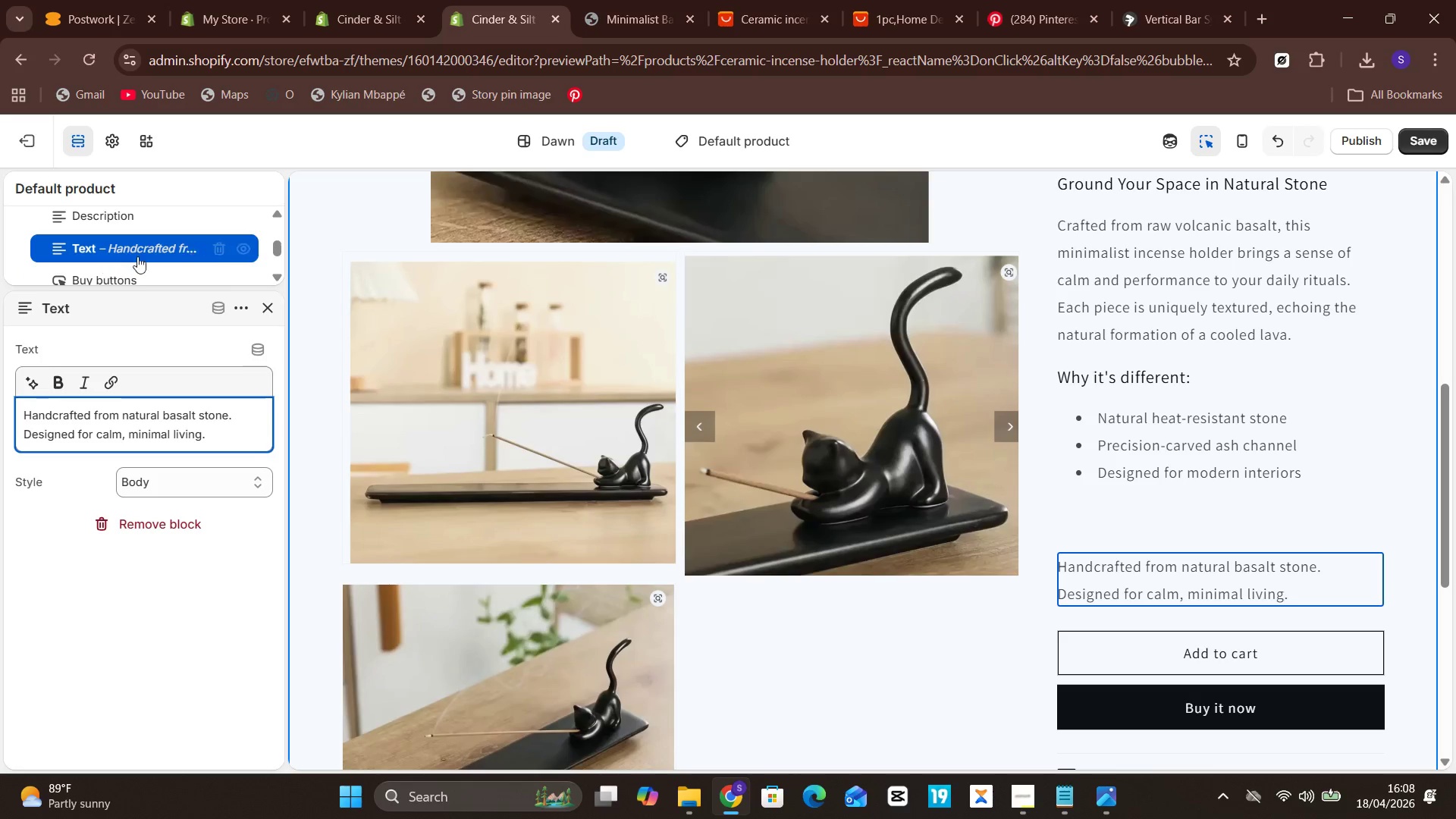 
wait(7.91)
 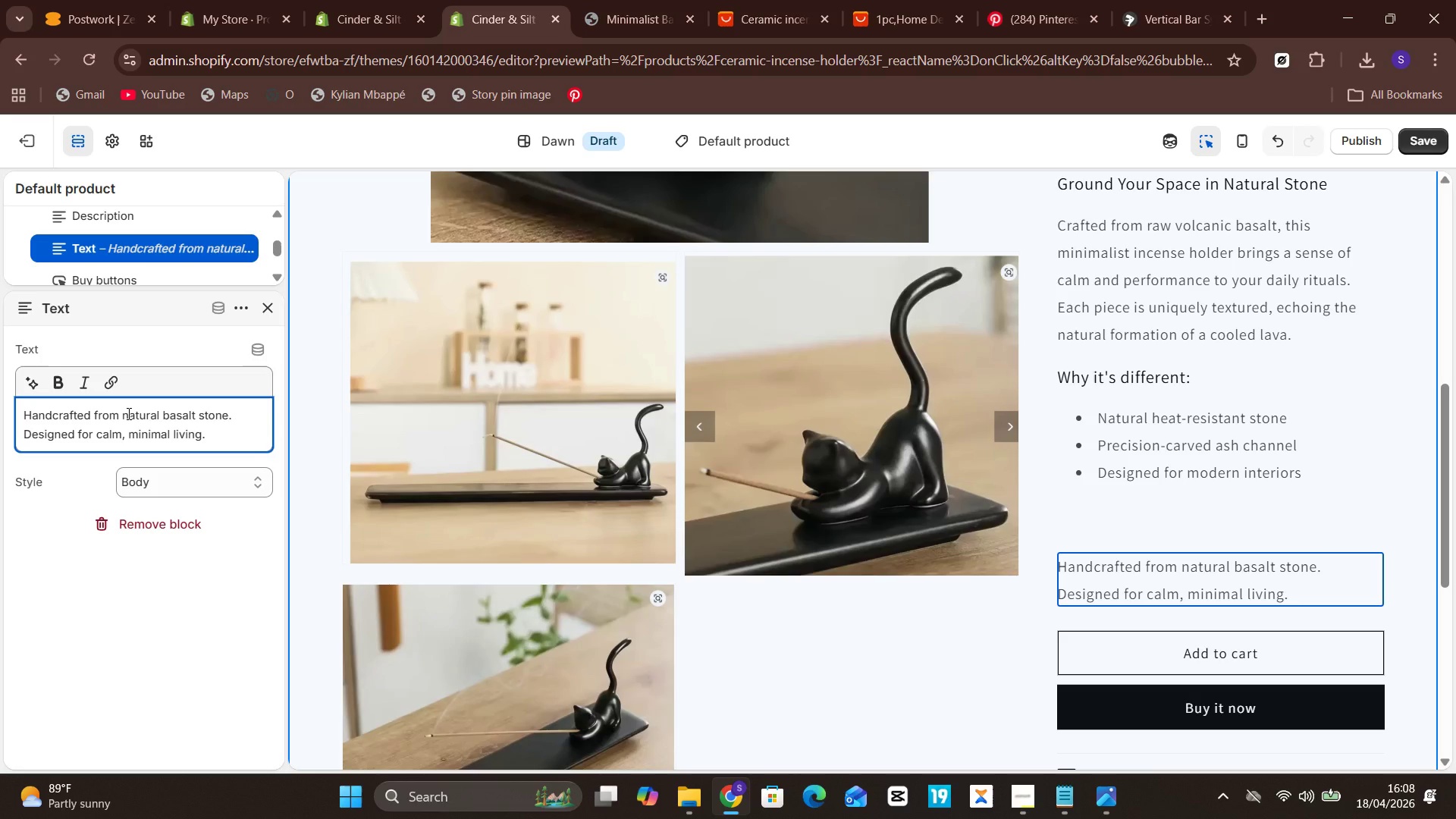 
left_click([1010, 648])
 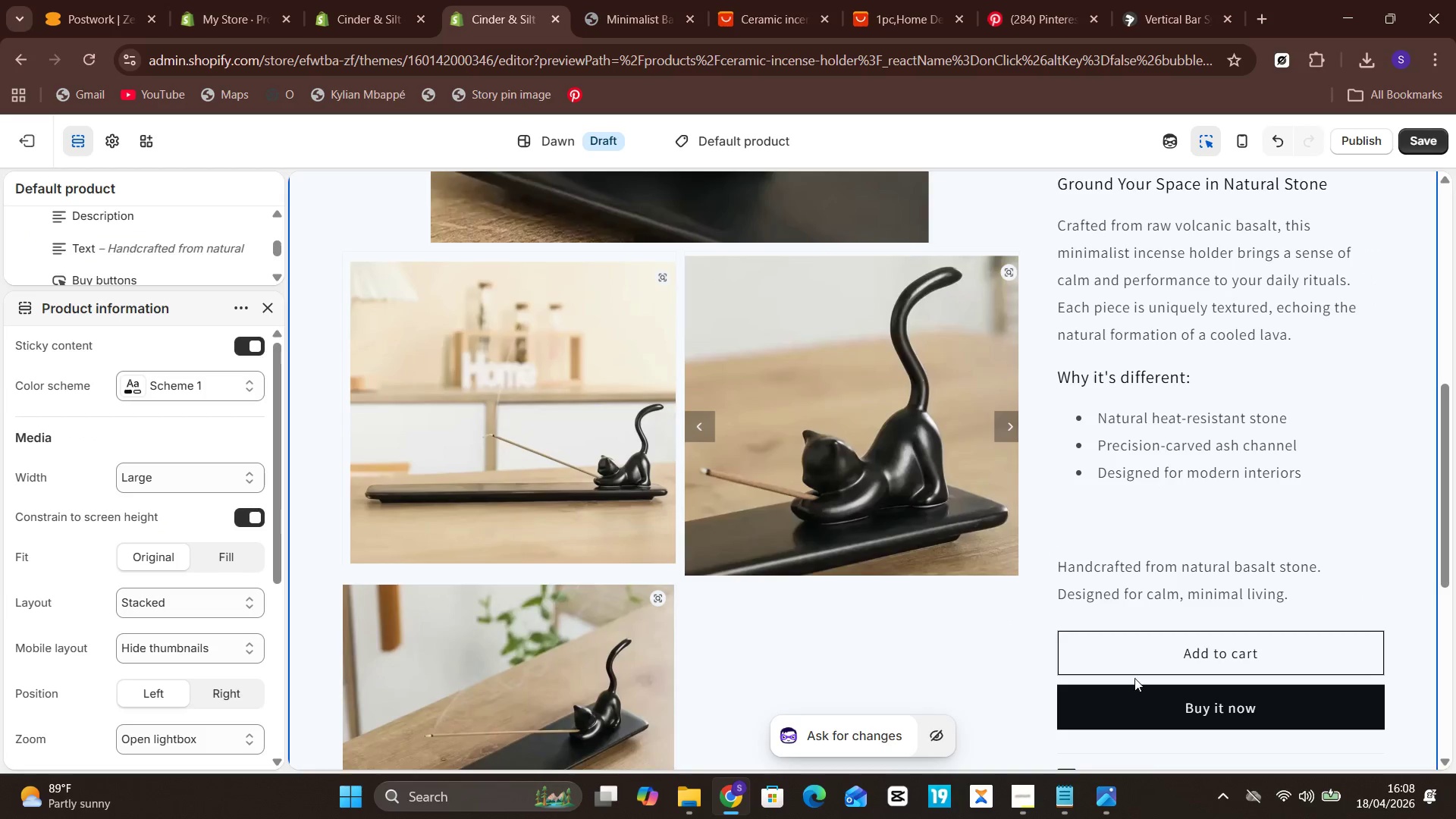 
mouse_move([752, 667])
 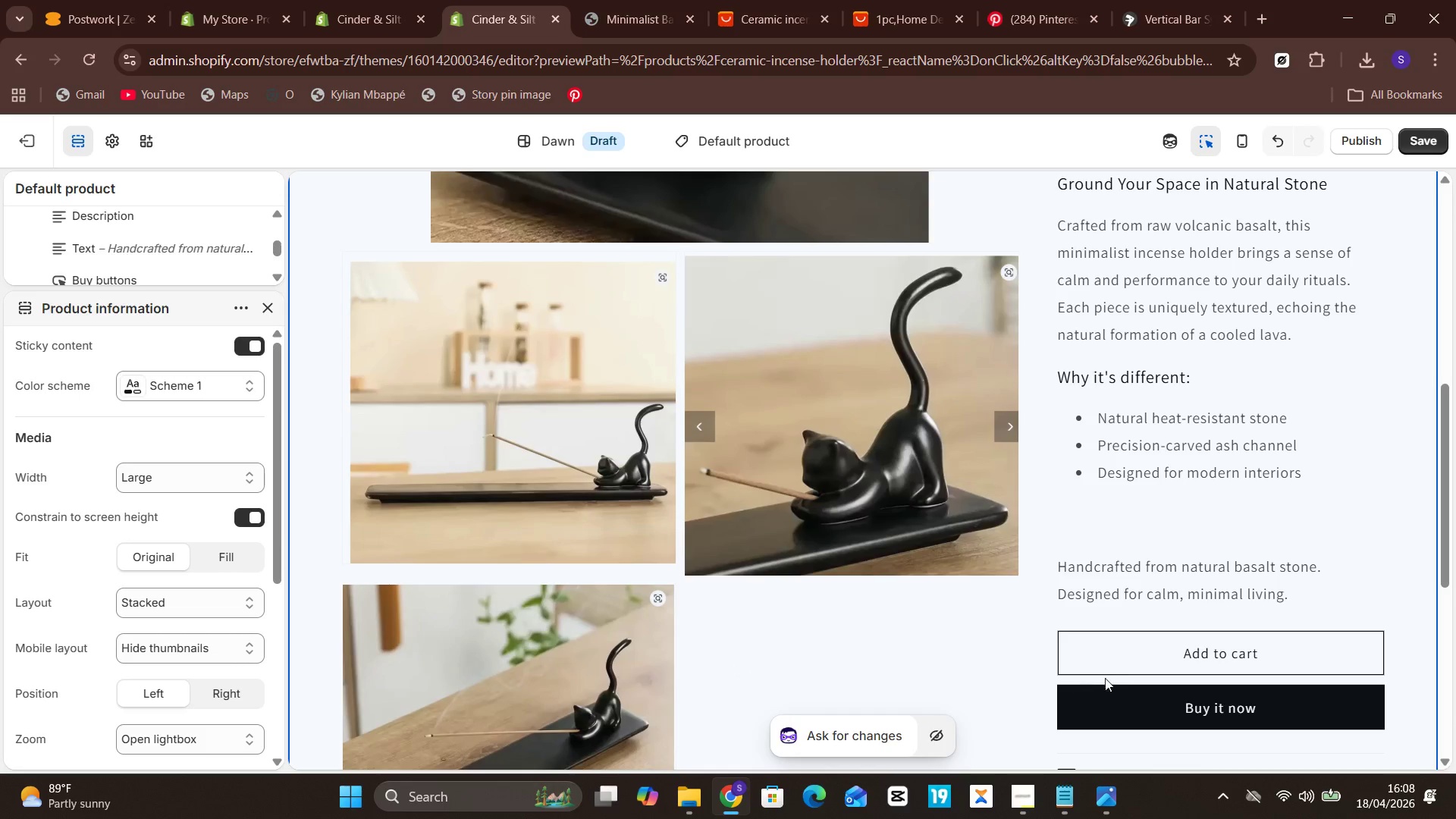 
mouse_move([1156, 667])
 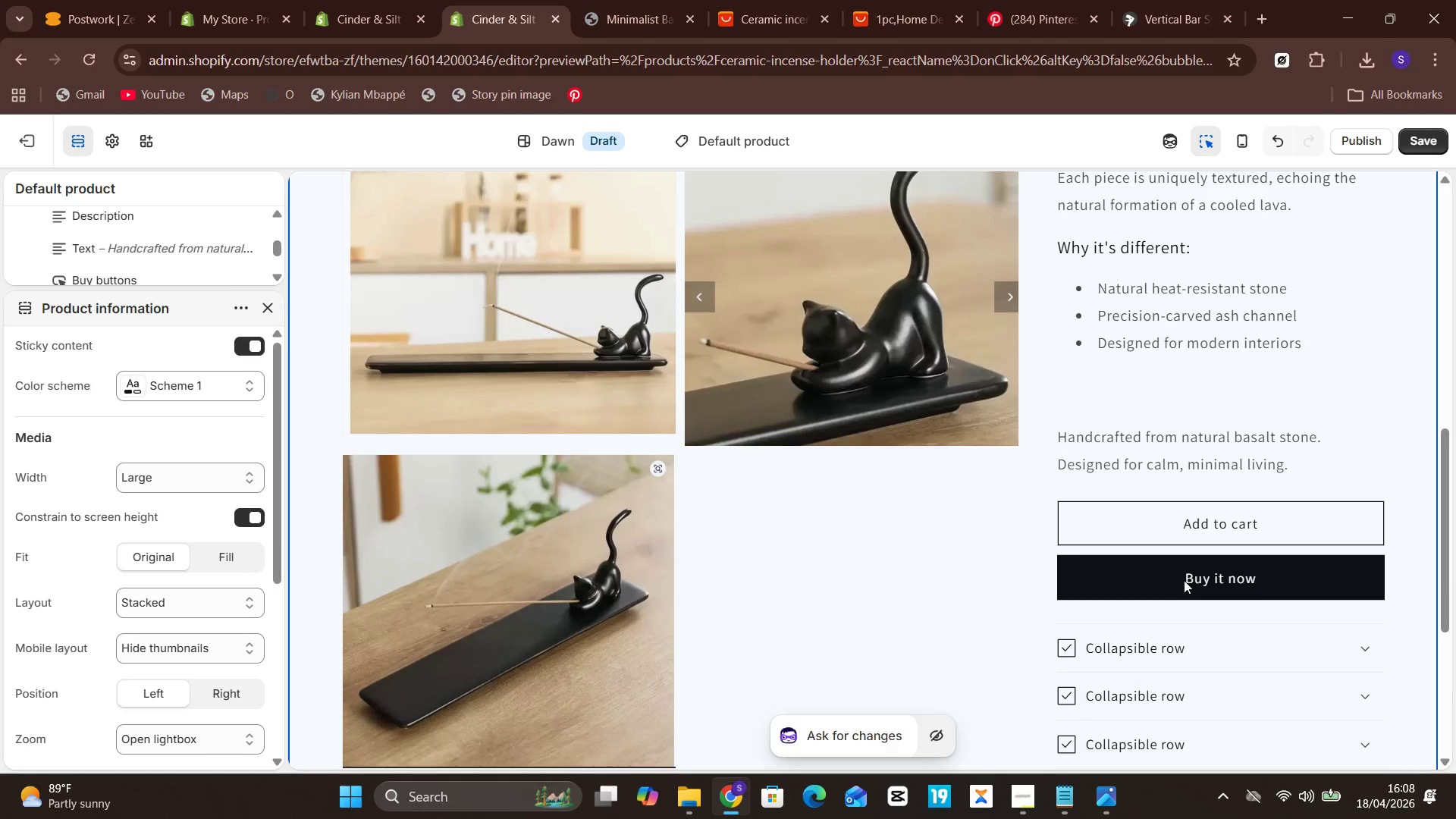 
left_click([1181, 579])
 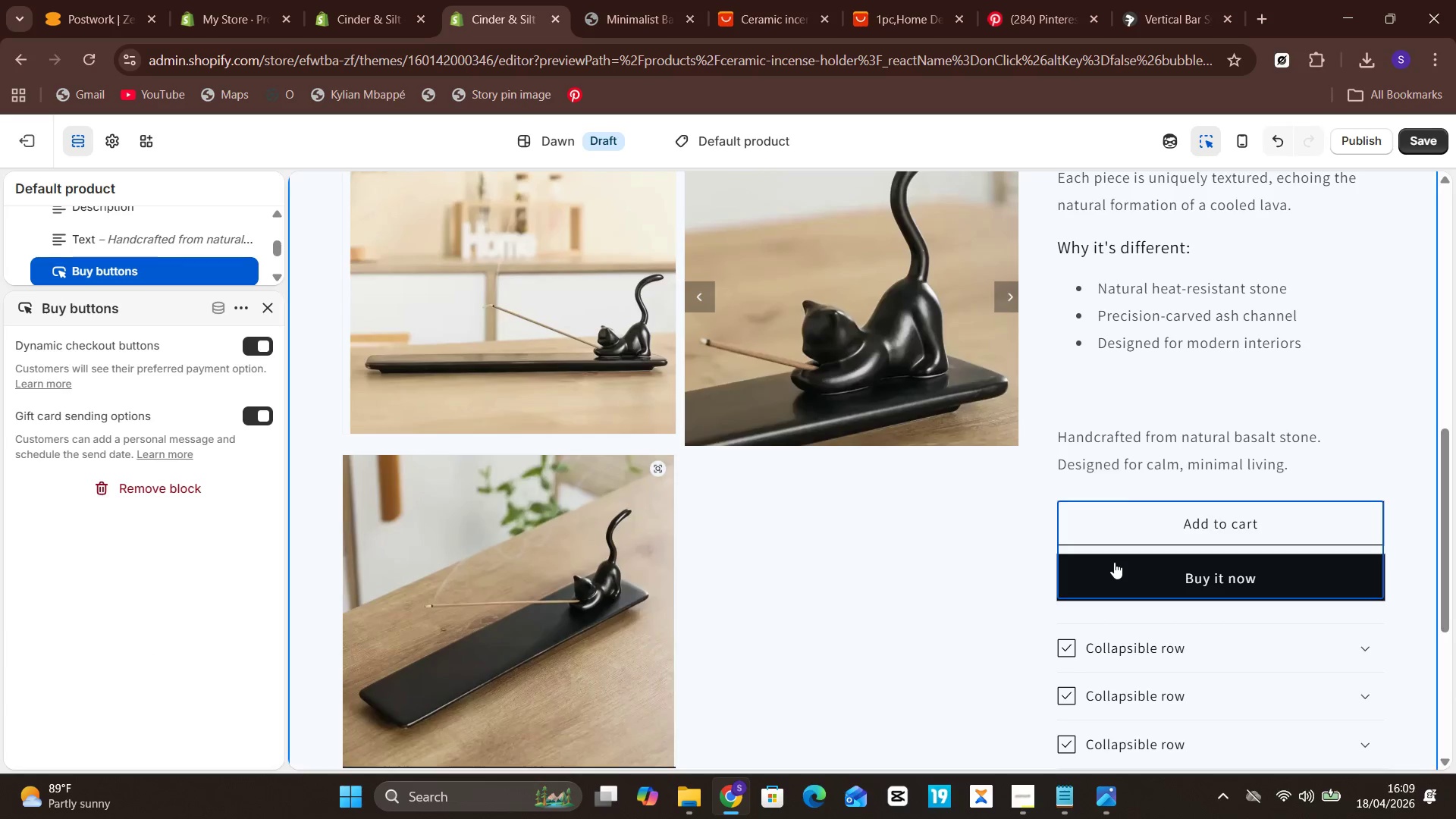 
wait(6.19)
 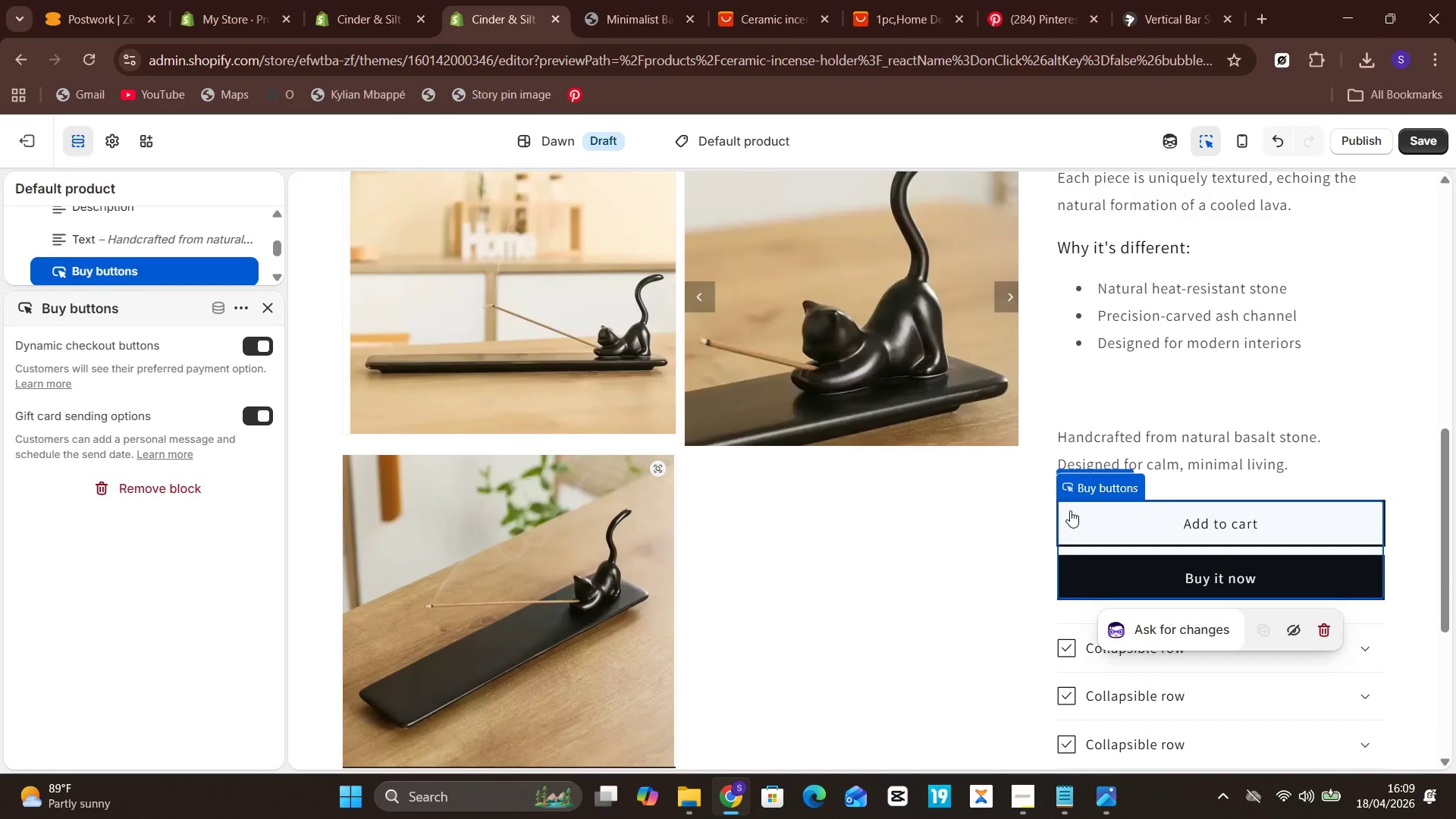 
left_click([1098, 495])
 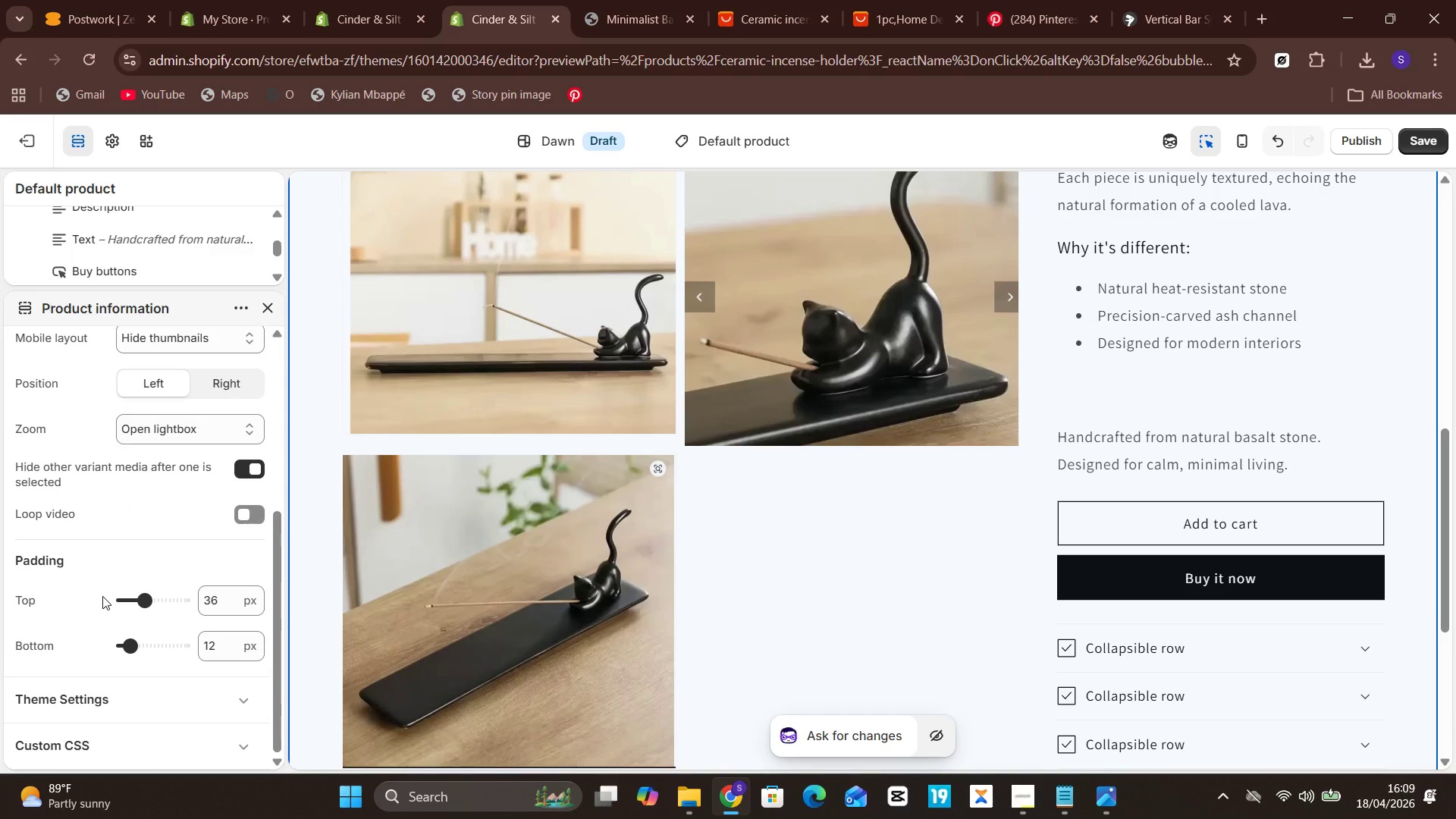 
wait(17.3)
 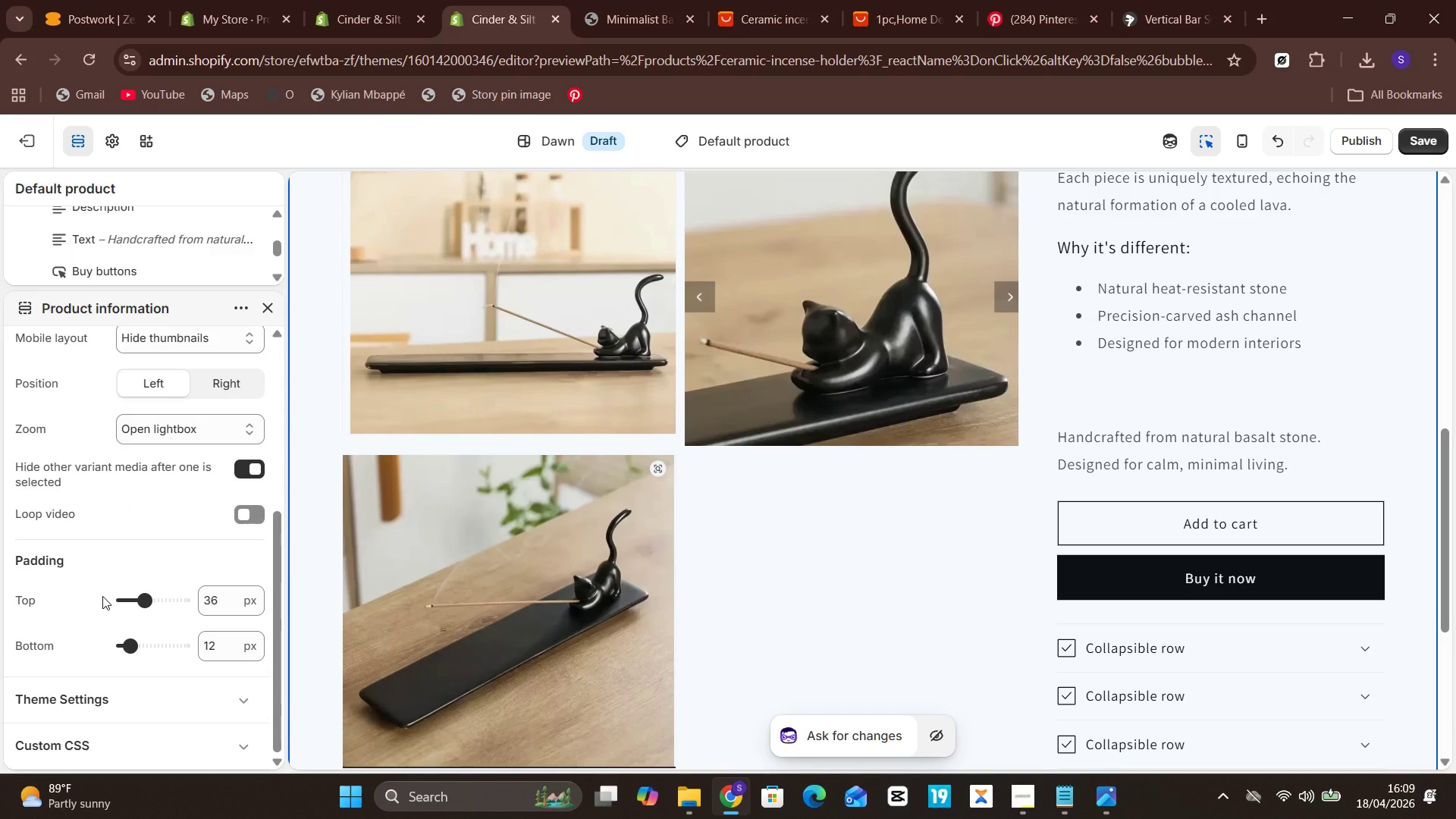 
mouse_move([27, 345])
 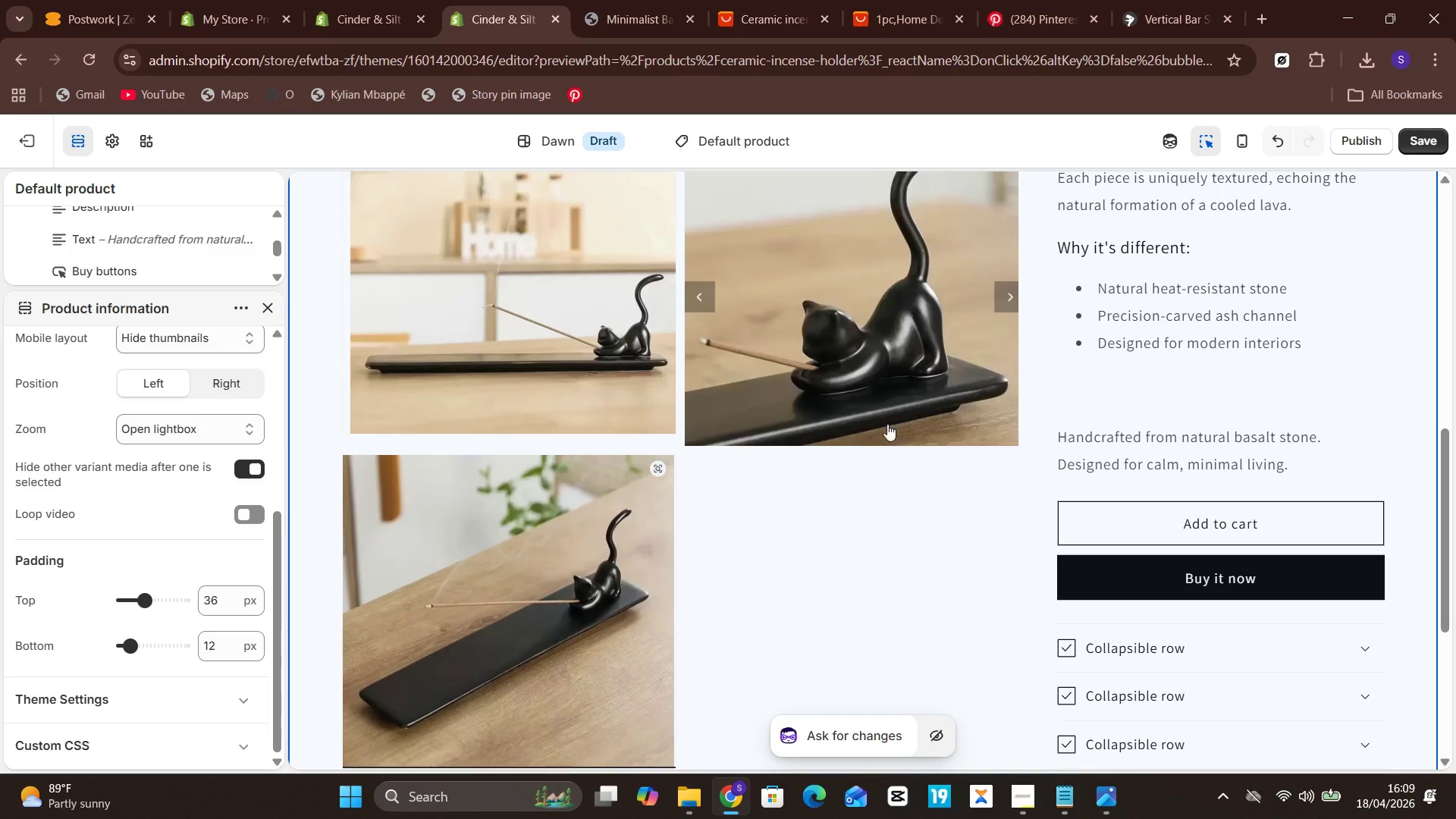 
left_click([1105, 574])
 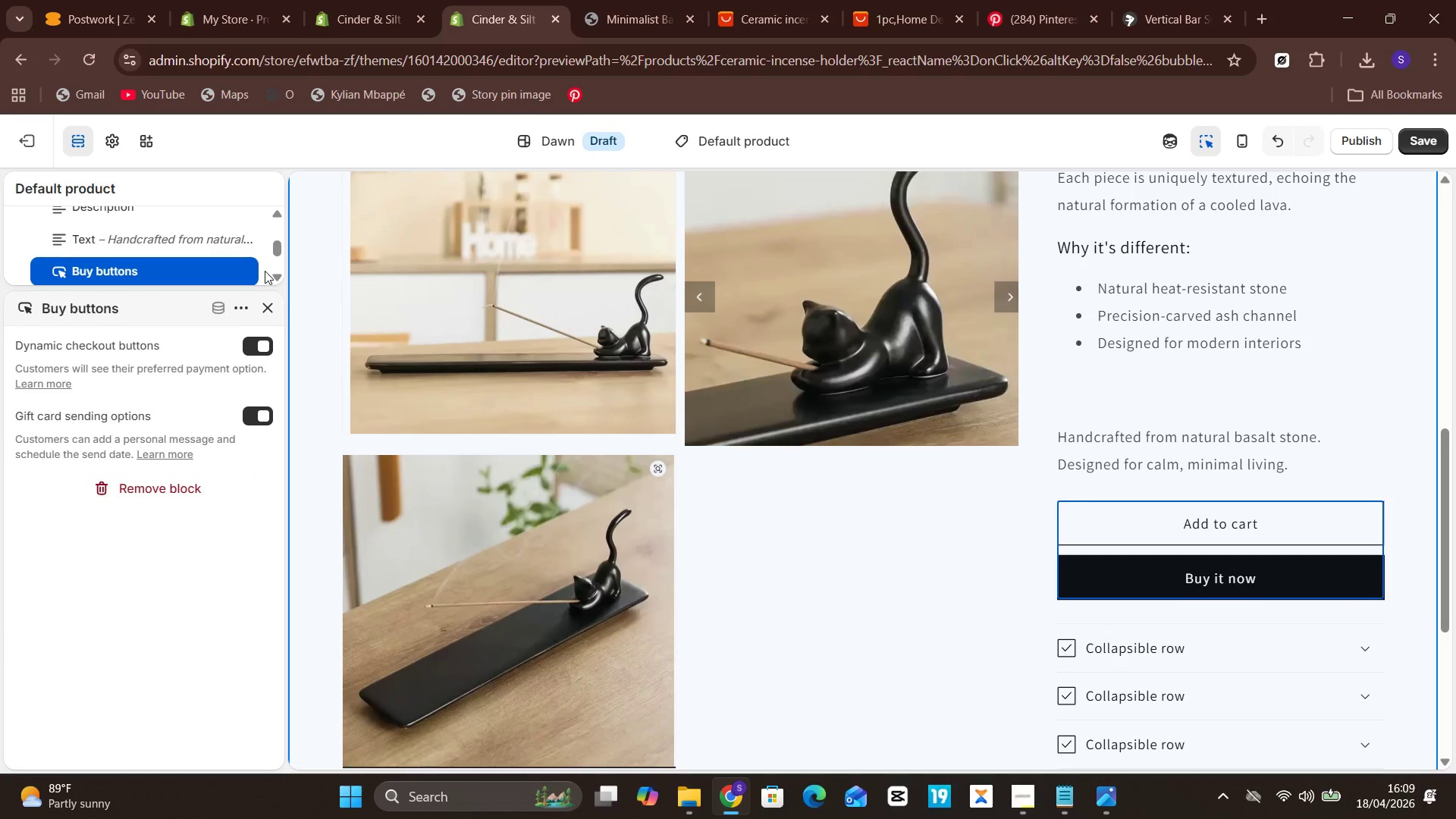 
left_click([267, 300])
 